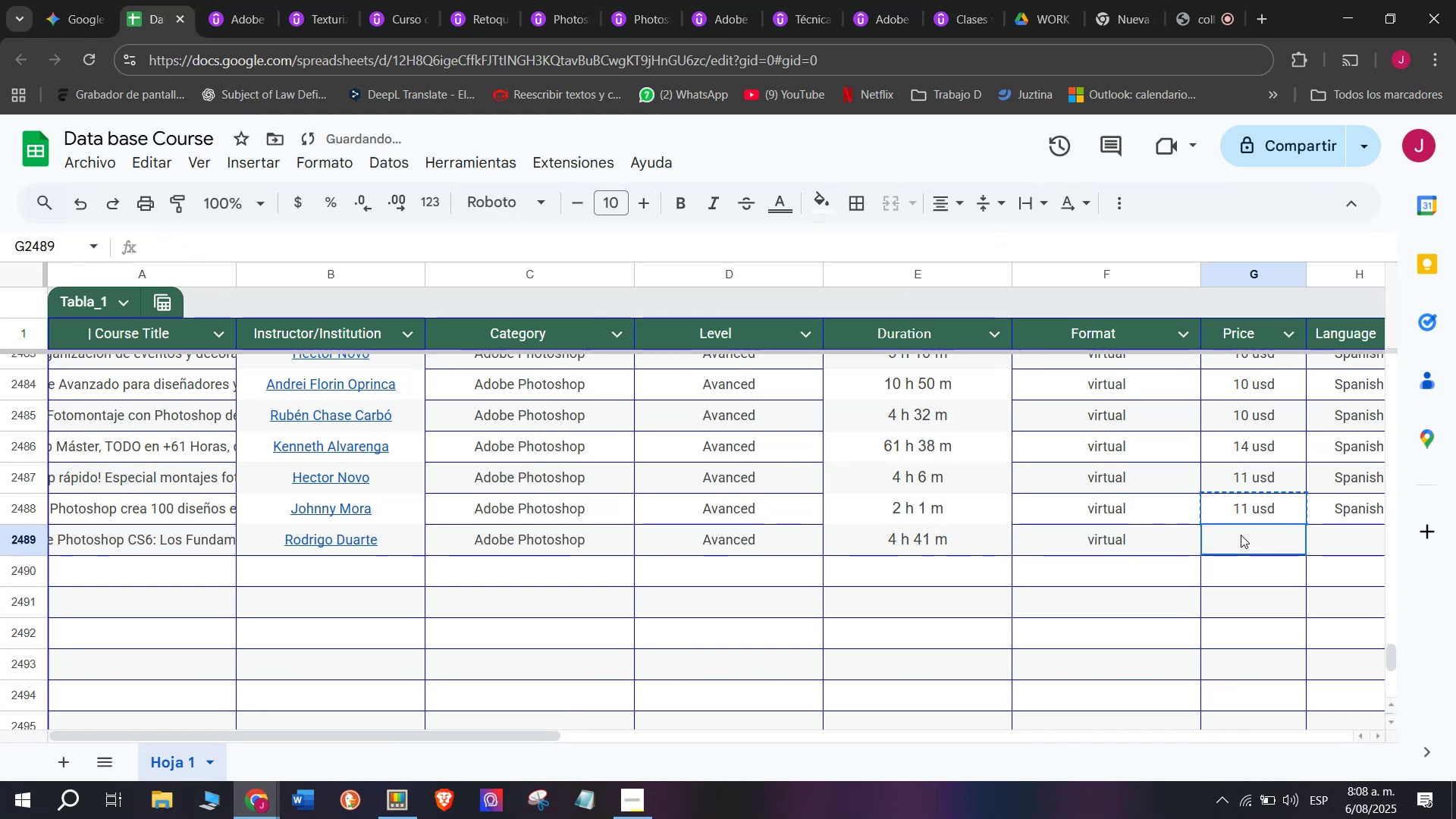 
key(Z)
 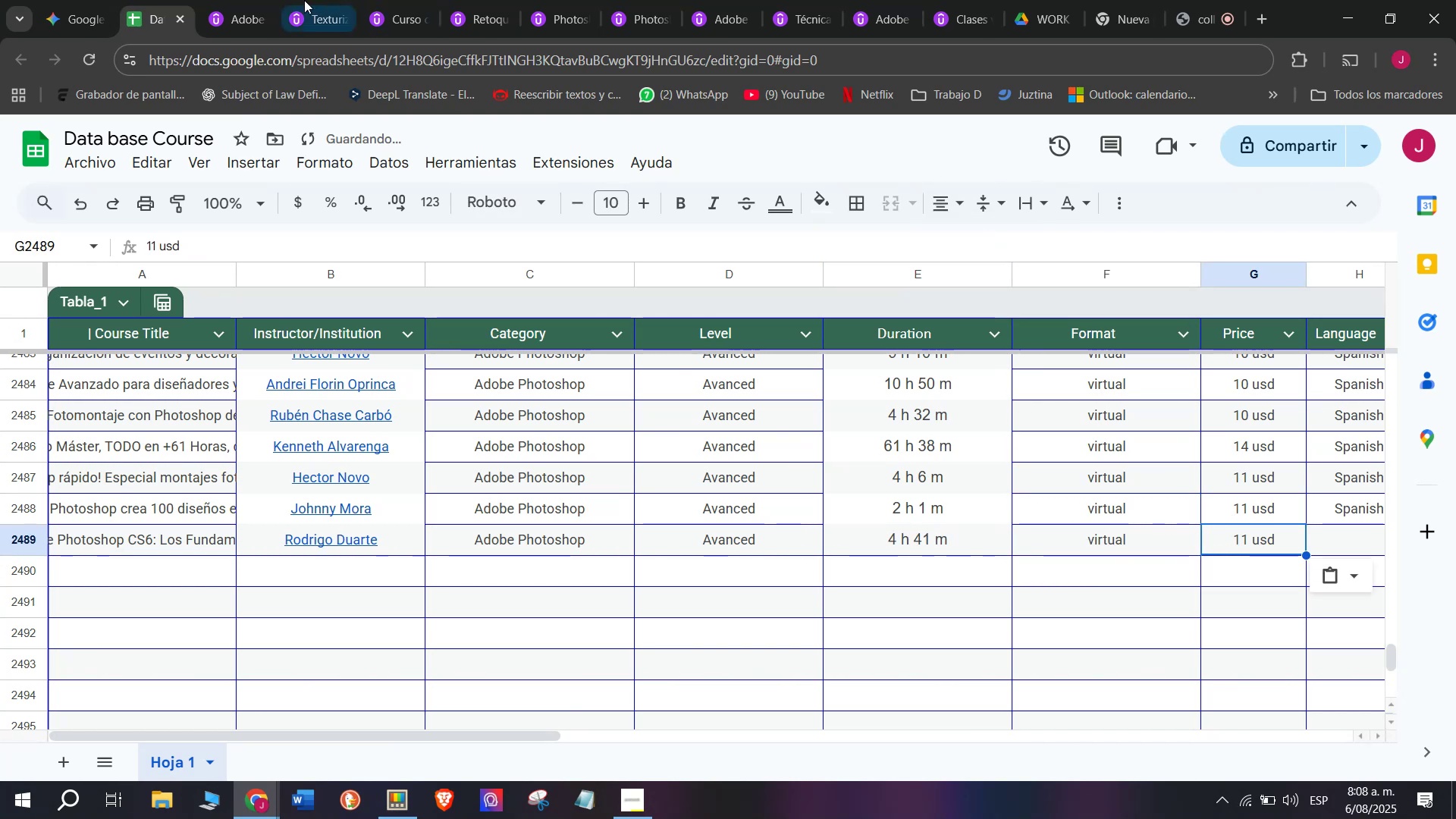 
key(Control+ControlLeft)
 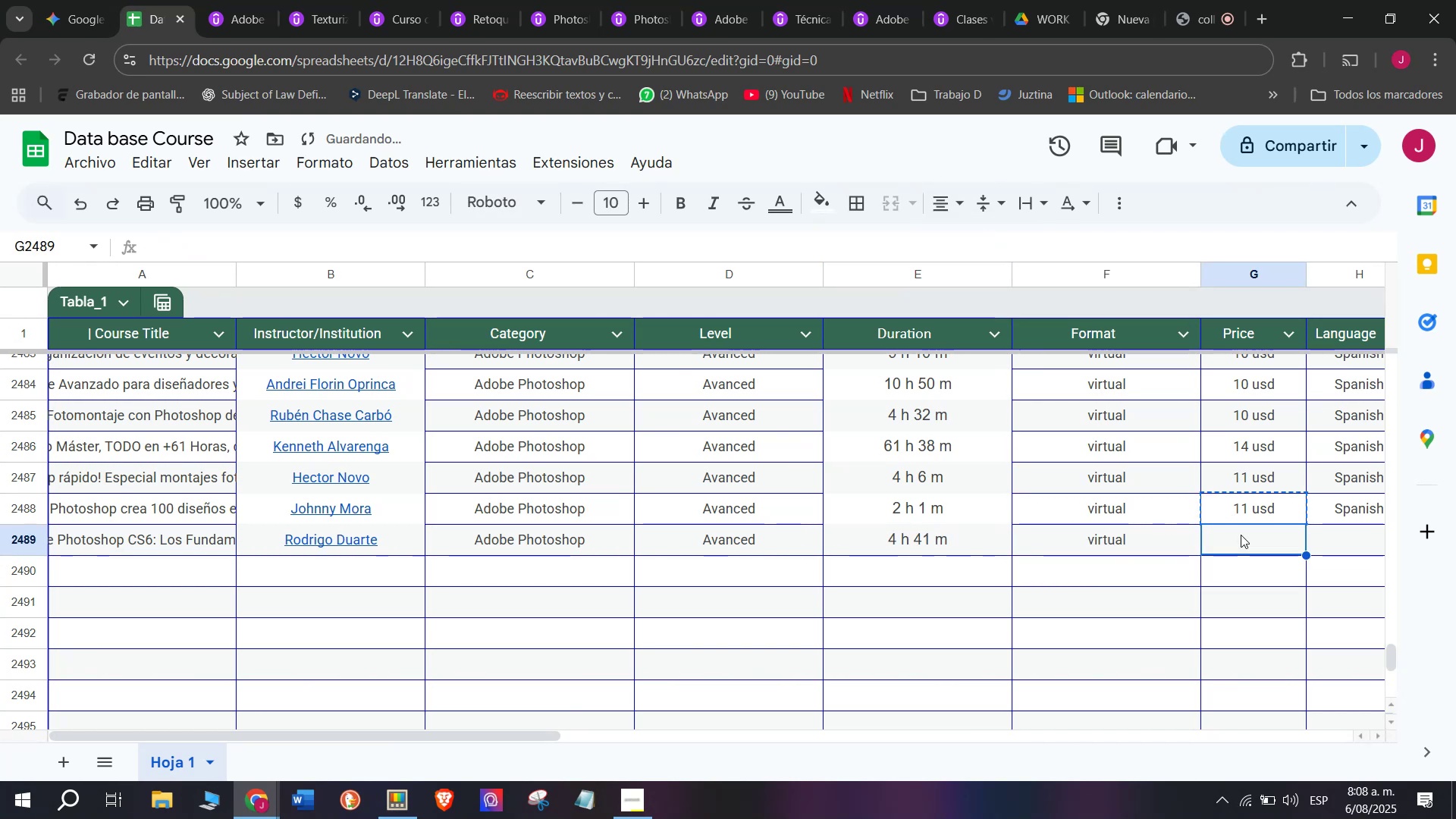 
key(Control+V)
 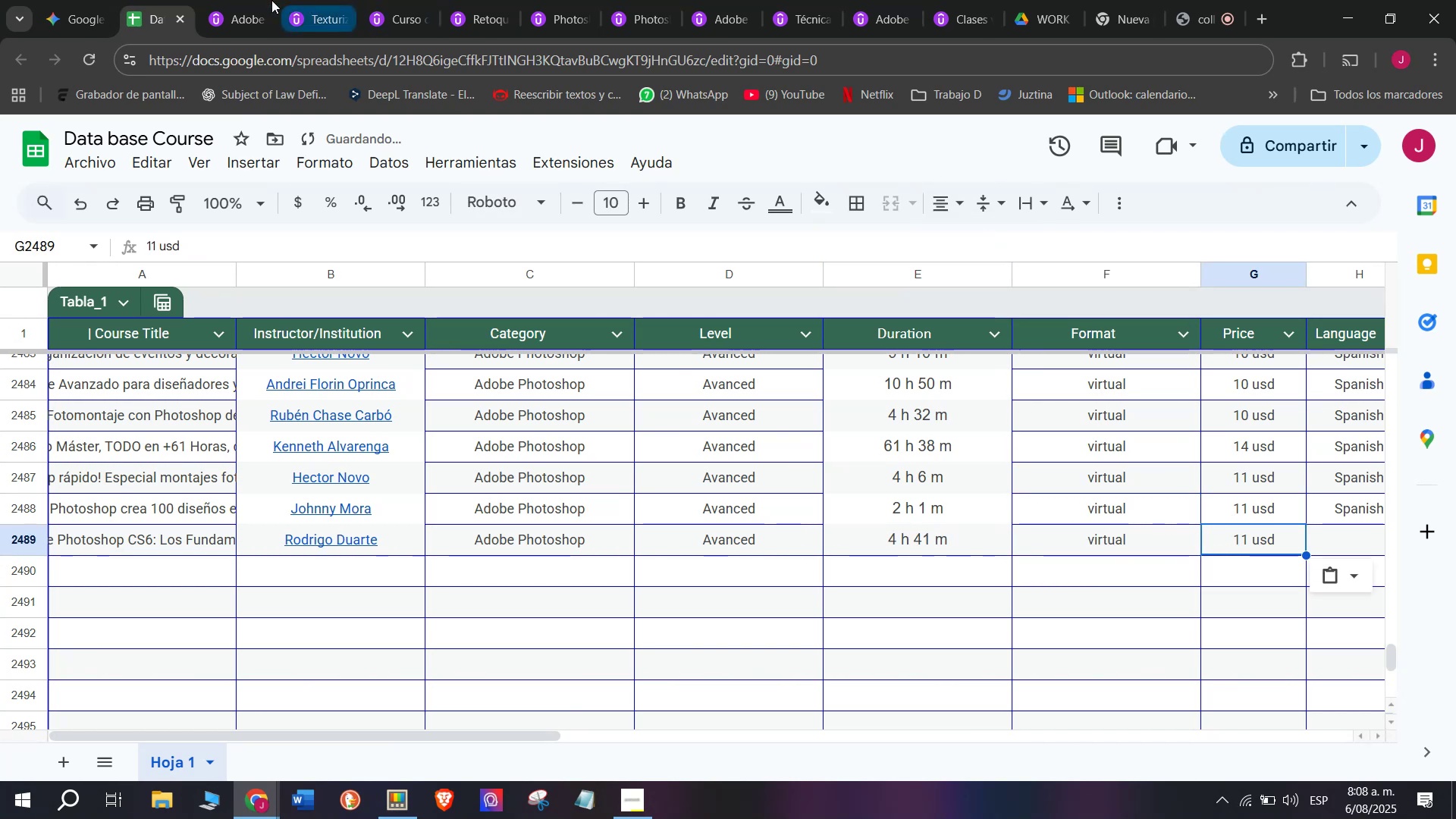 
left_click([231, 0])
 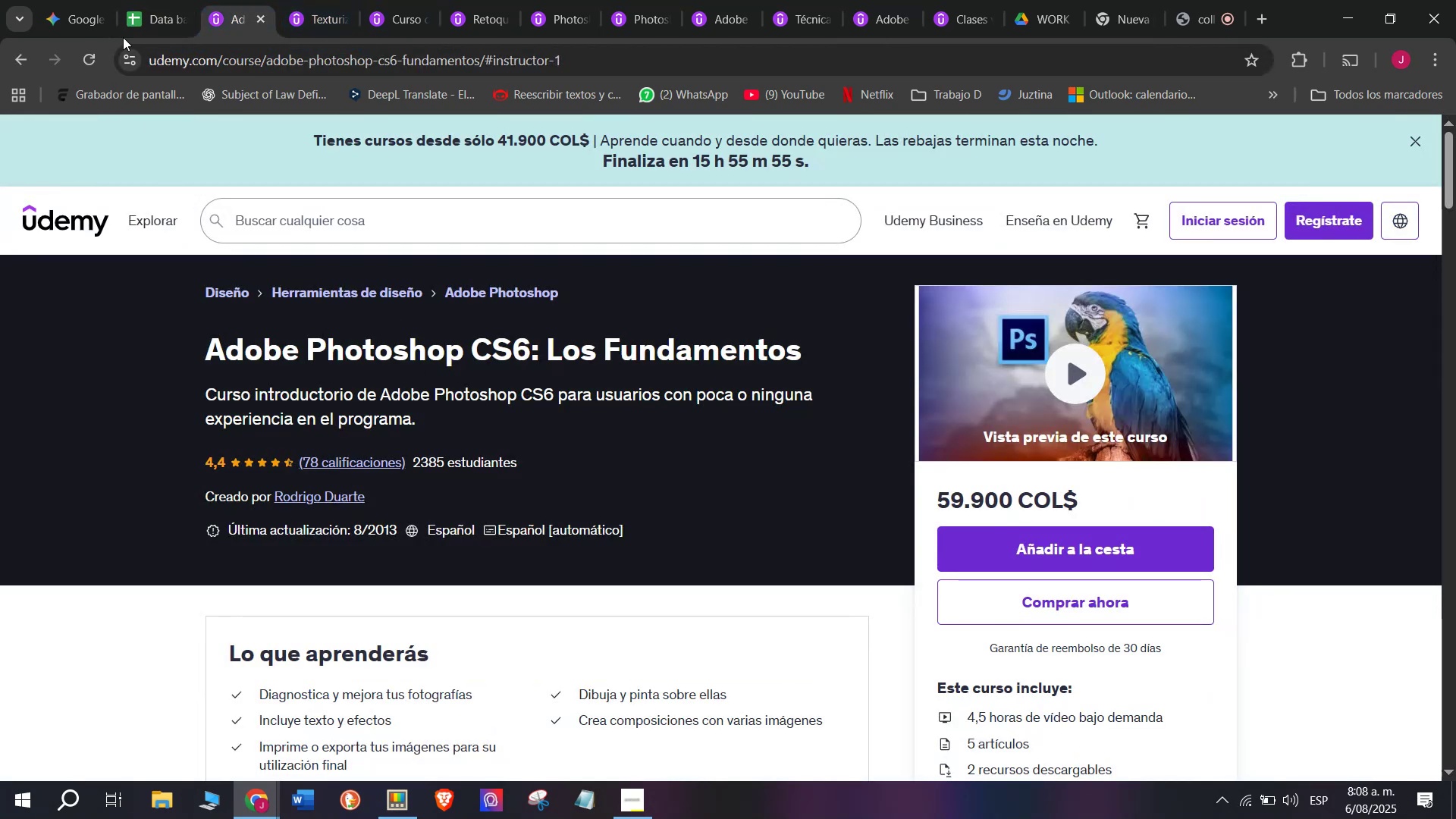 
left_click([117, 0])
 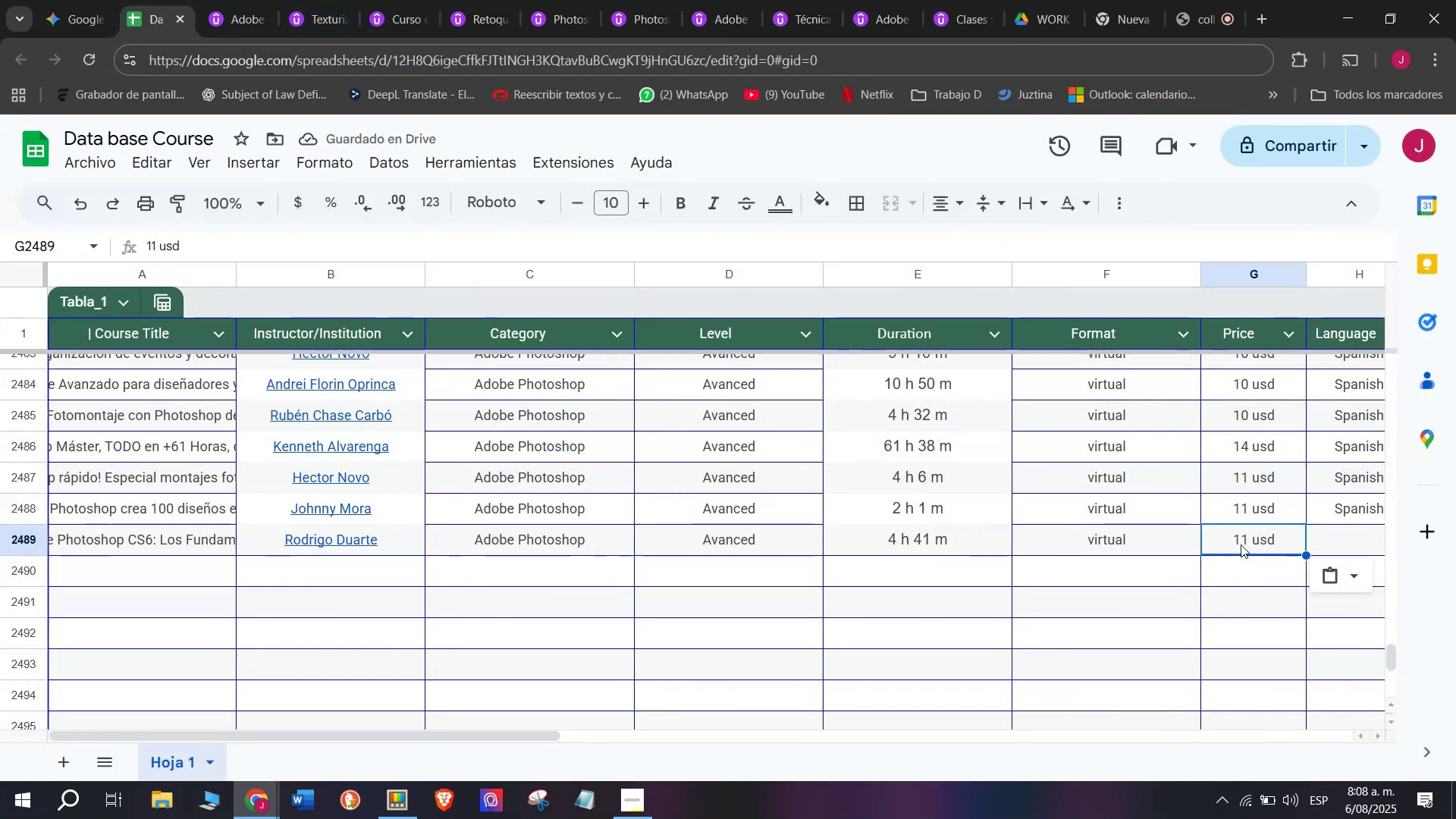 
double_click([1242, 544])
 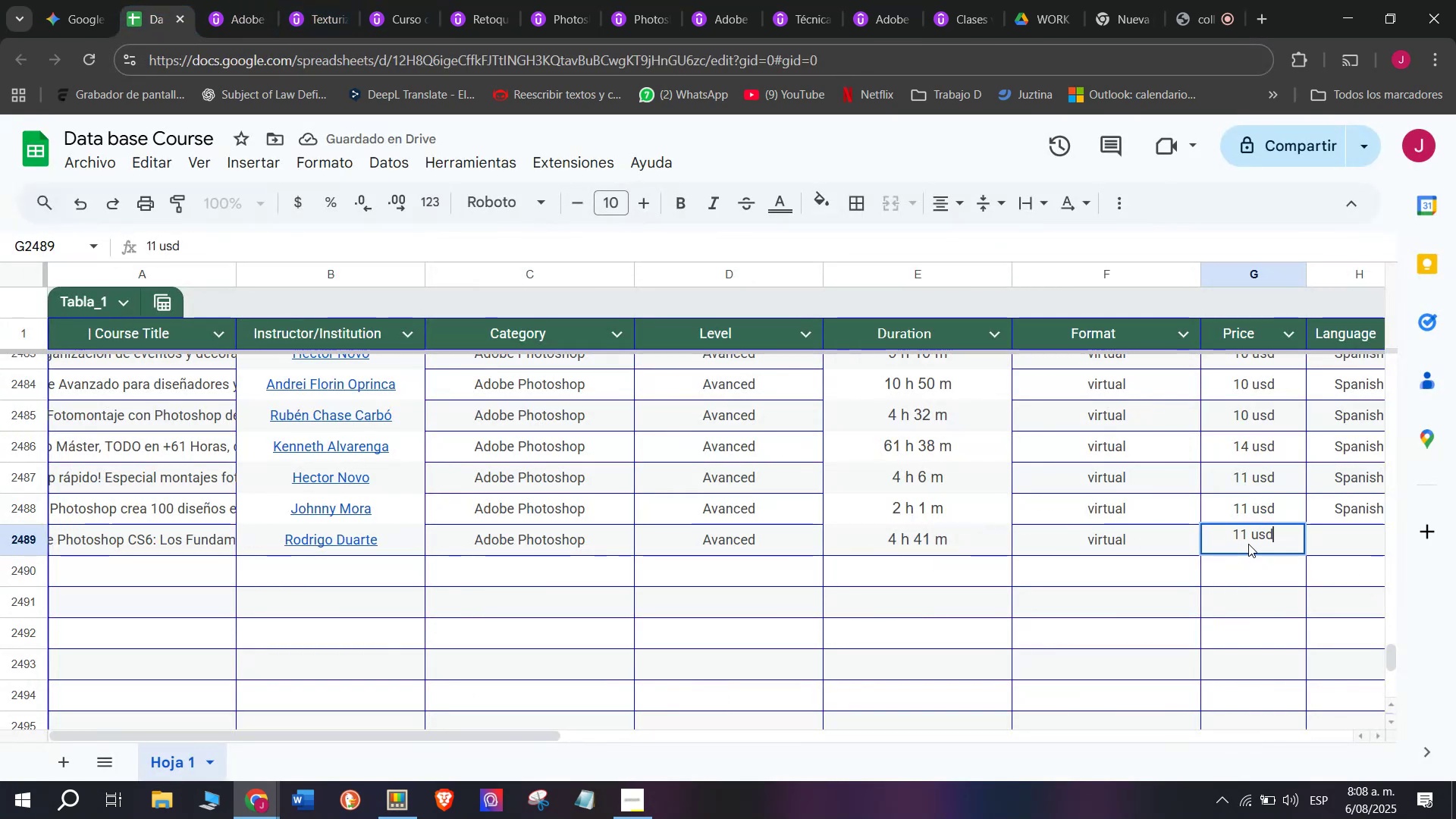 
left_click([1248, 542])
 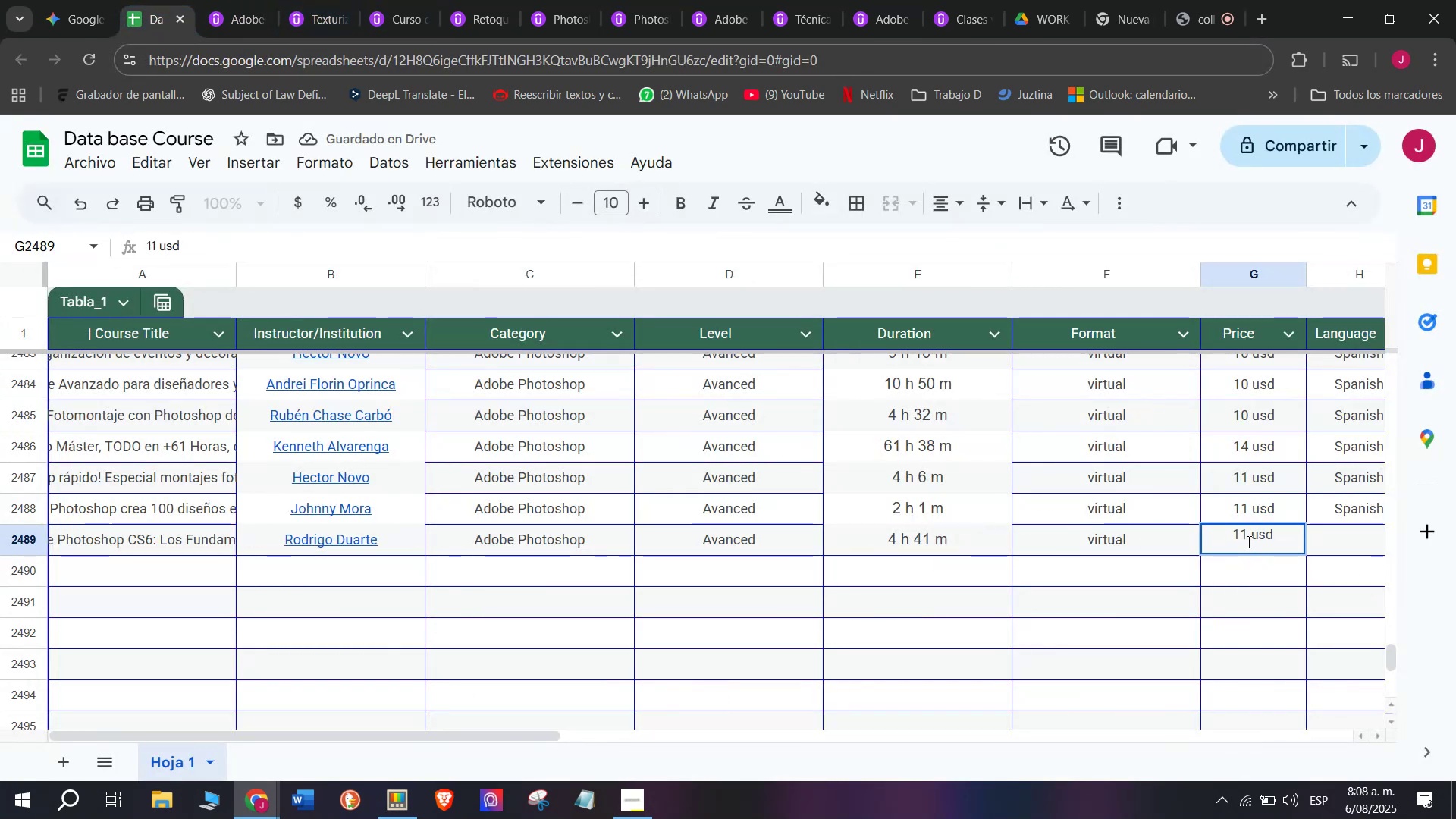 
left_click([1247, 541])
 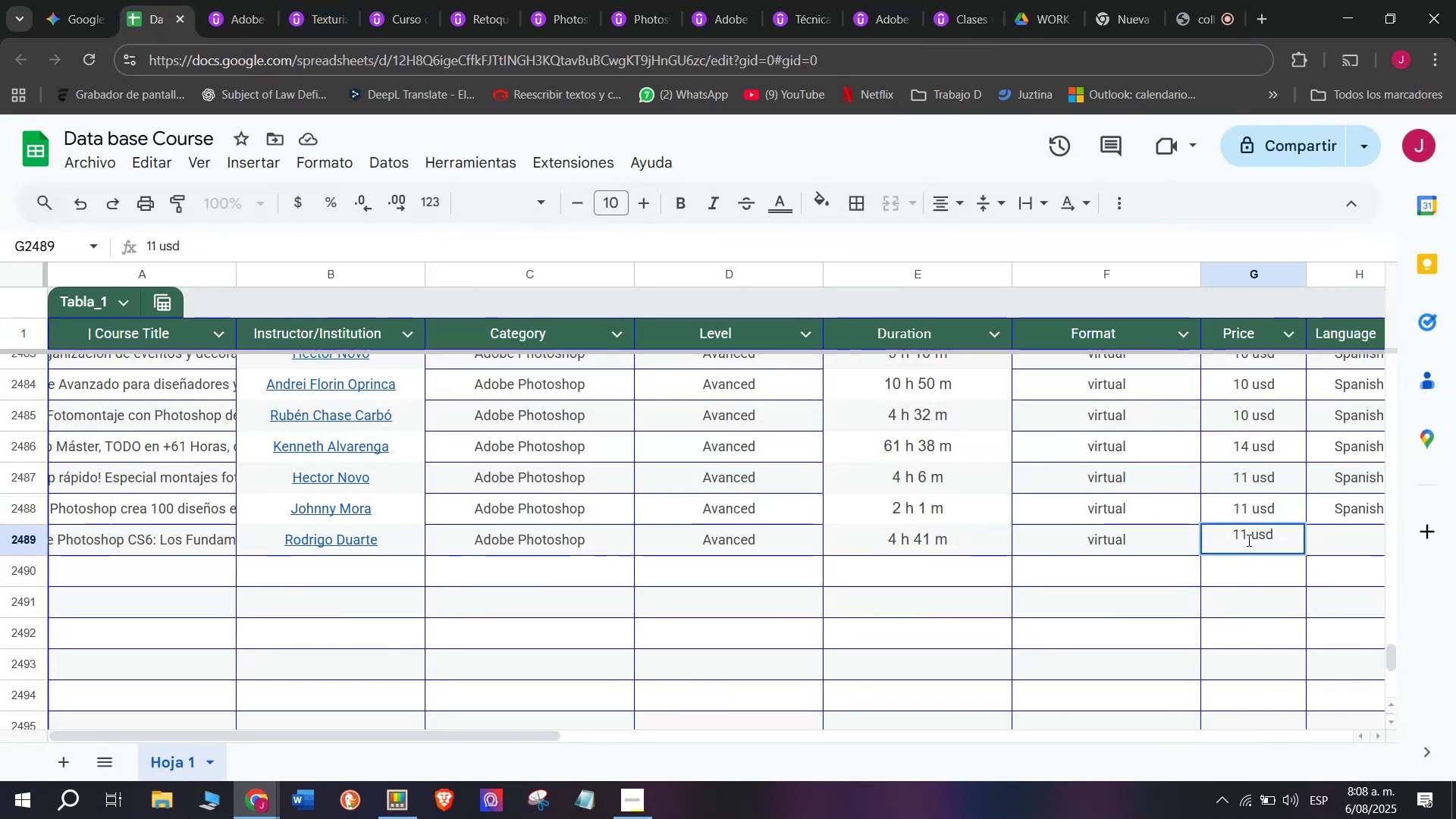 
key(Backspace)
type(q5)
 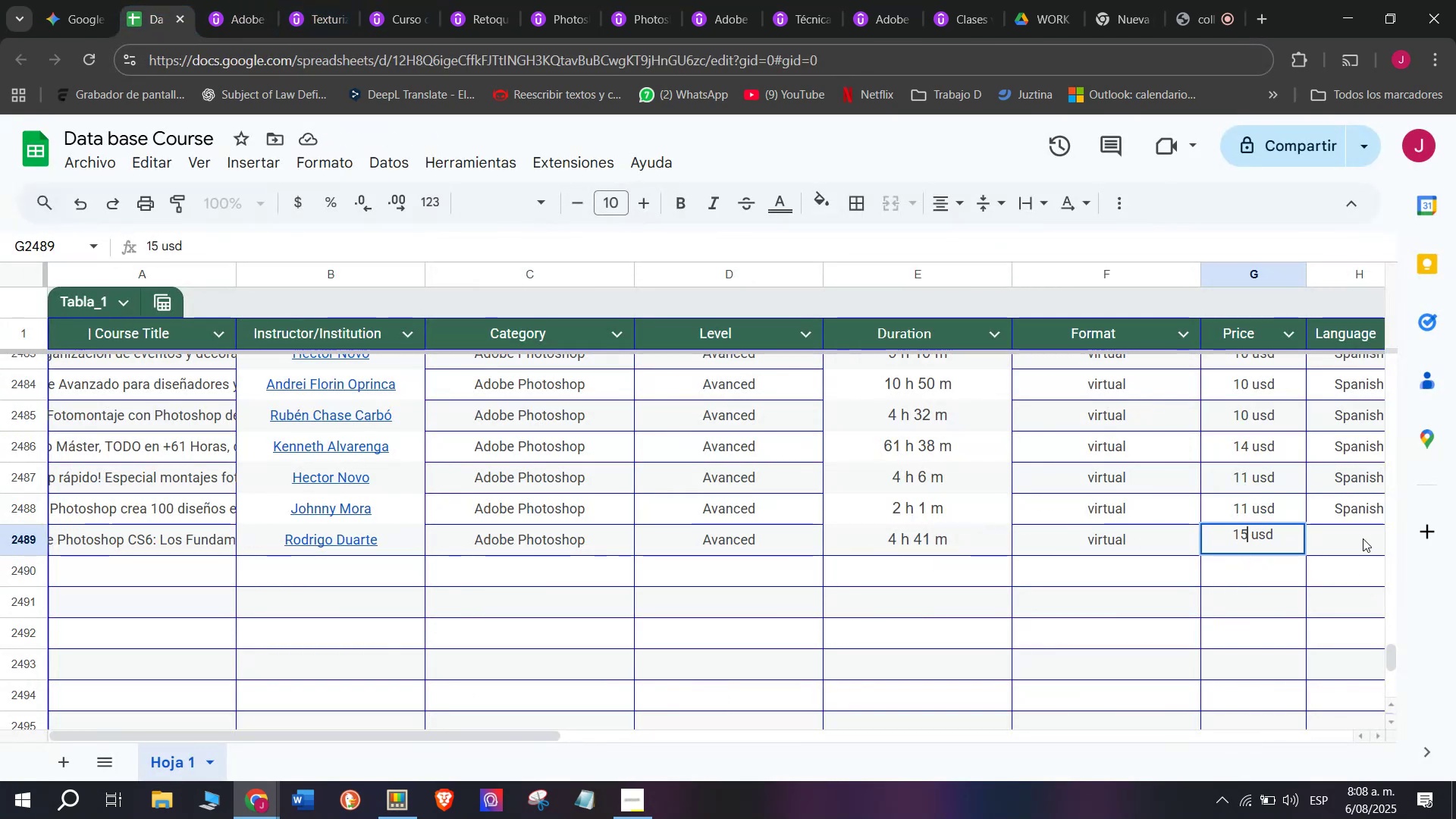 
left_click([1363, 538])
 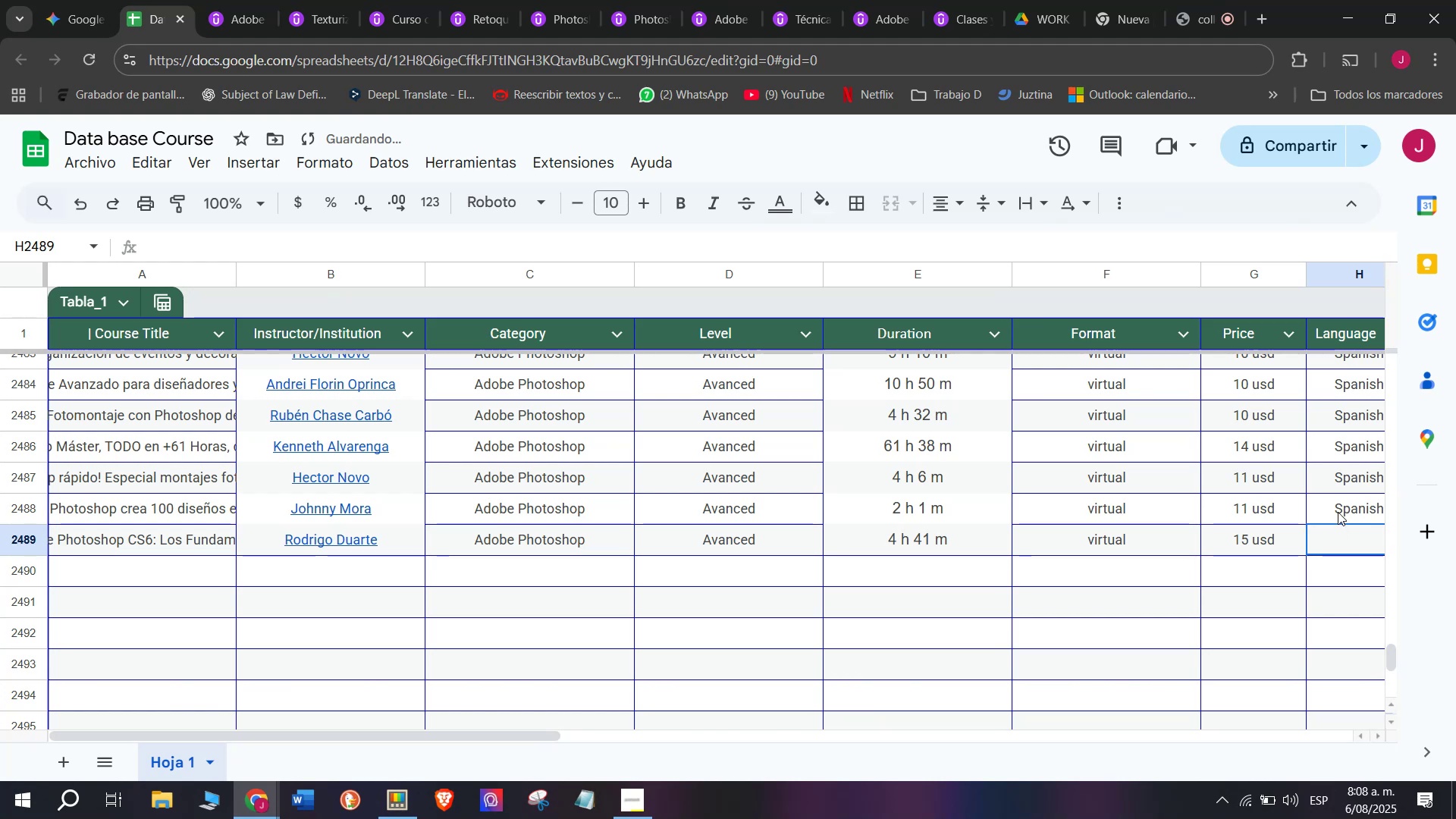 
left_click([1338, 508])
 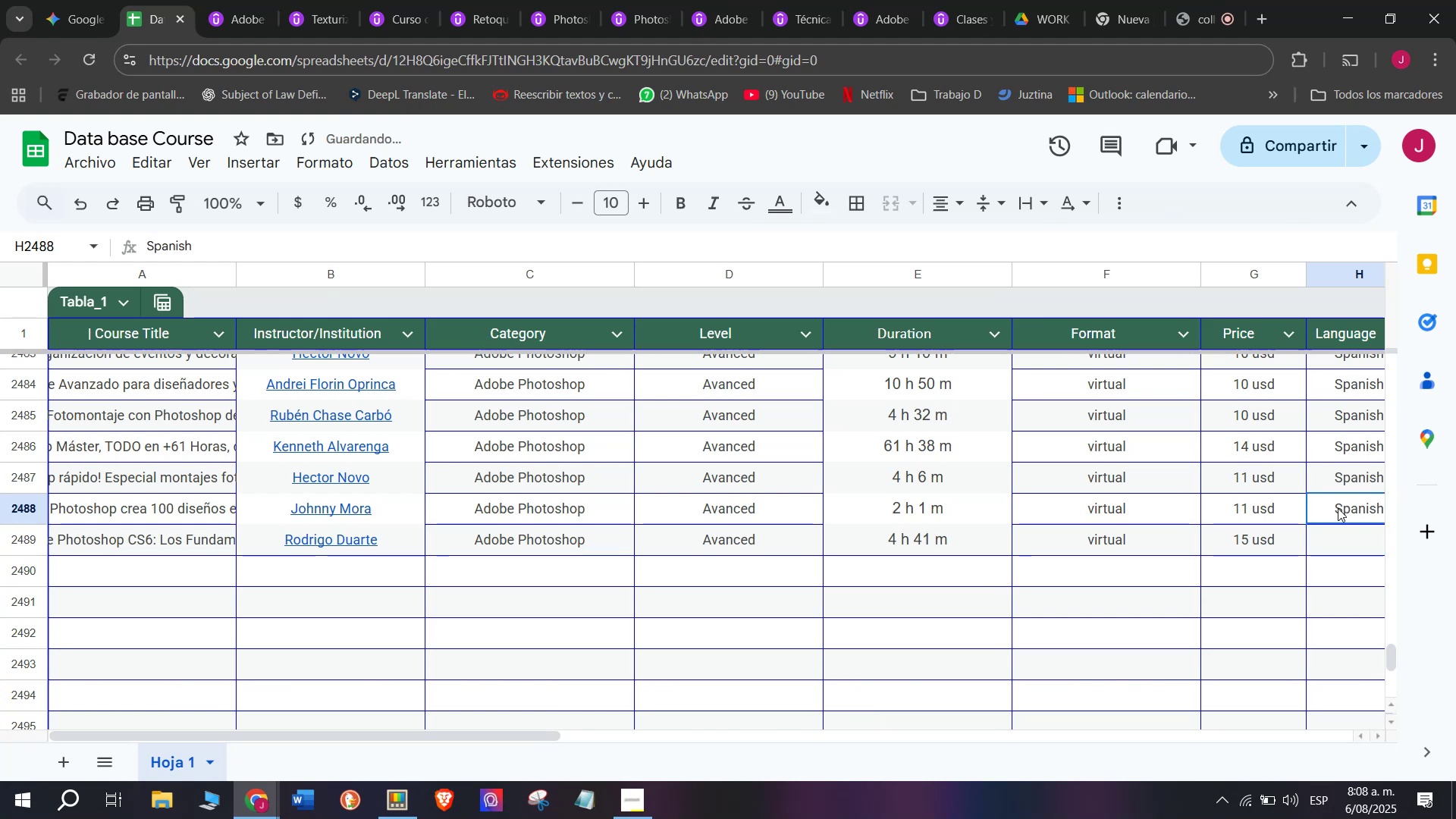 
key(Control+C)
 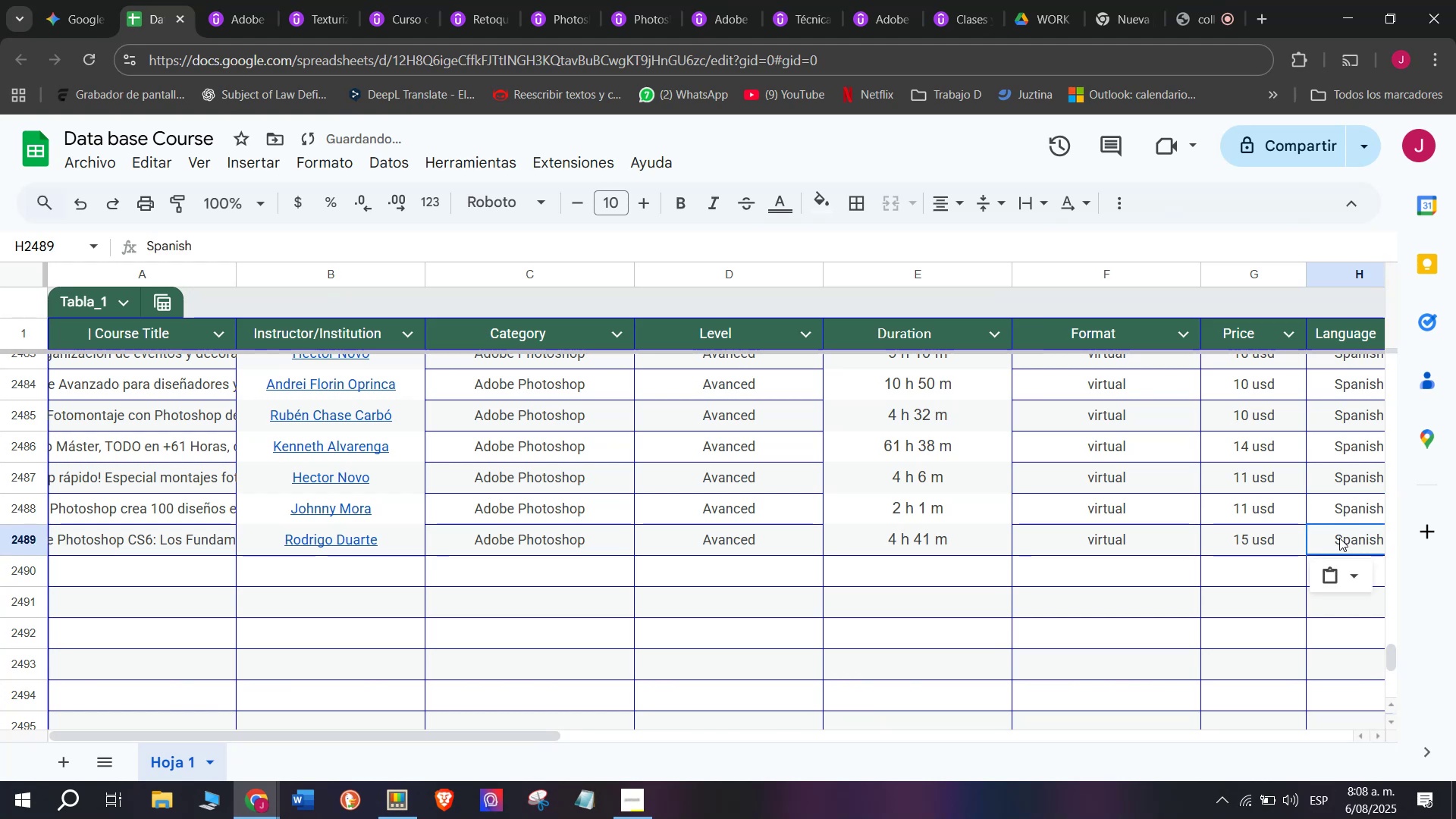 
key(Break)
 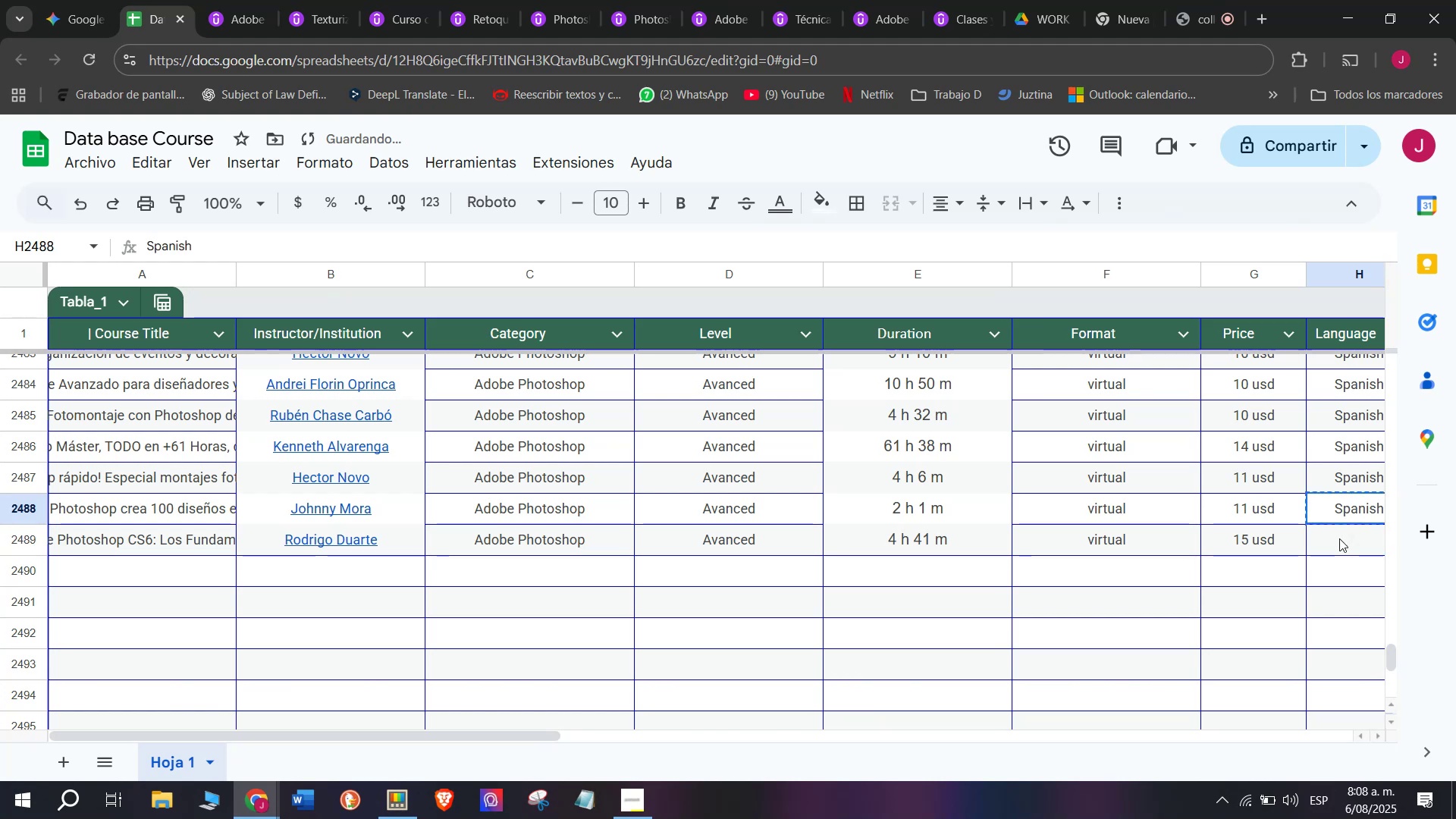 
key(Control+ControlLeft)
 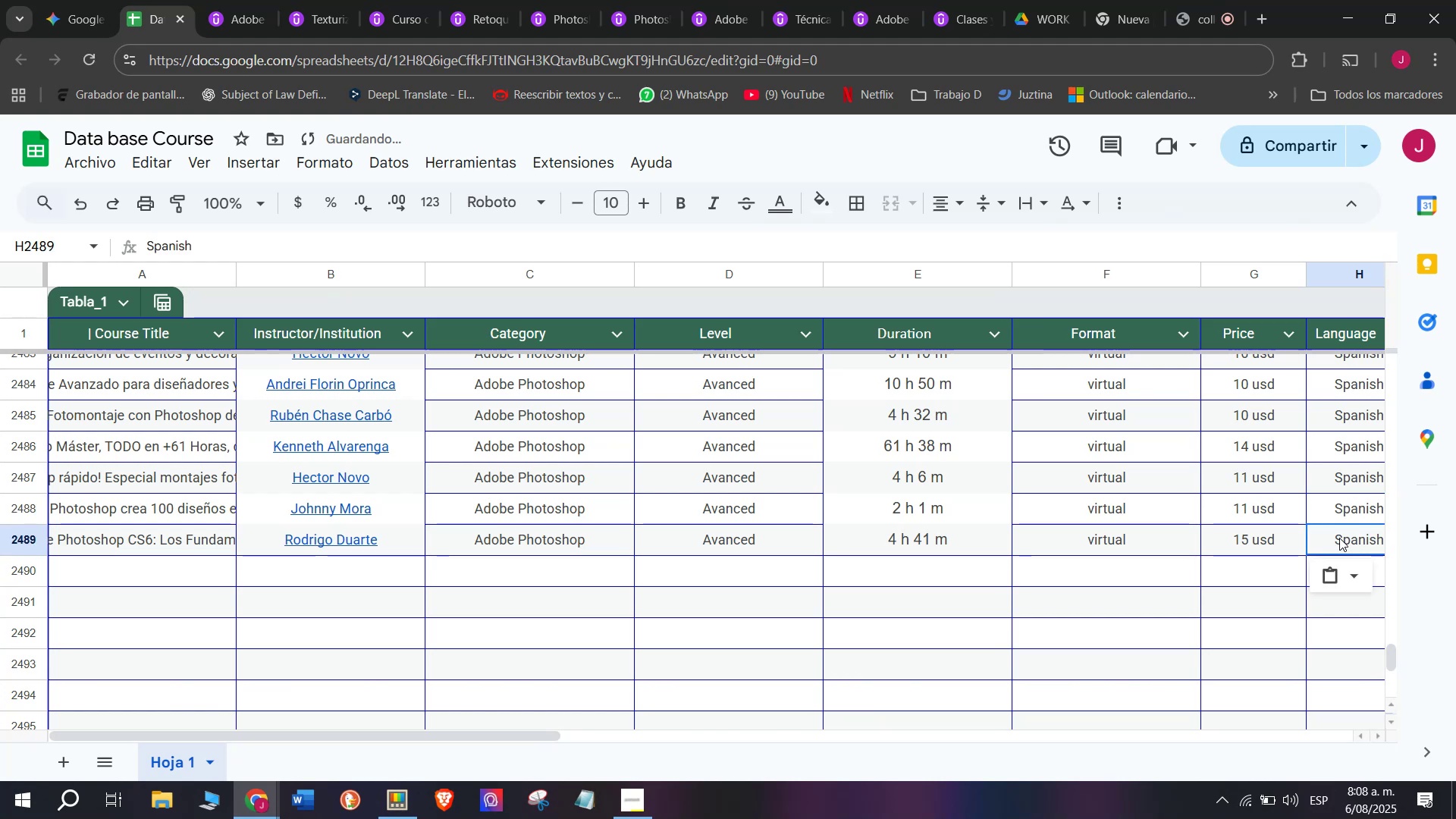 
double_click([1339, 538])
 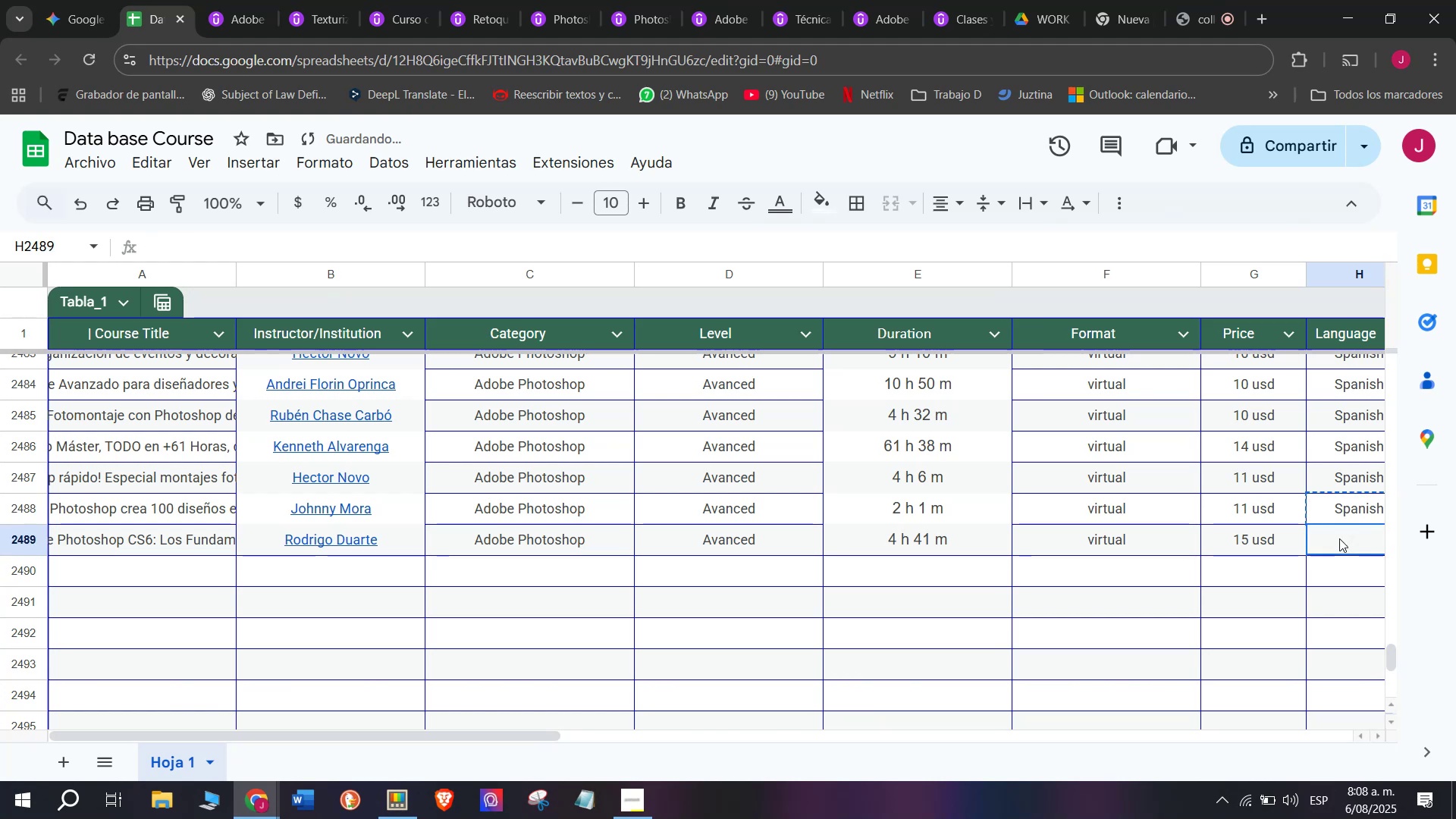 
key(Control+ControlLeft)
 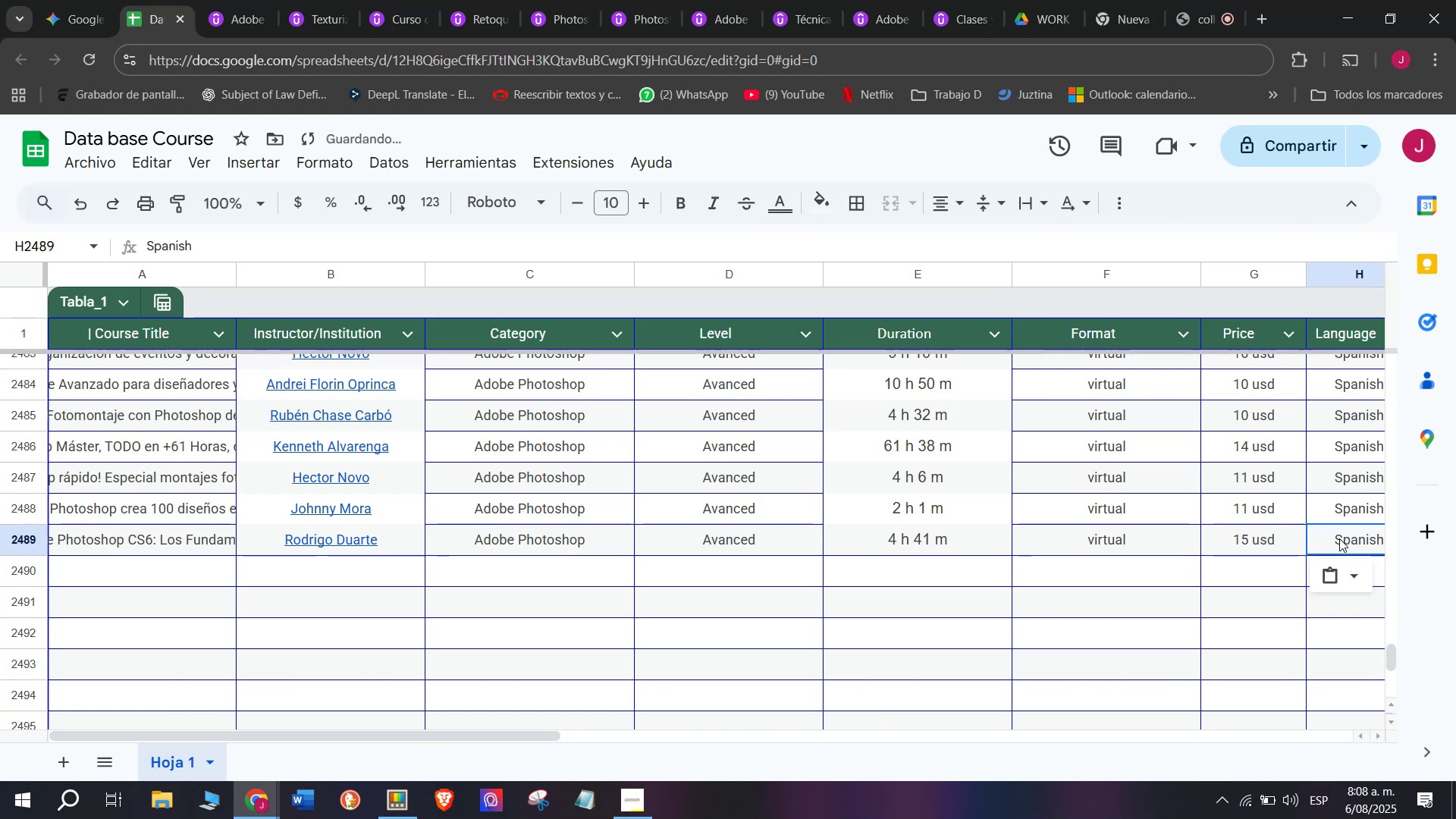 
key(Z)
 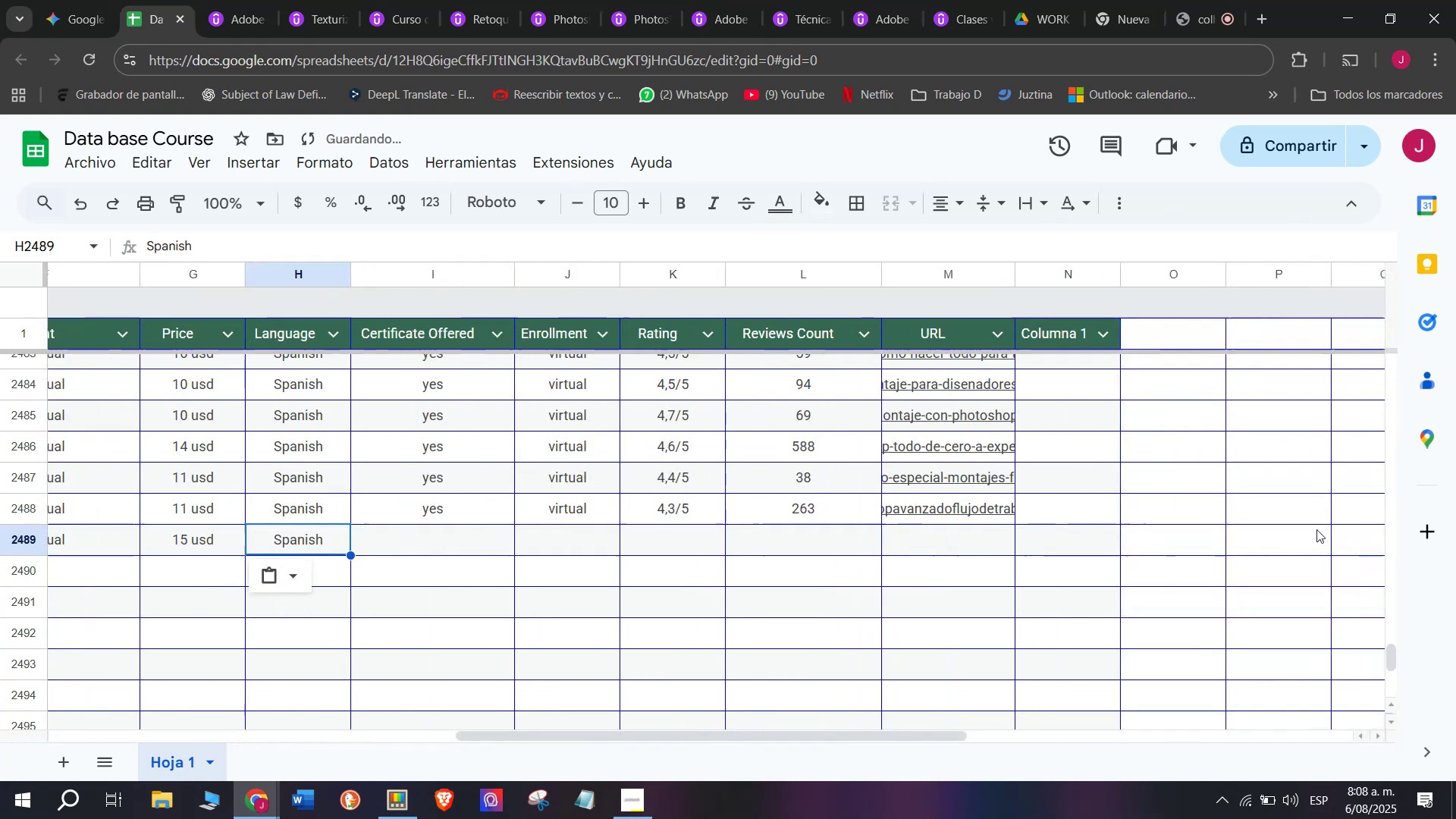 
key(Control+V)
 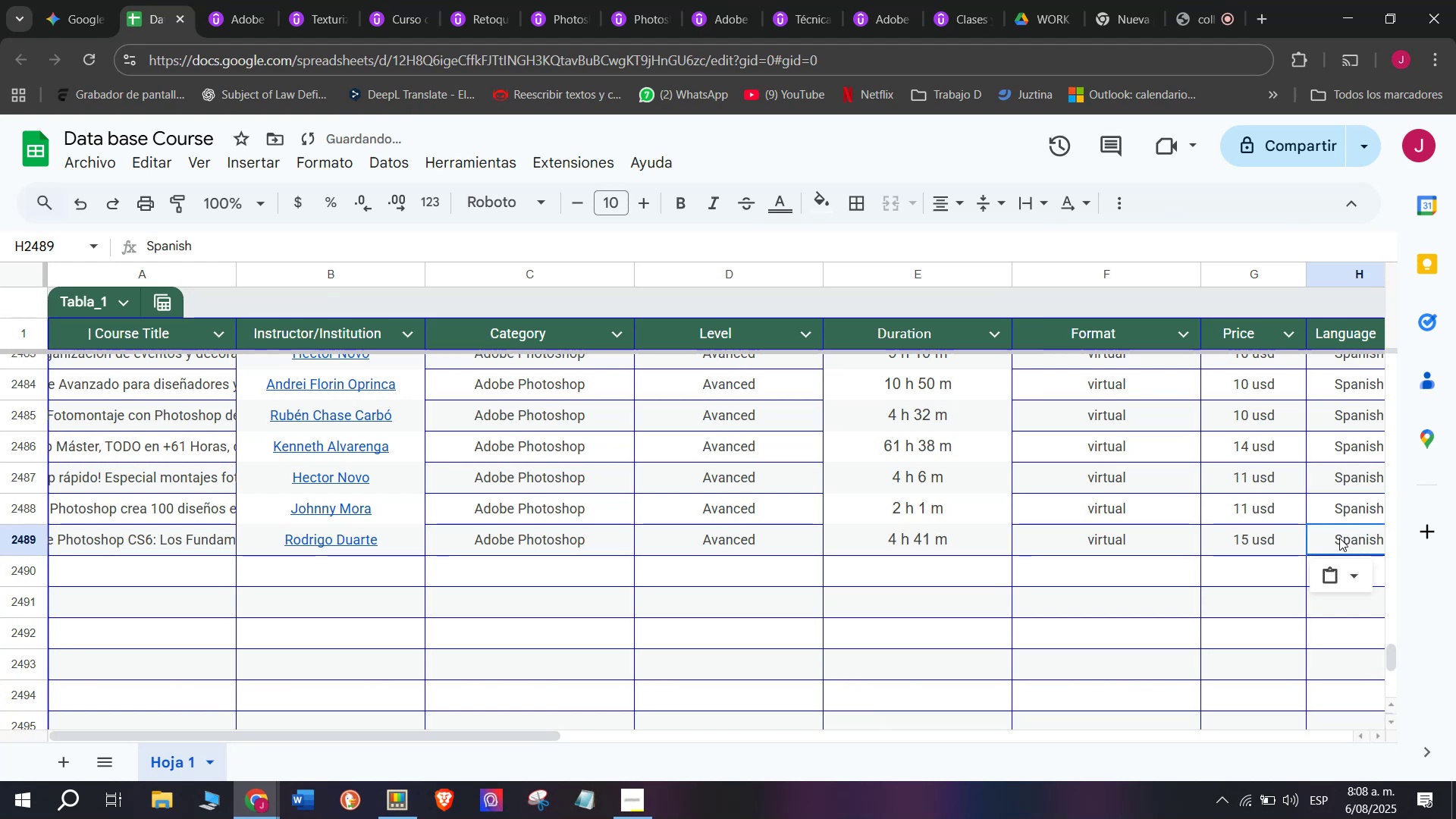 
scroll: coordinate [378, 496], scroll_direction: down, amount: 3.0
 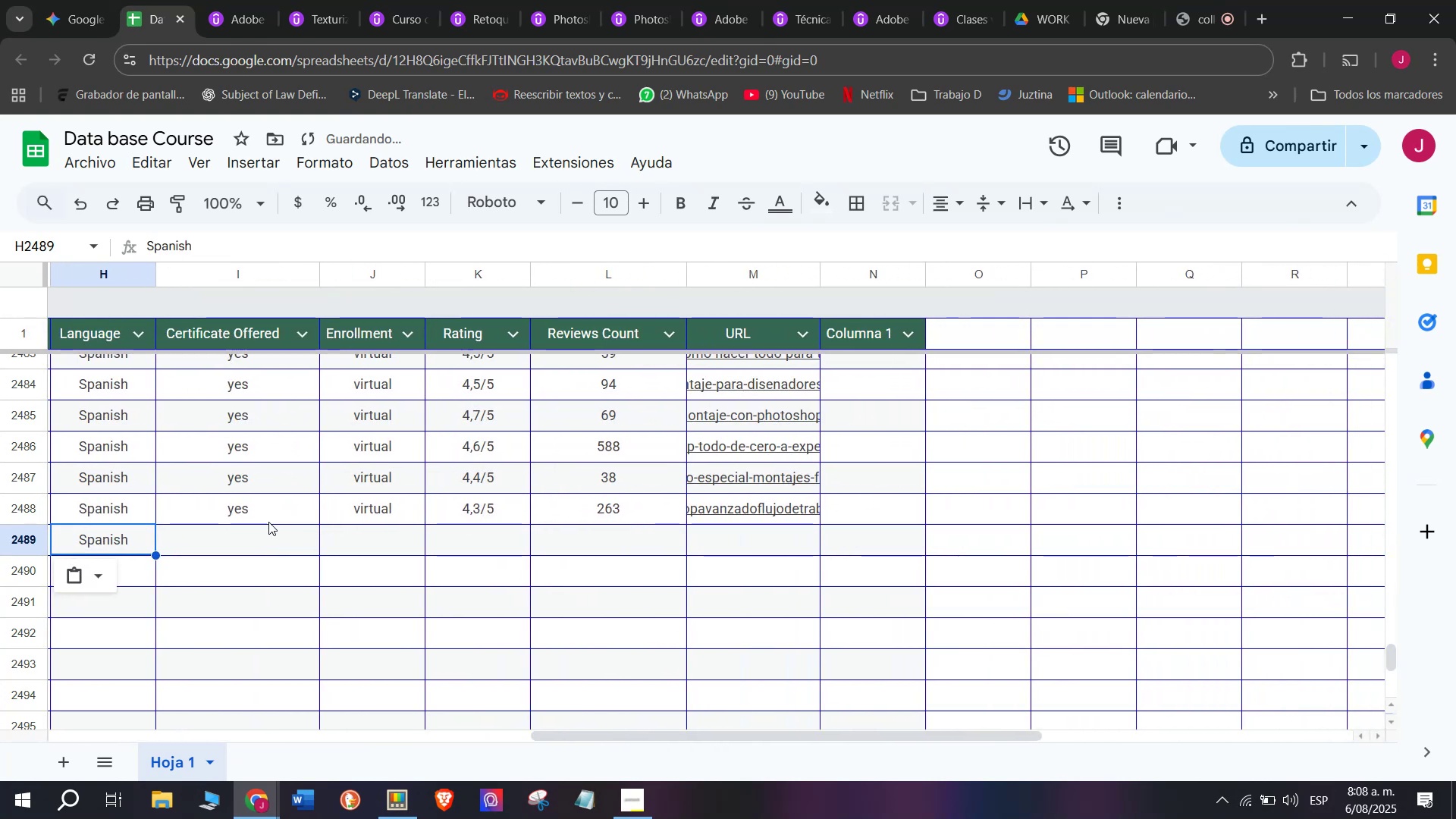 
key(Control+C)
 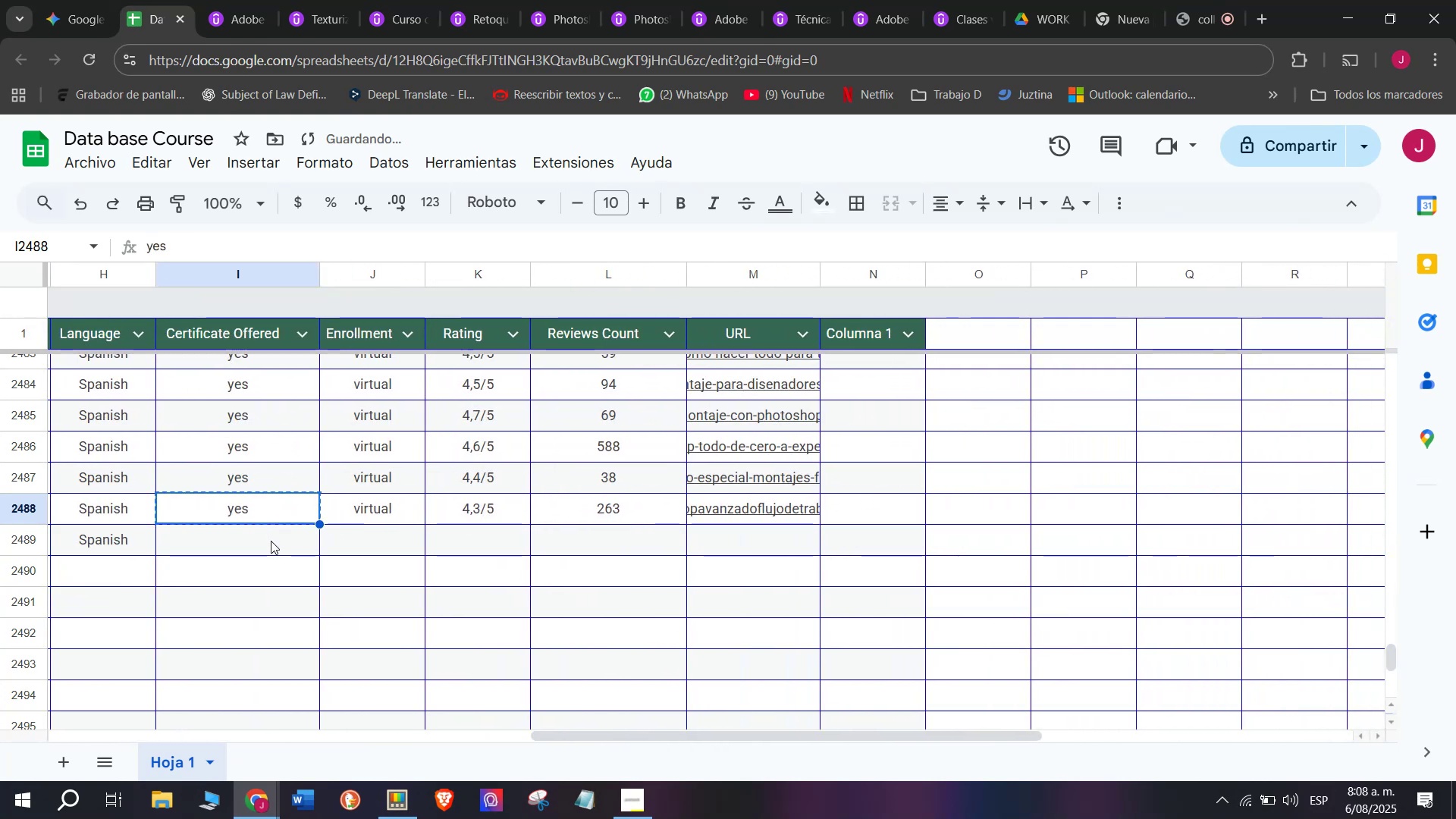 
key(Control+ControlLeft)
 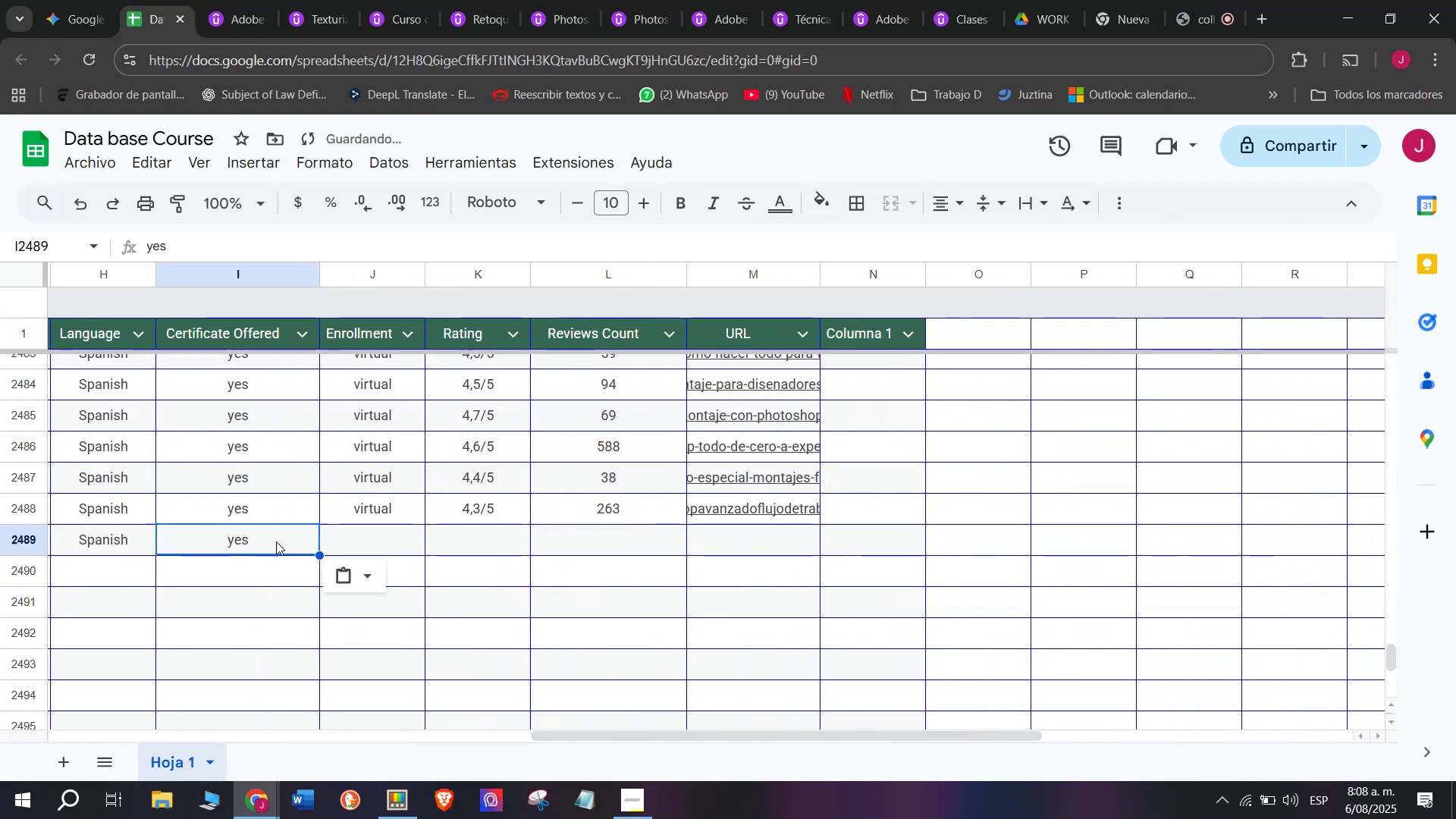 
key(Break)
 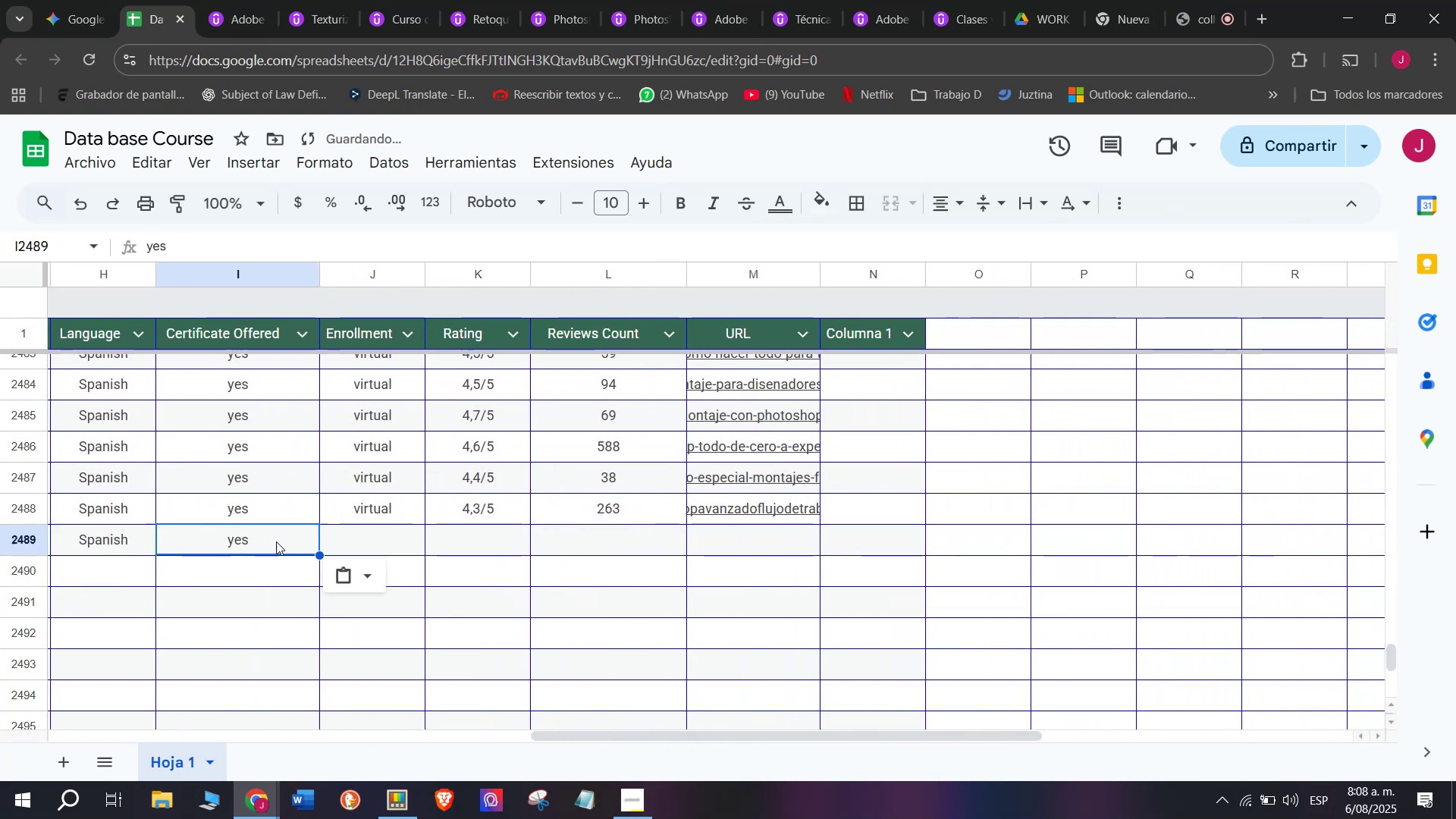 
double_click([271, 541])
 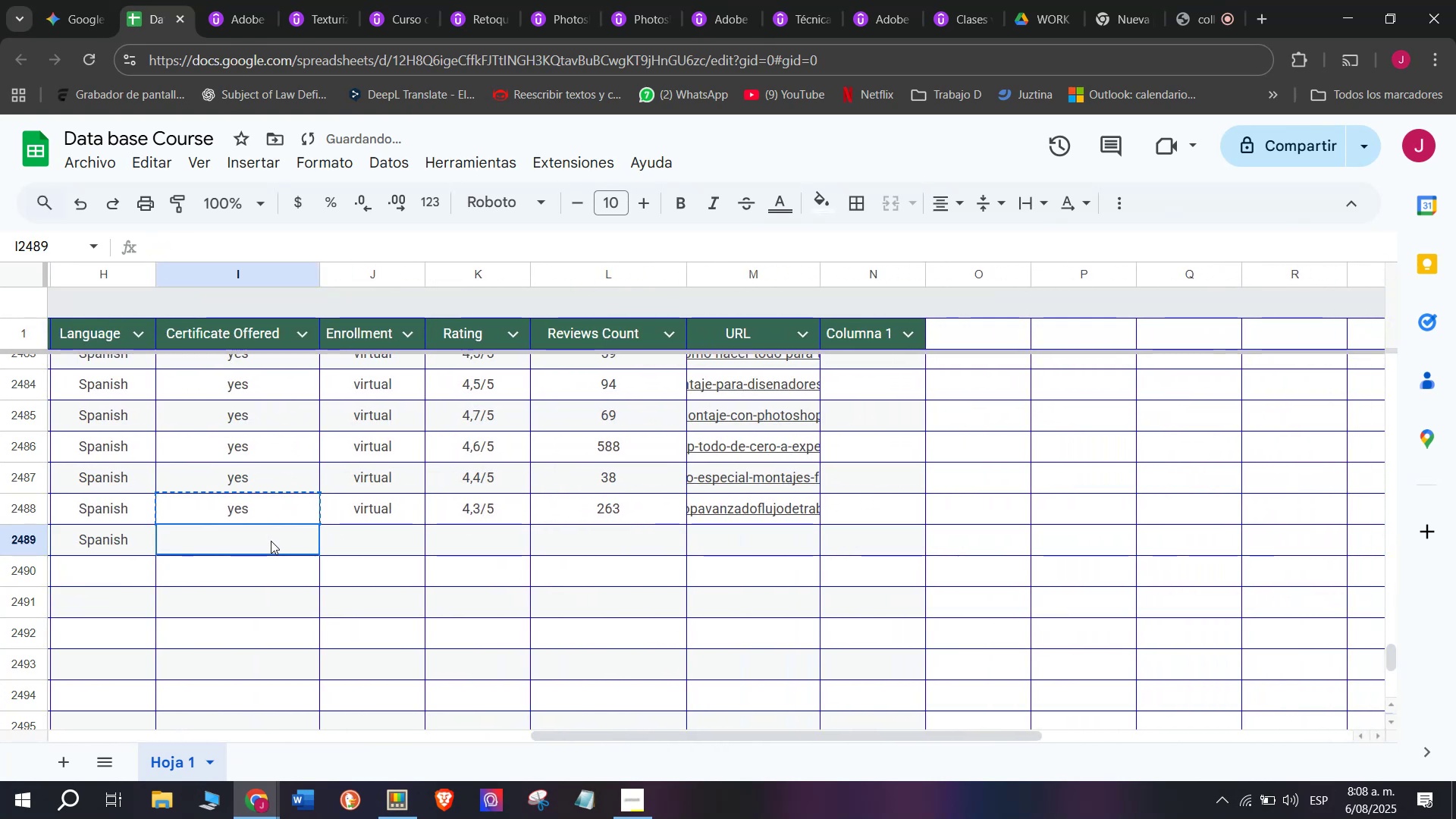 
key(Z)
 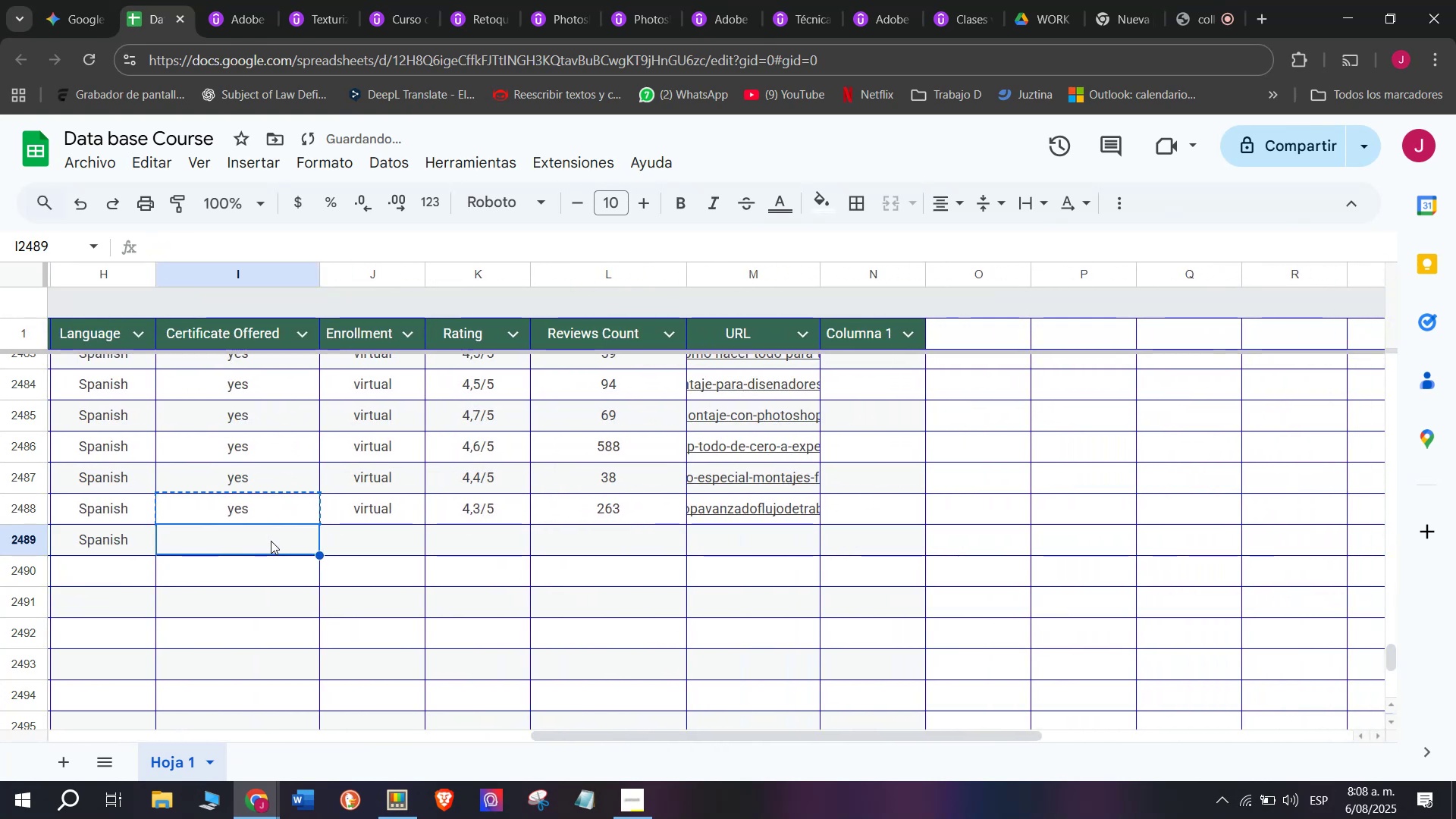 
key(Control+ControlLeft)
 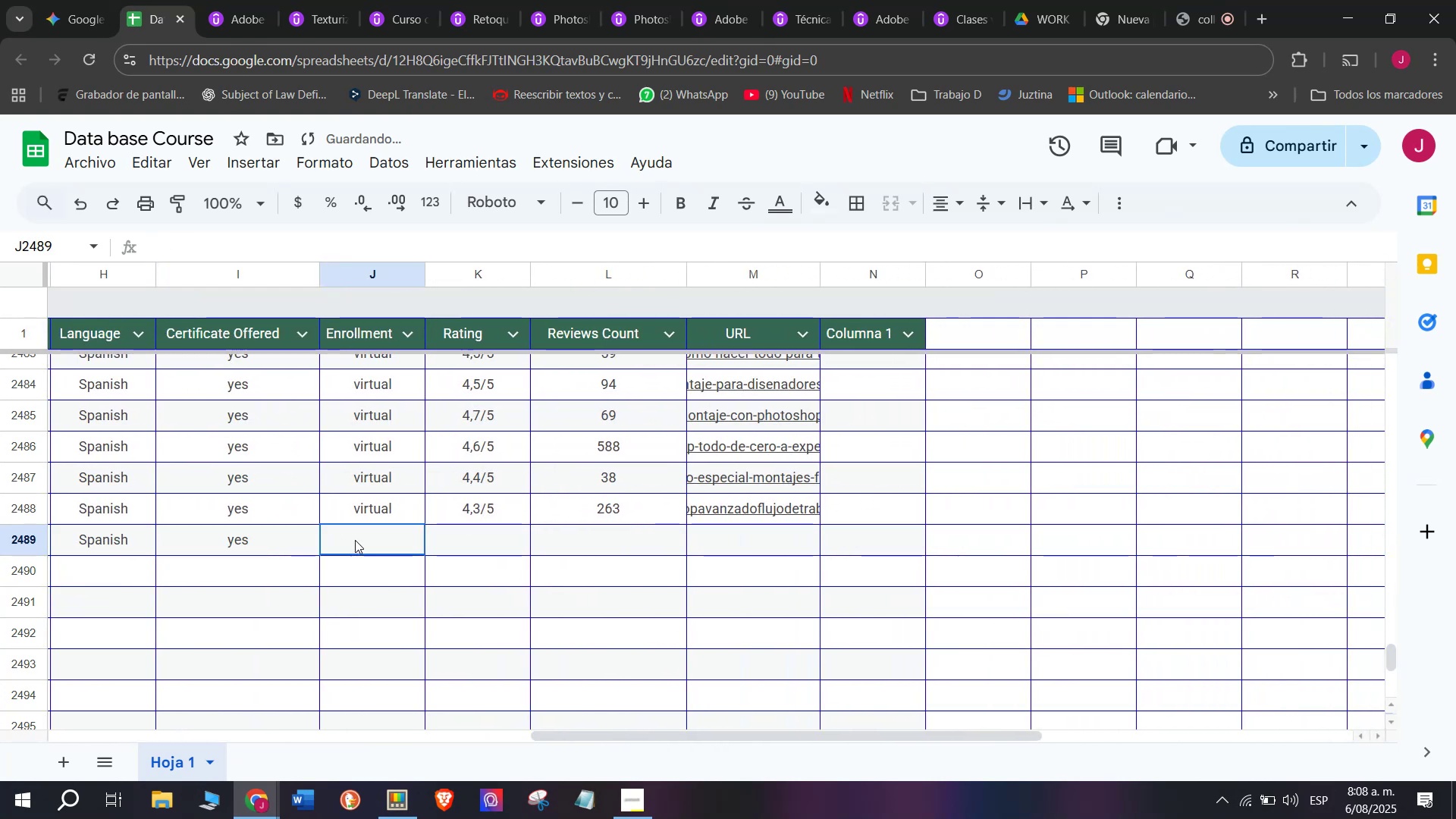 
key(Control+V)
 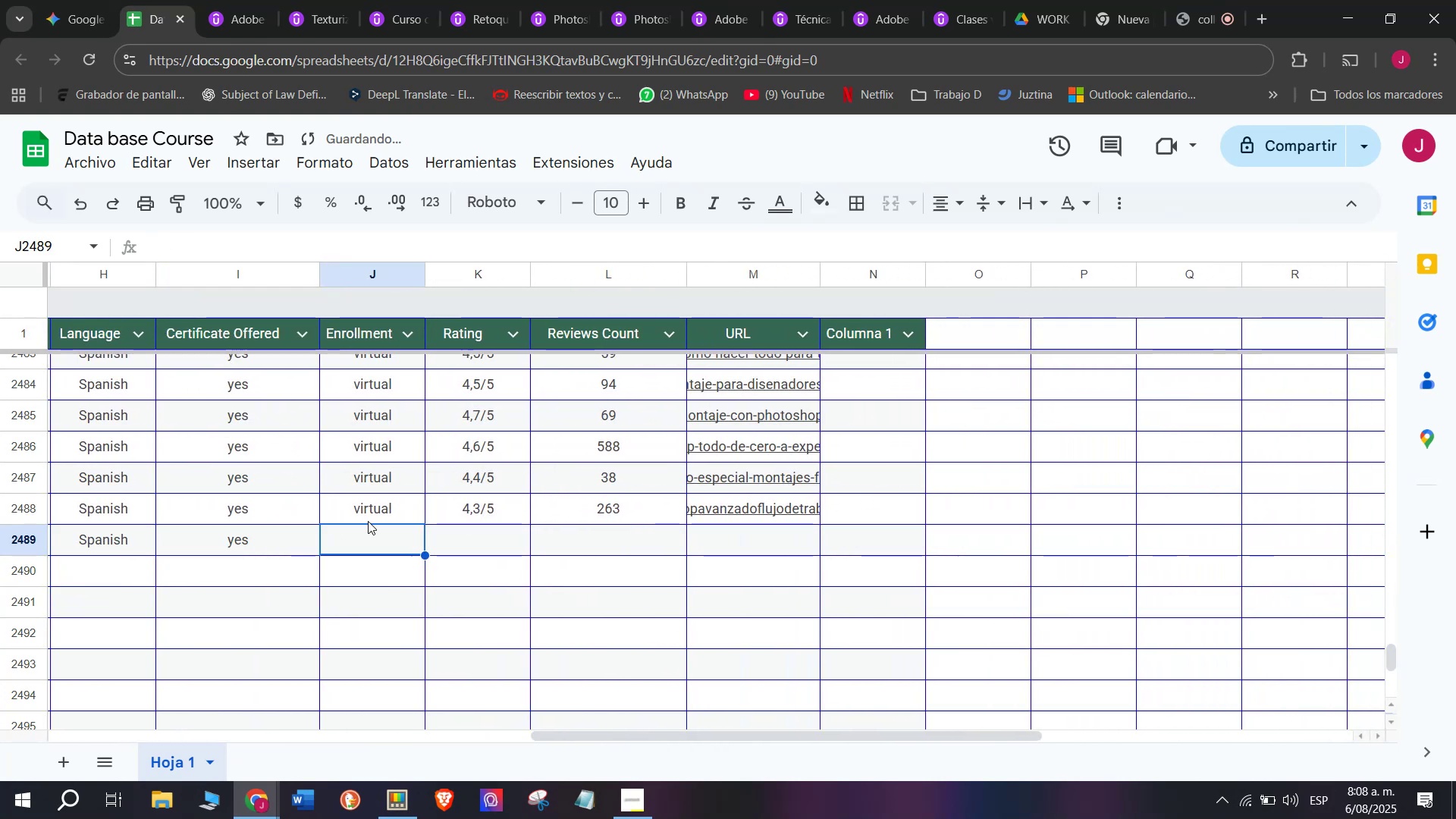 
triple_click([372, 502])
 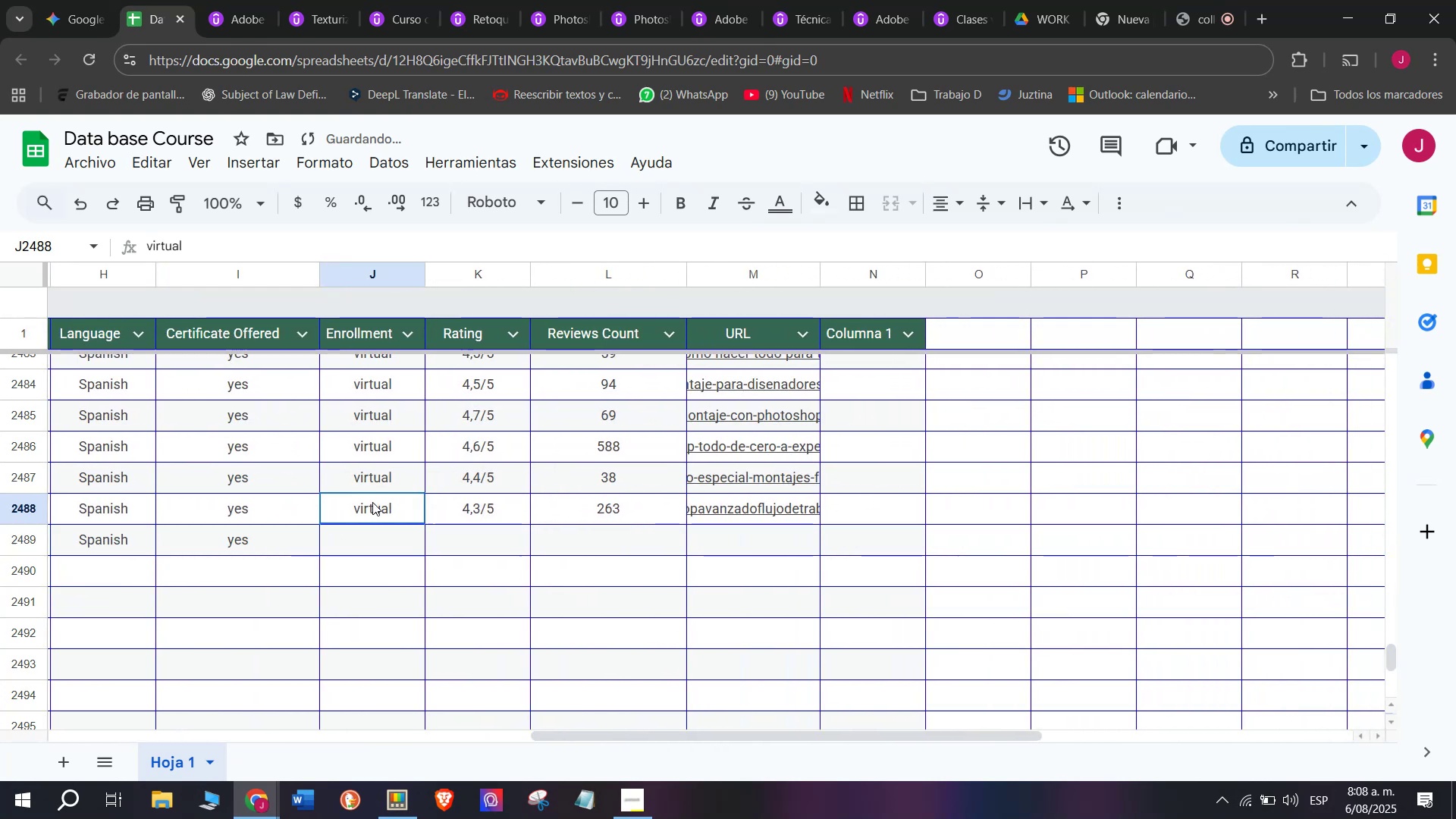 
key(Break)
 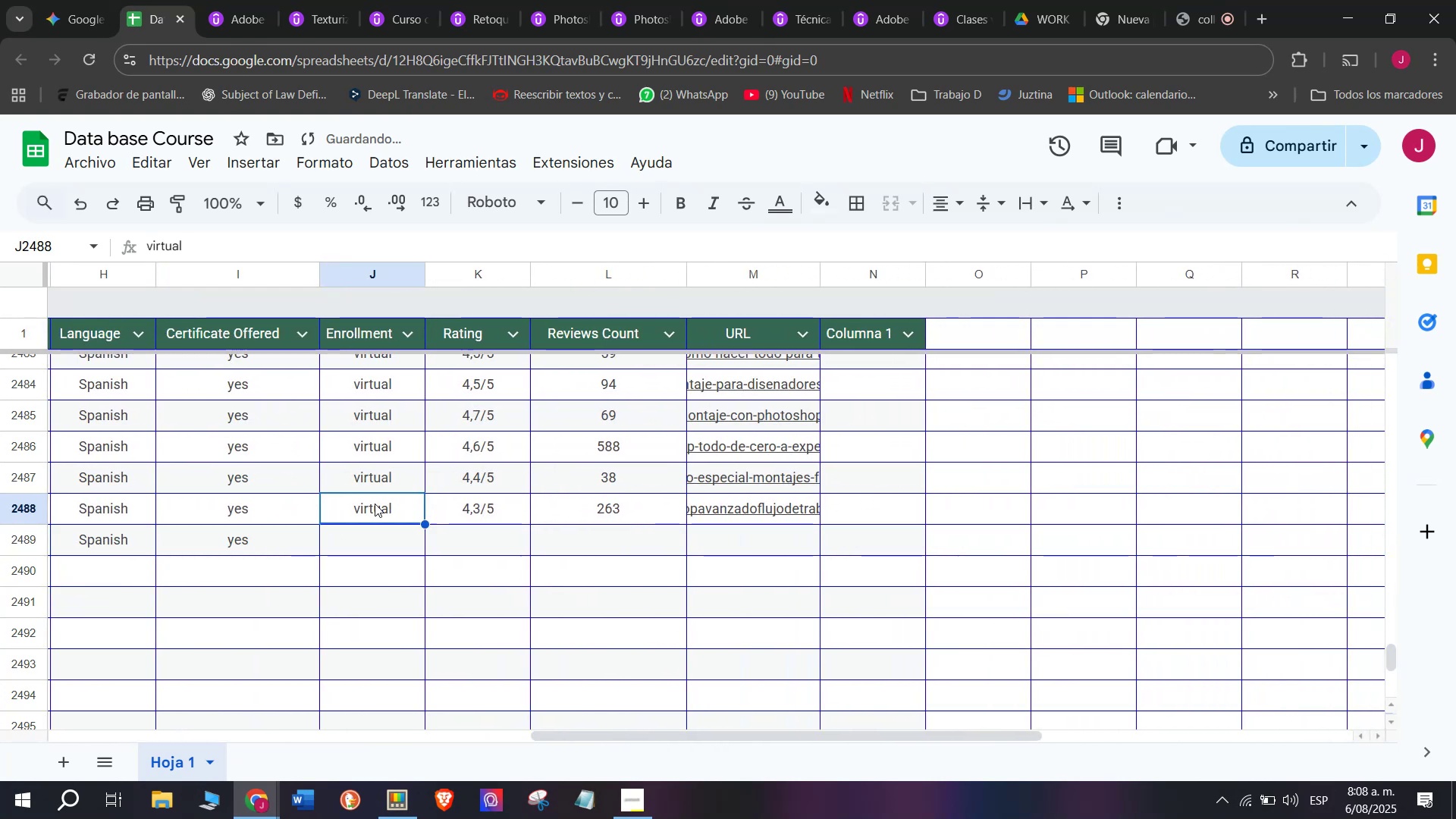 
key(Control+ControlLeft)
 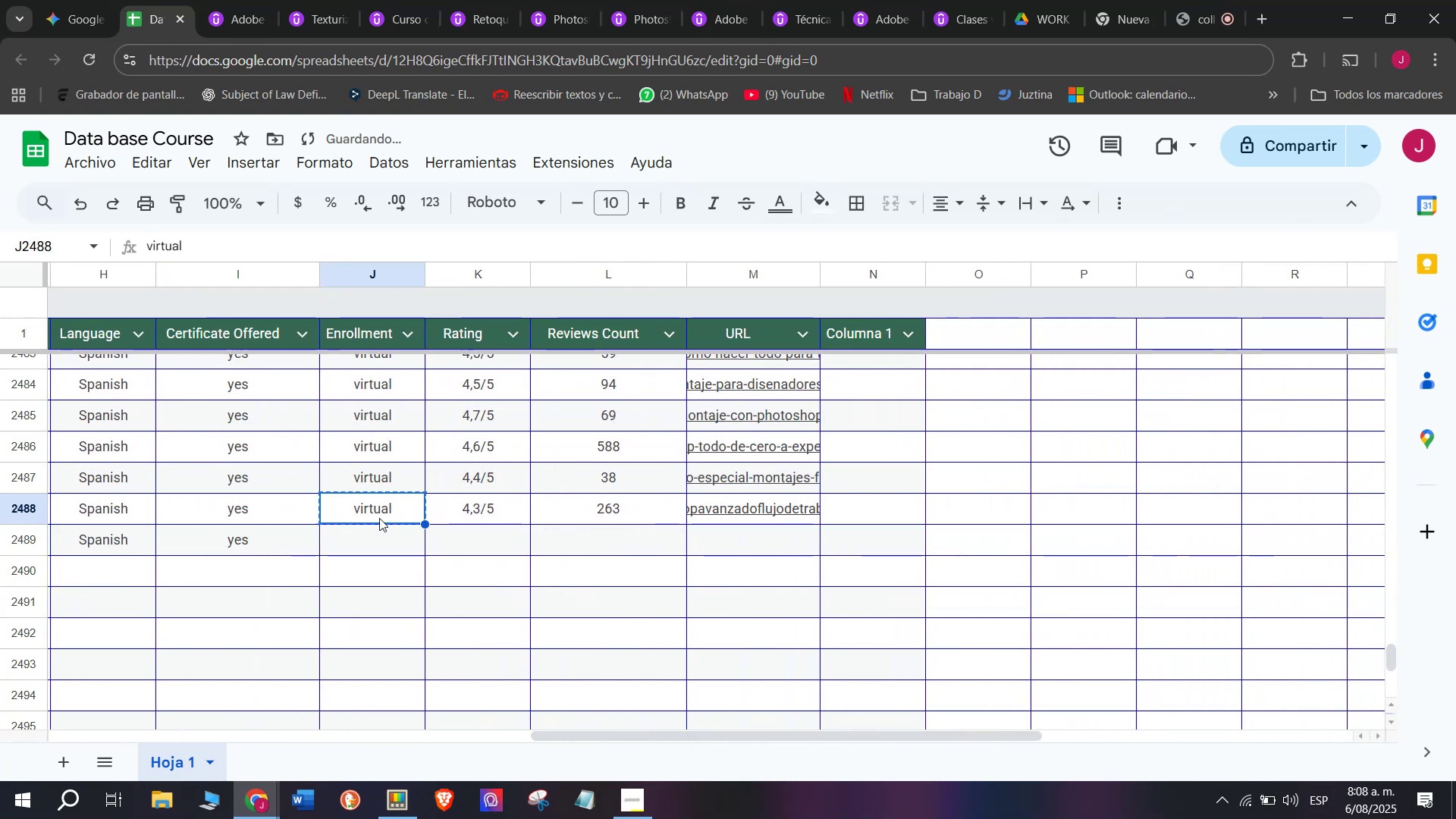 
key(Control+C)
 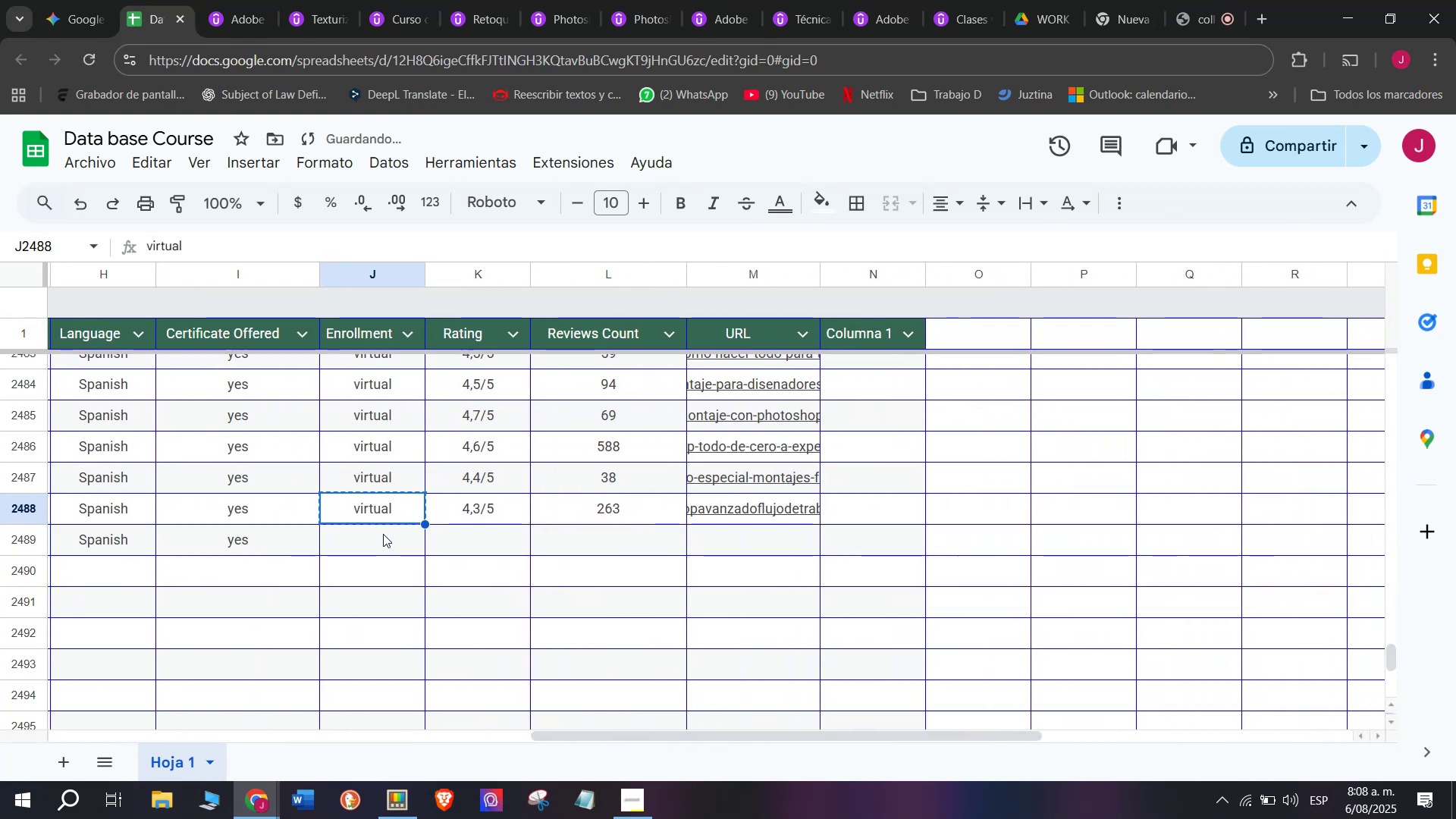 
triple_click([383, 534])
 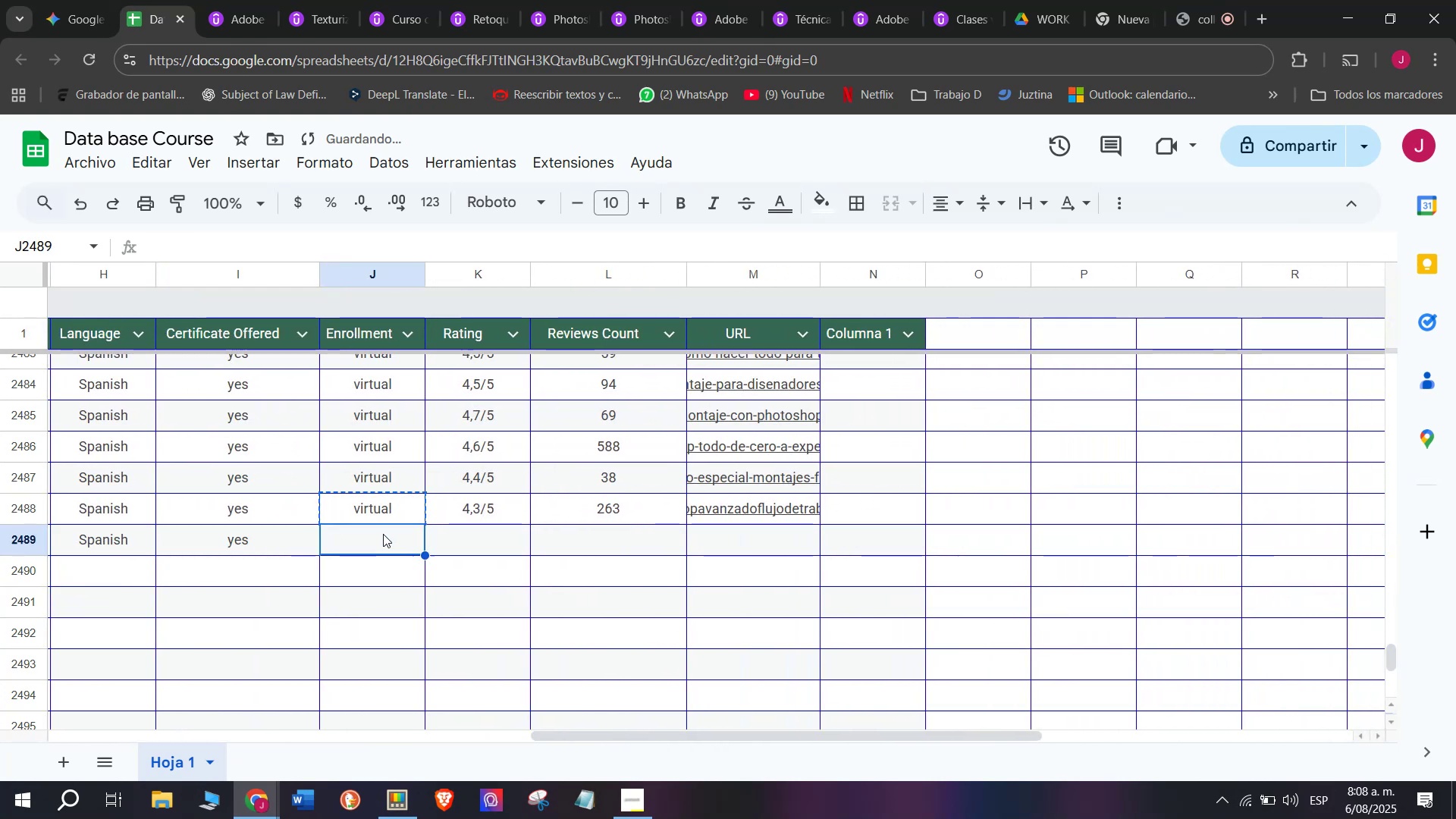 
key(Control+ControlLeft)
 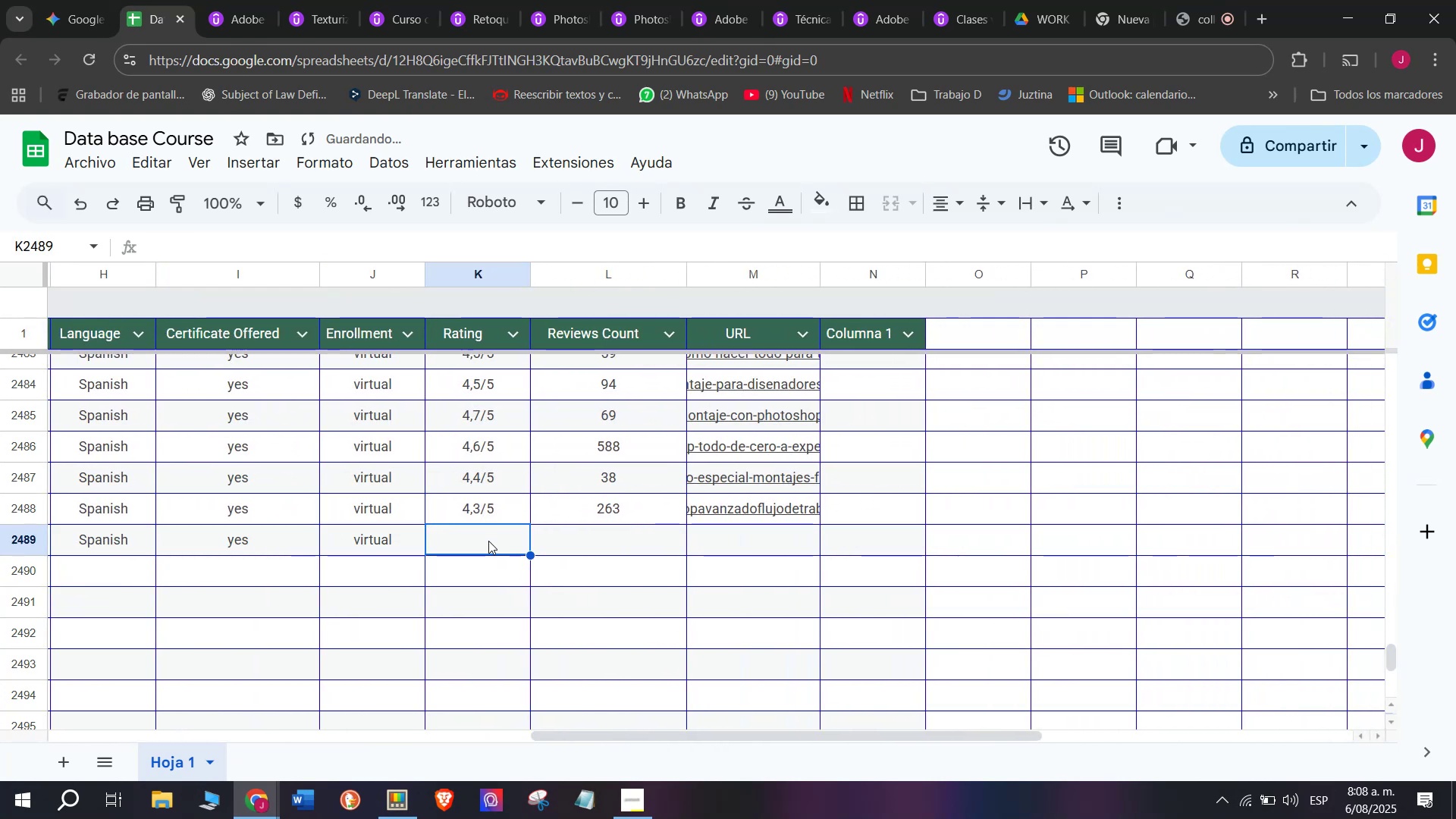 
key(Z)
 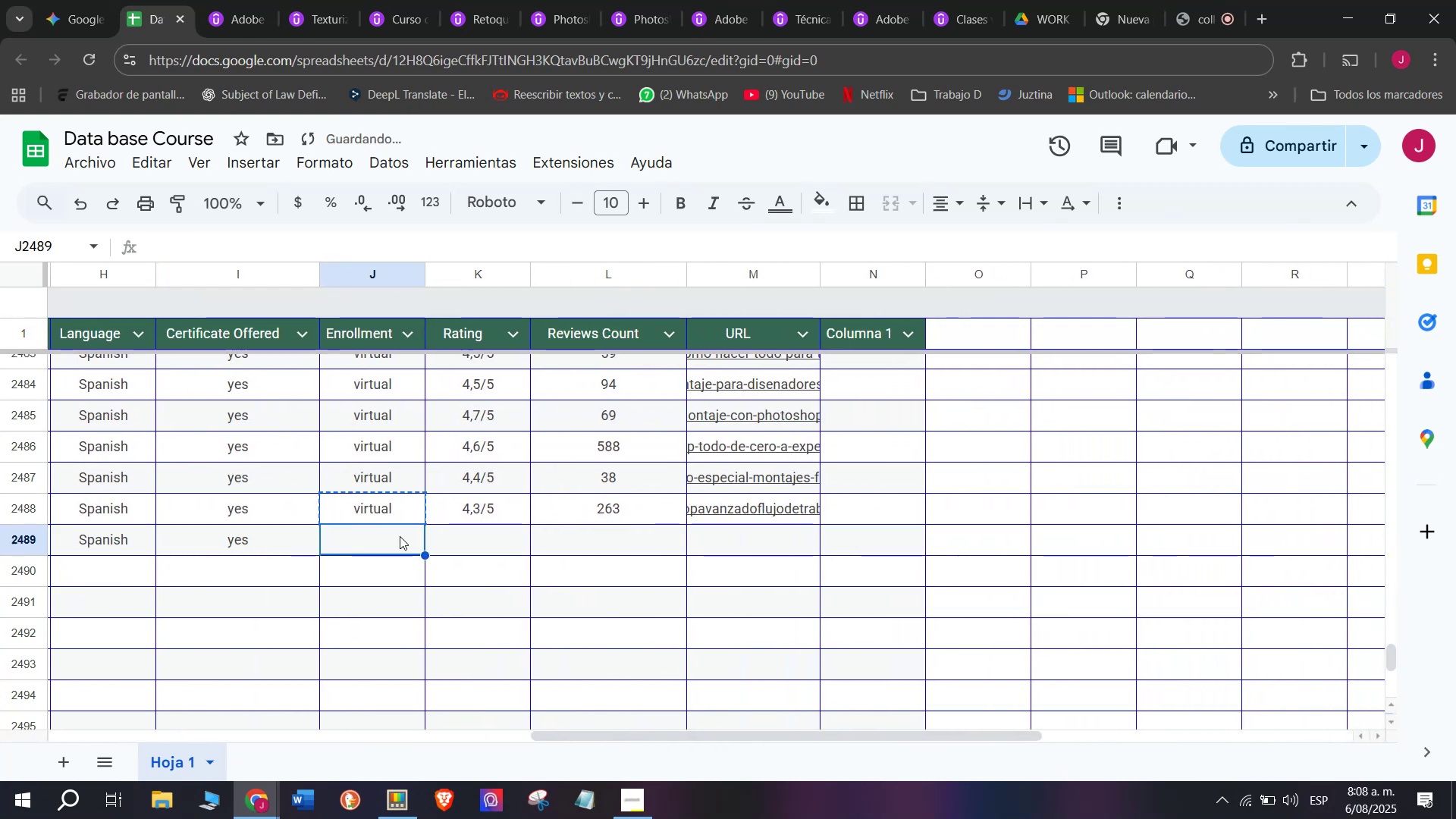 
key(Control+V)
 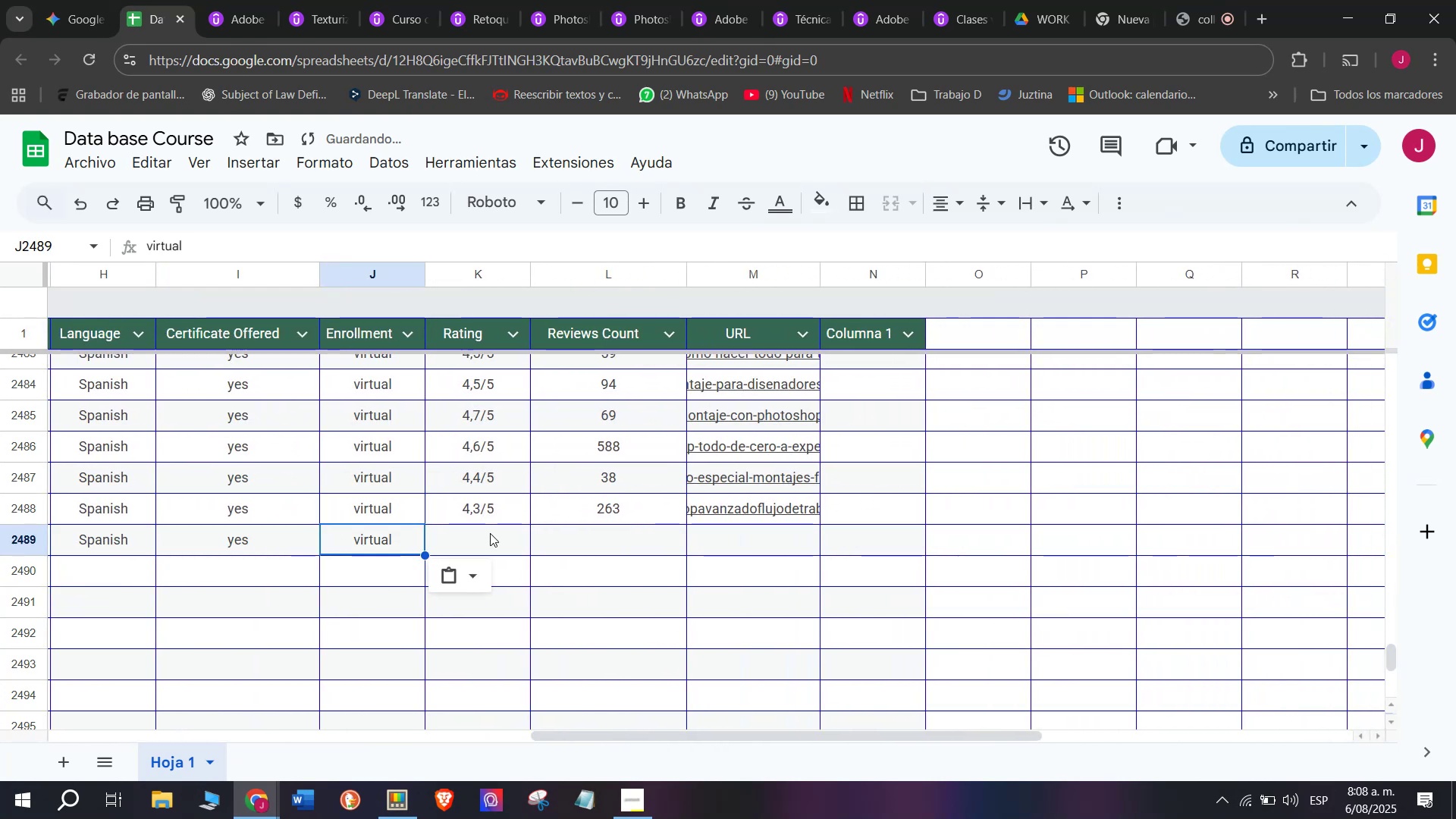 
triple_click([490, 533])
 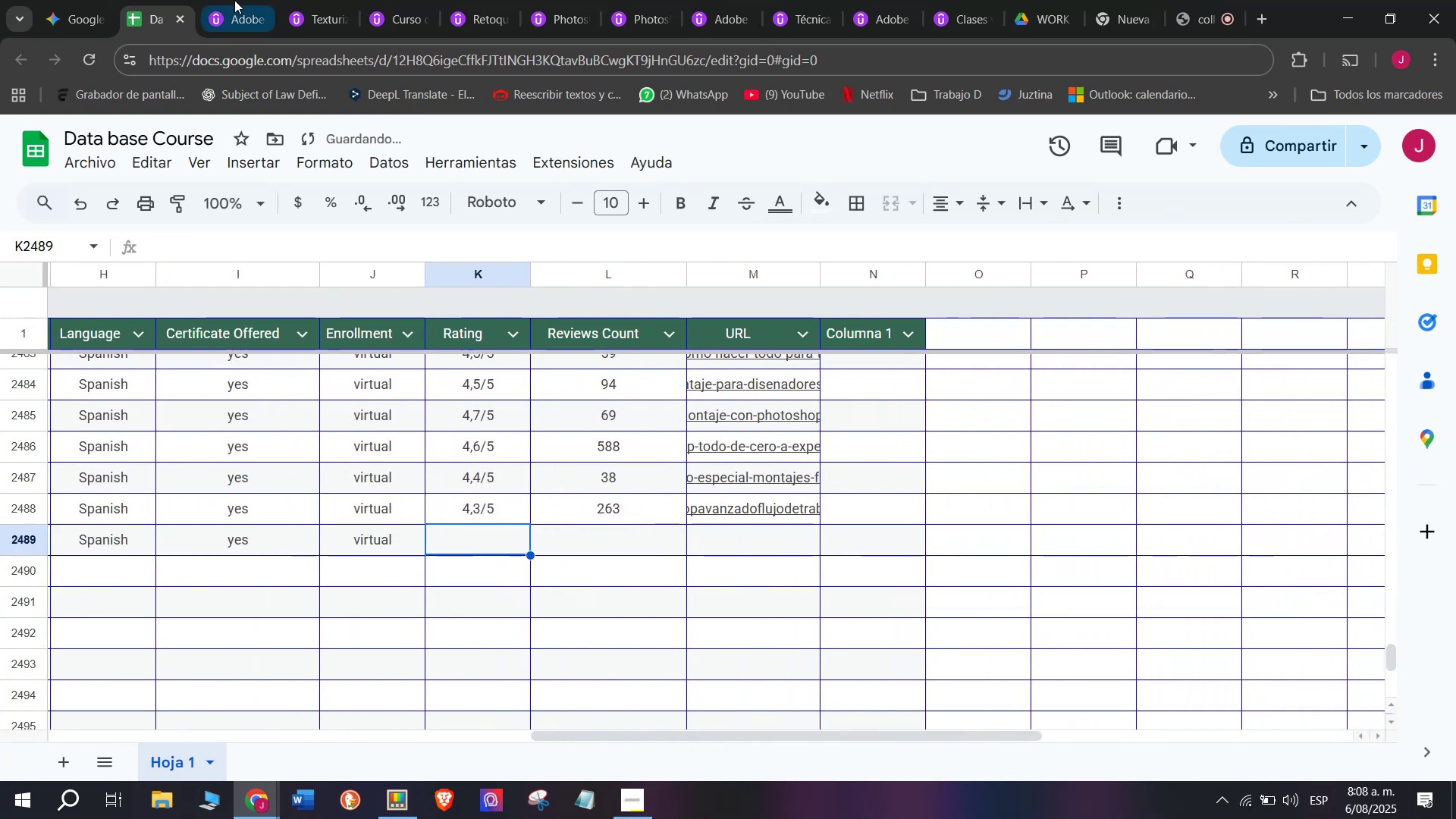 
left_click([228, 0])
 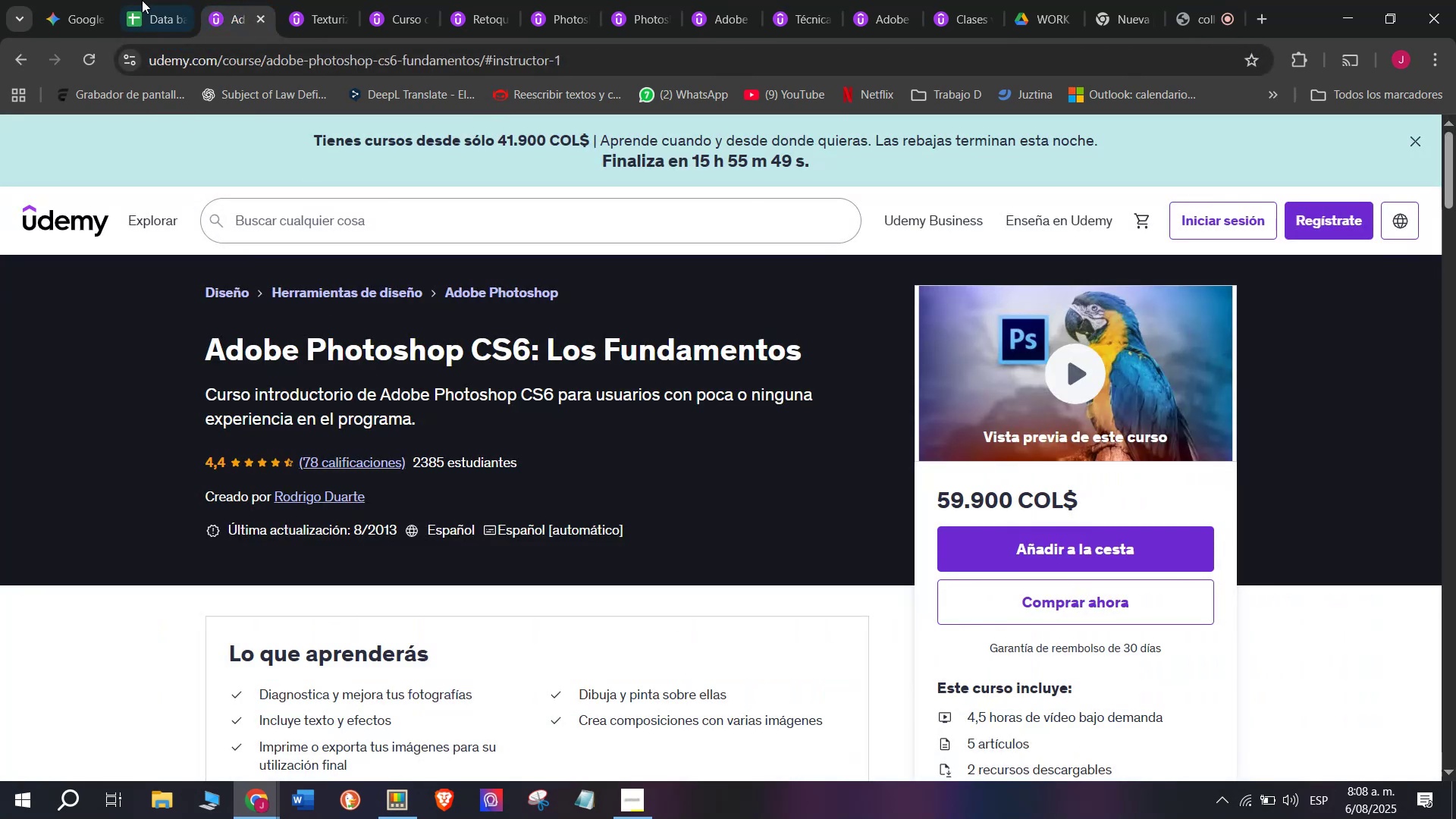 
left_click([157, 0])
 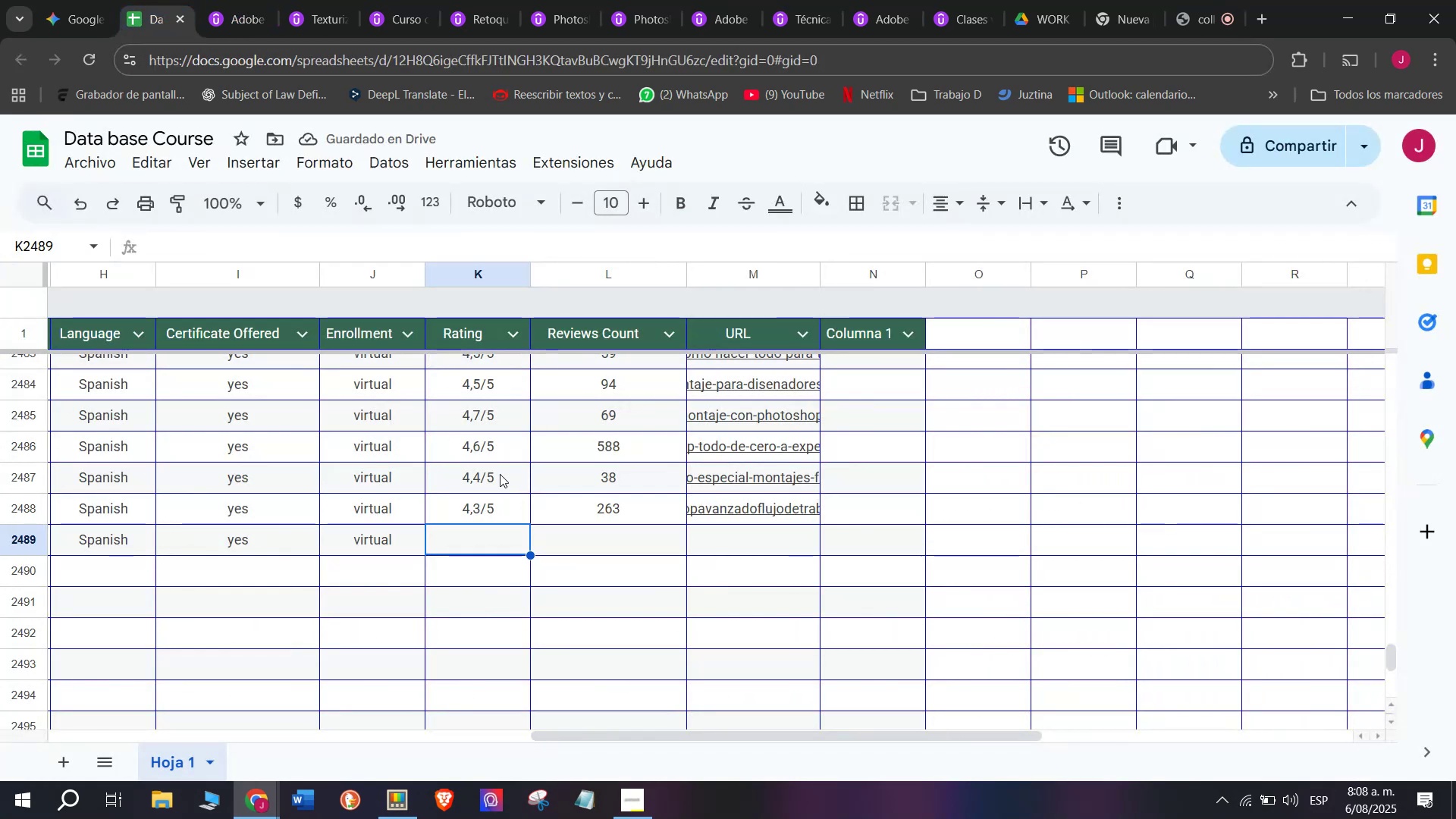 
key(Break)
 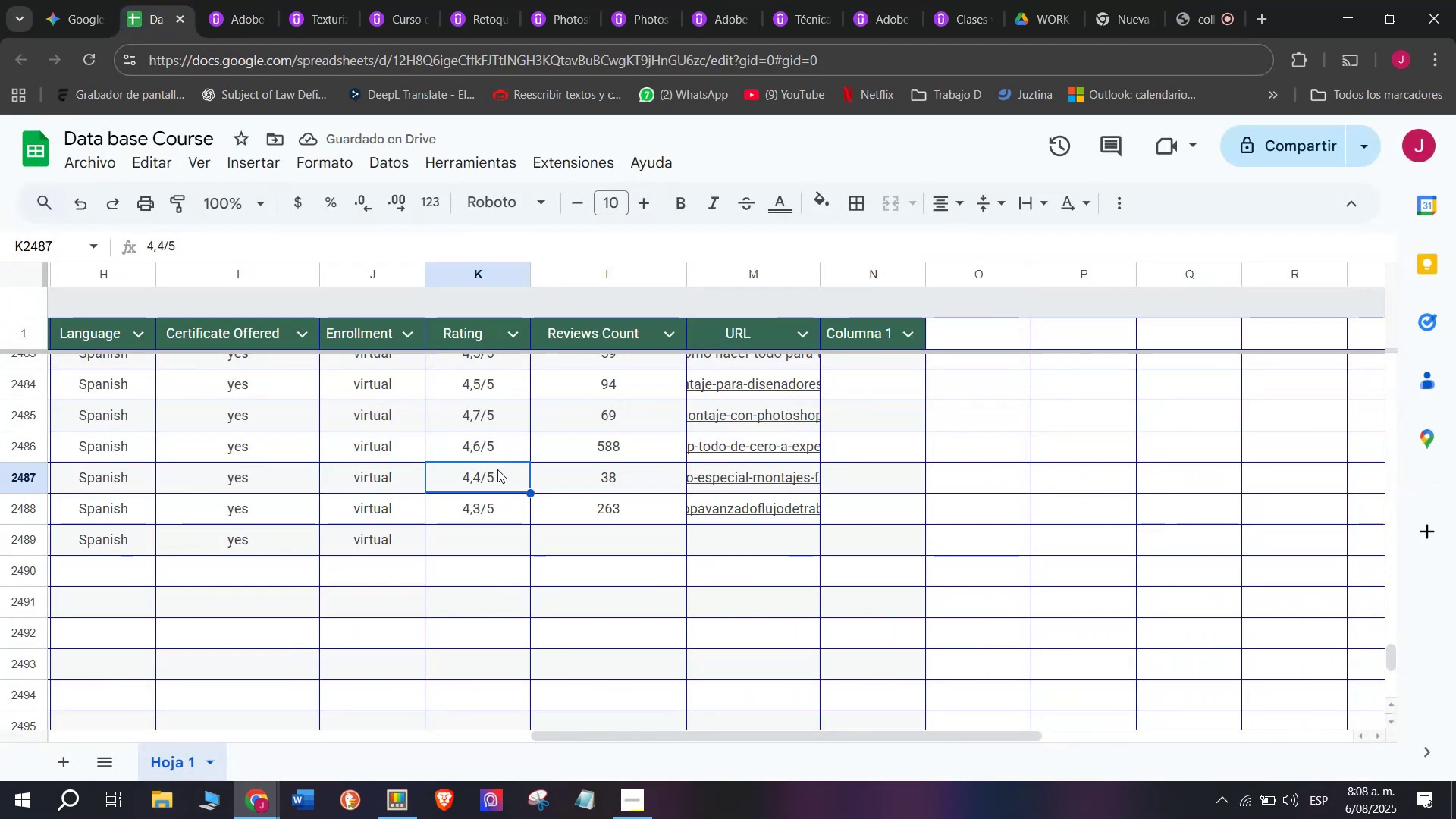 
key(Control+ControlLeft)
 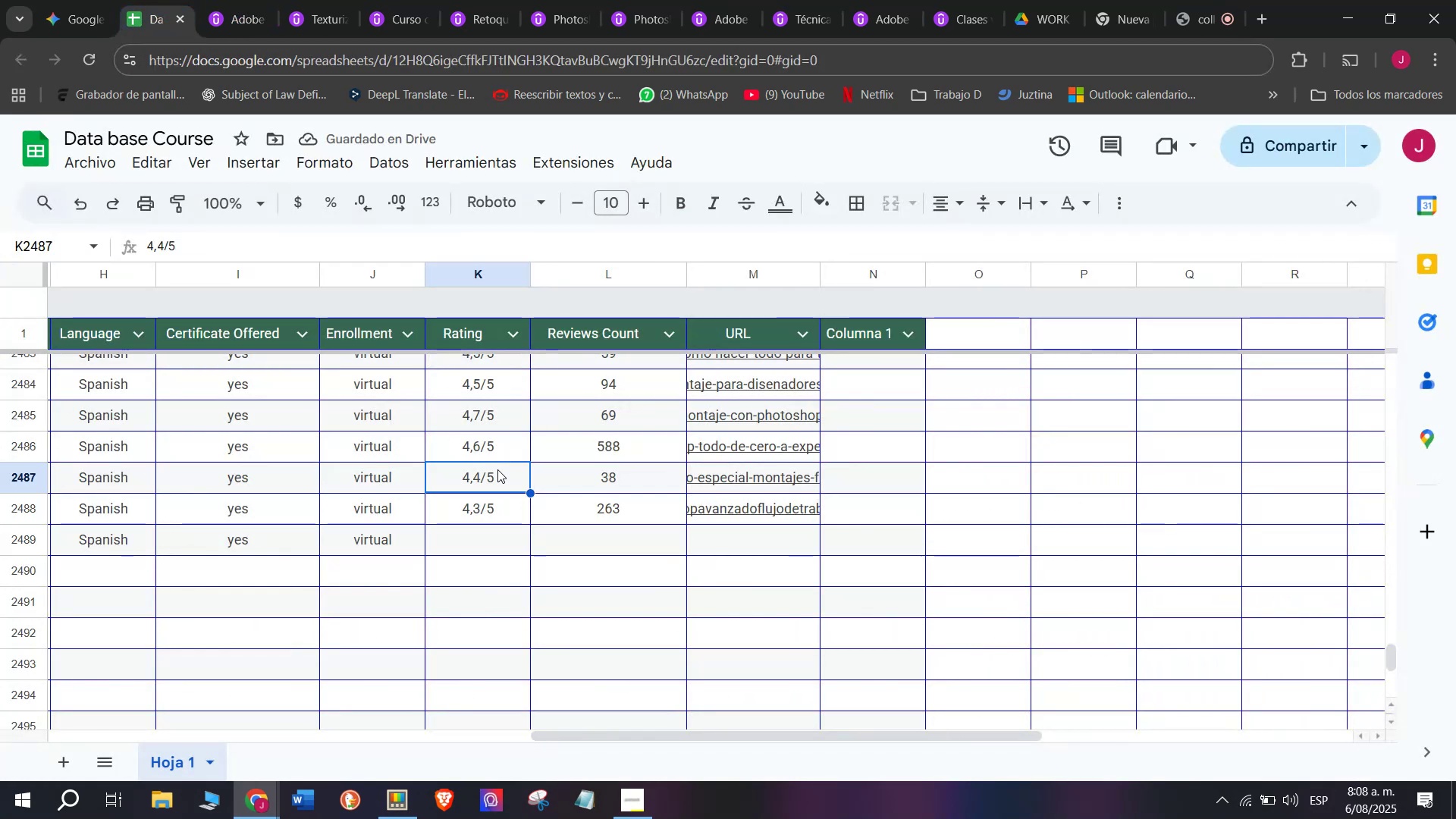 
key(Control+C)
 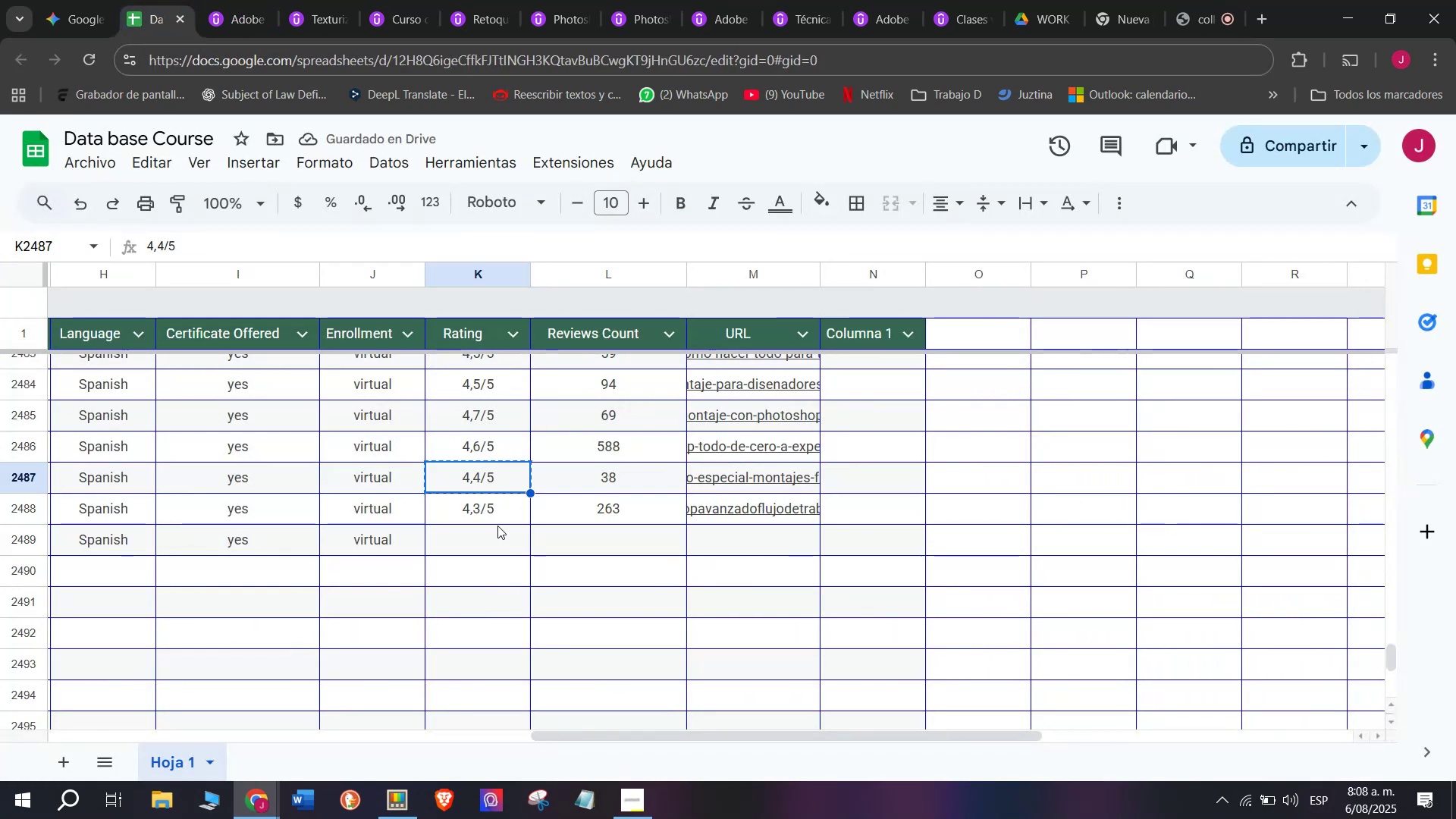 
double_click([497, 526])
 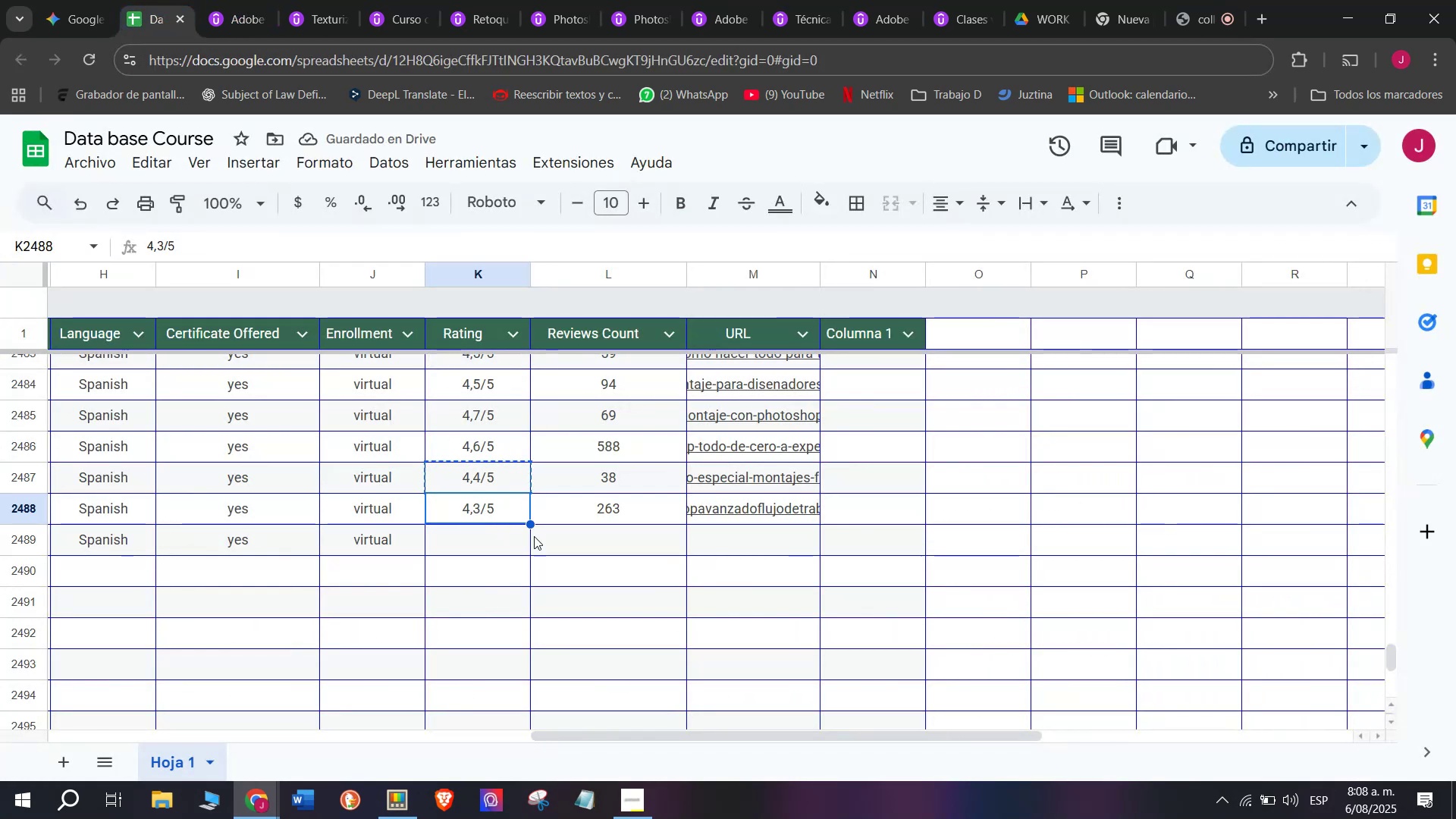 
key(Z)
 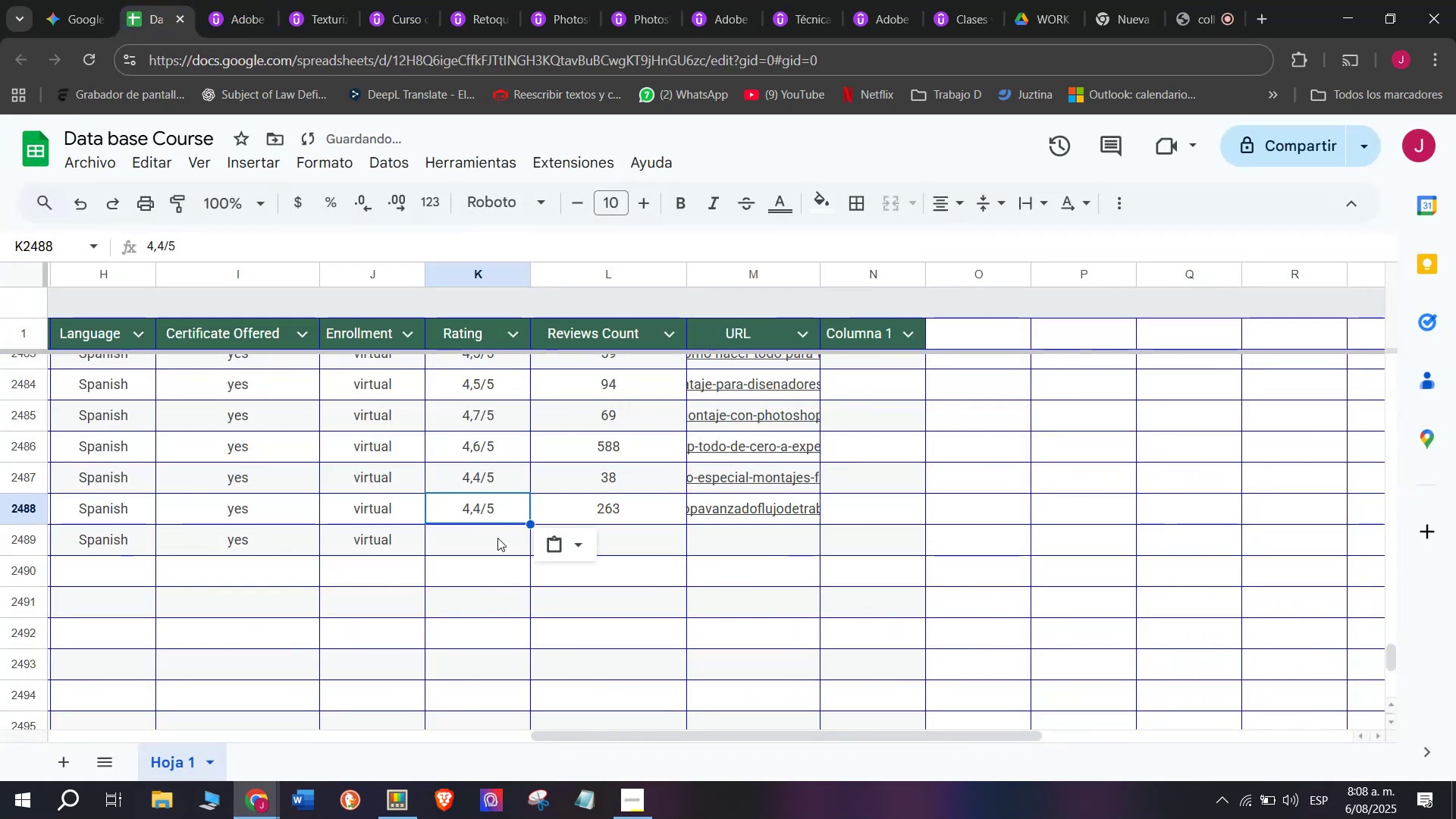 
key(Control+ControlLeft)
 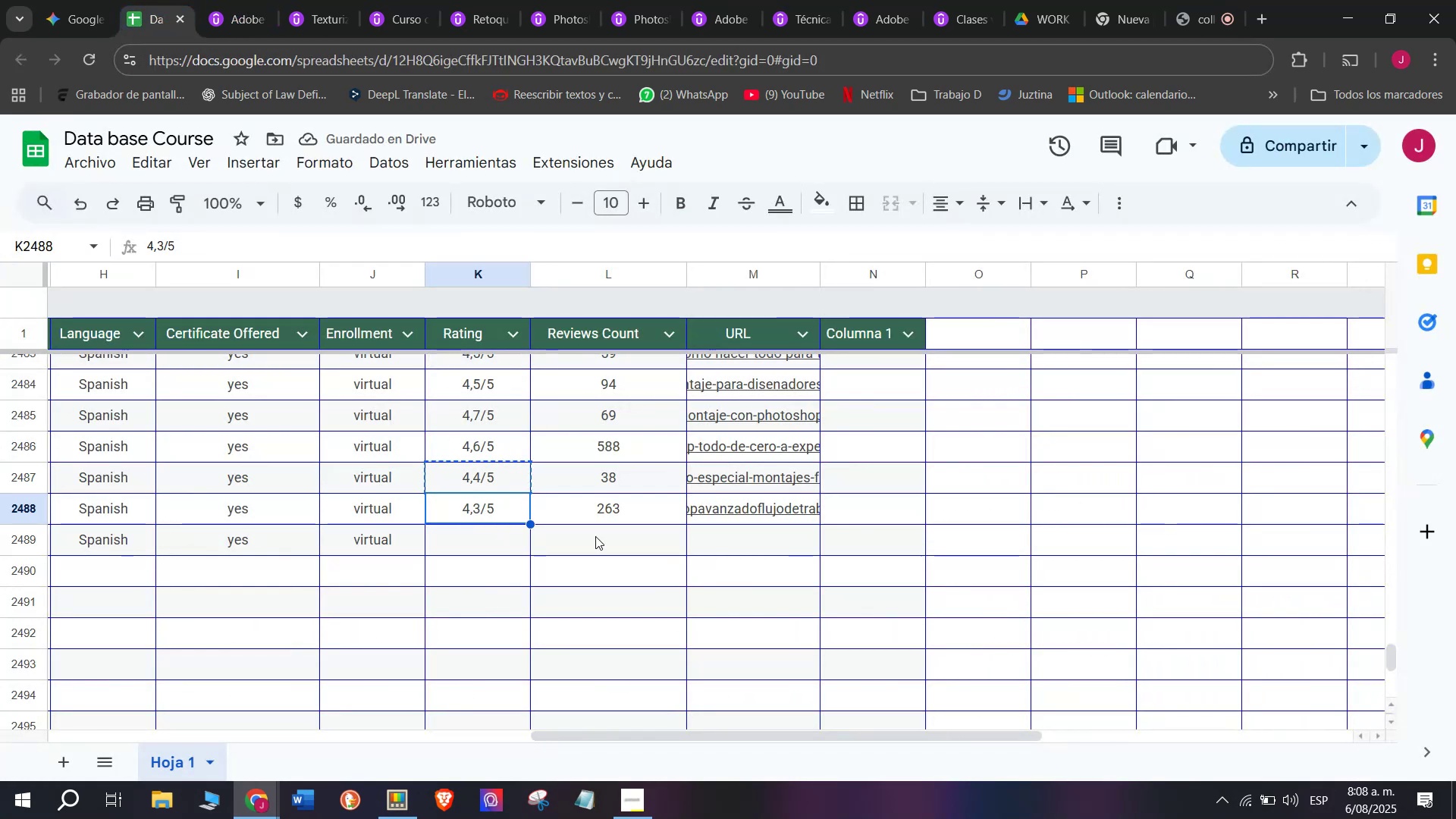 
key(Control+V)
 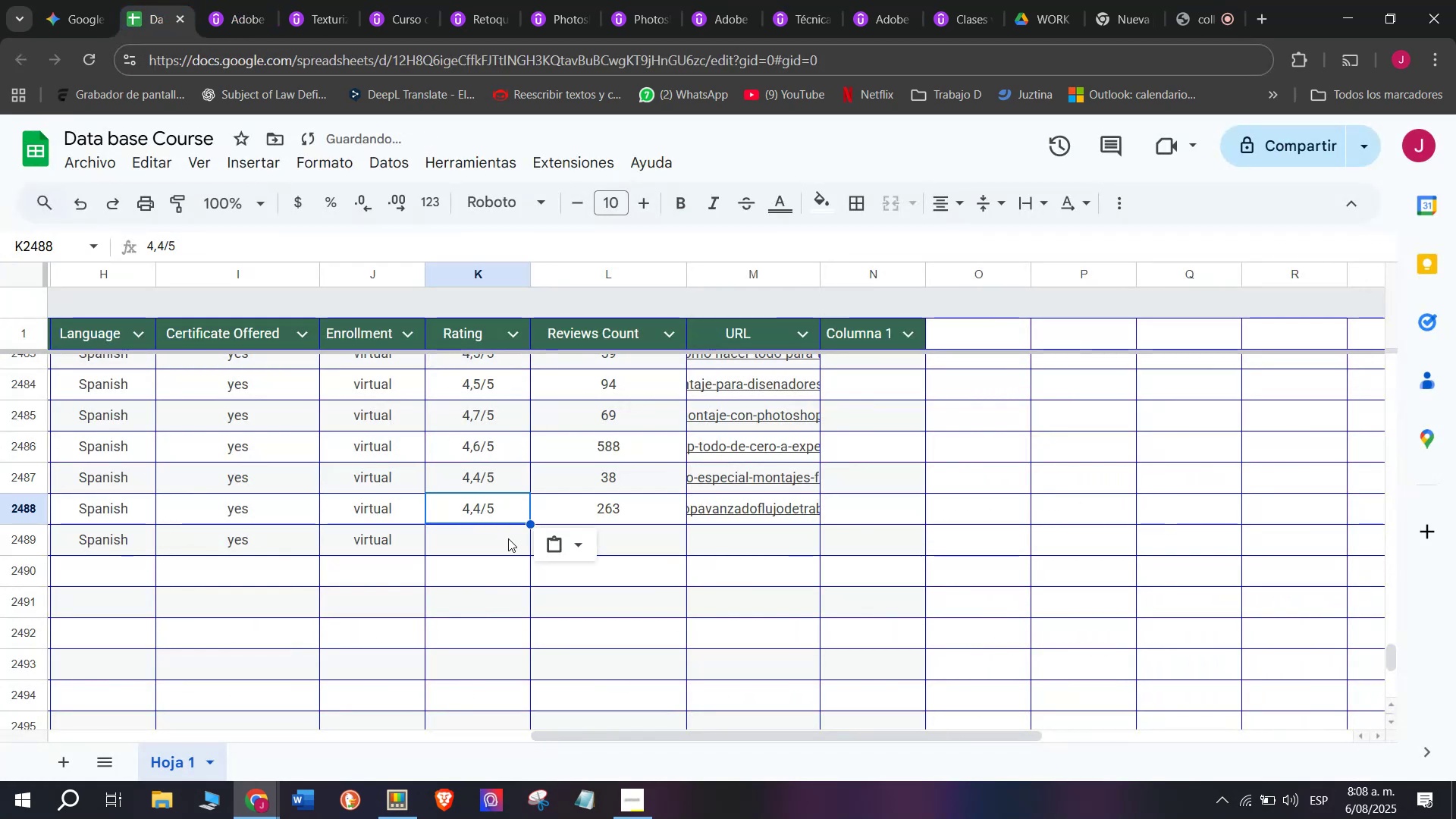 
key(Control+Shift+ControlLeft)
 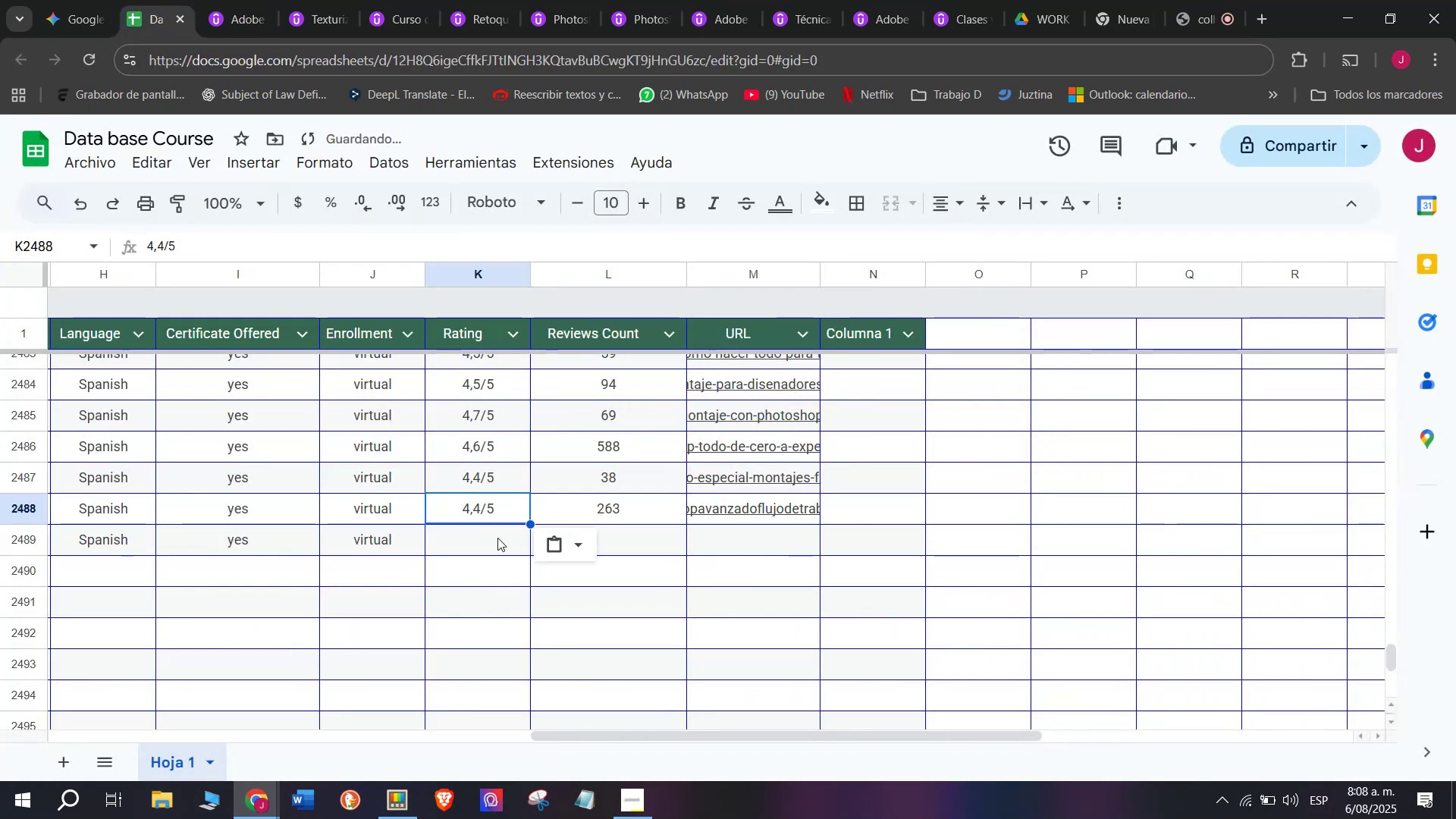 
key(Shift+ShiftLeft)
 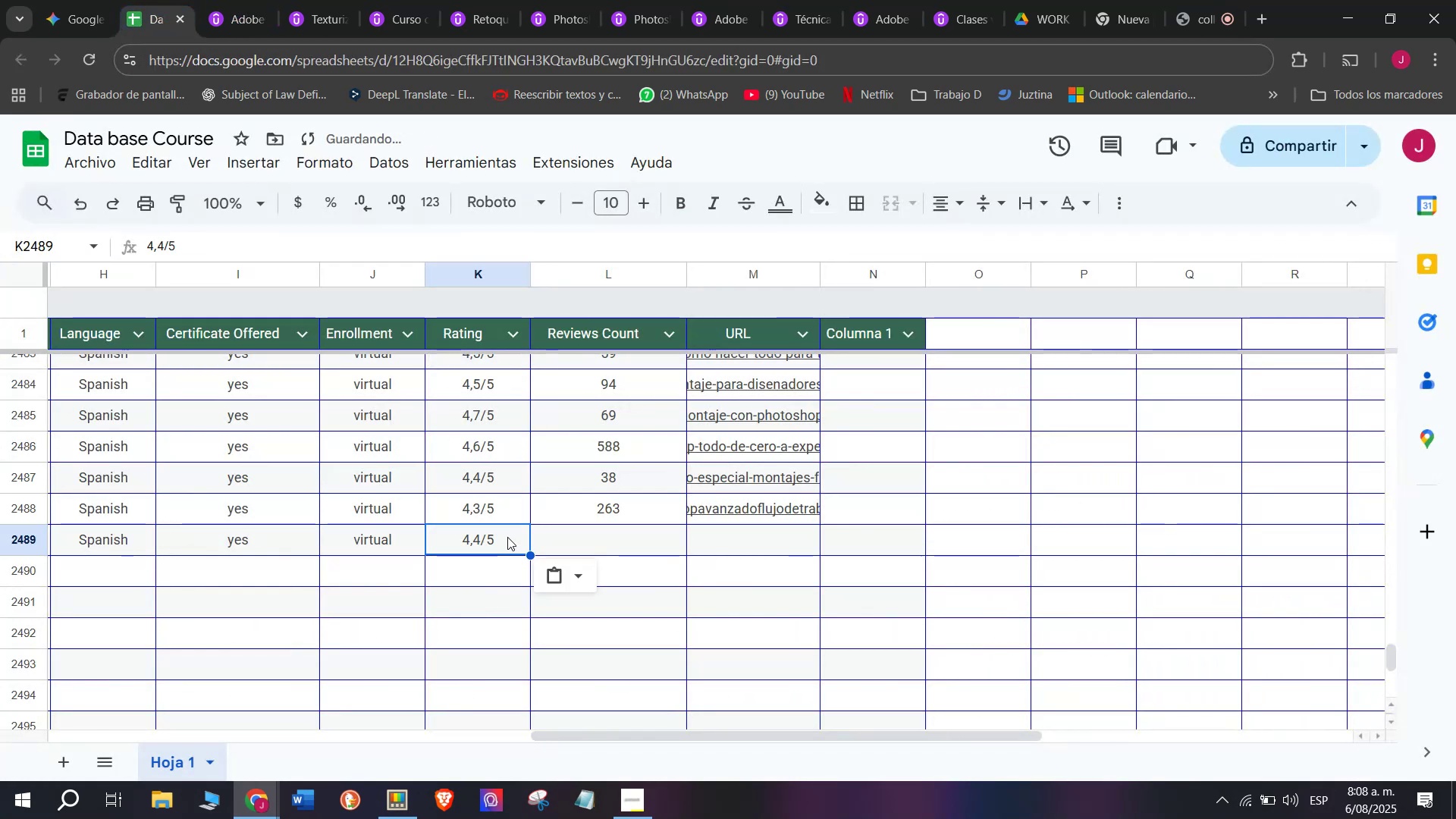 
key(Control+Shift+Z)
 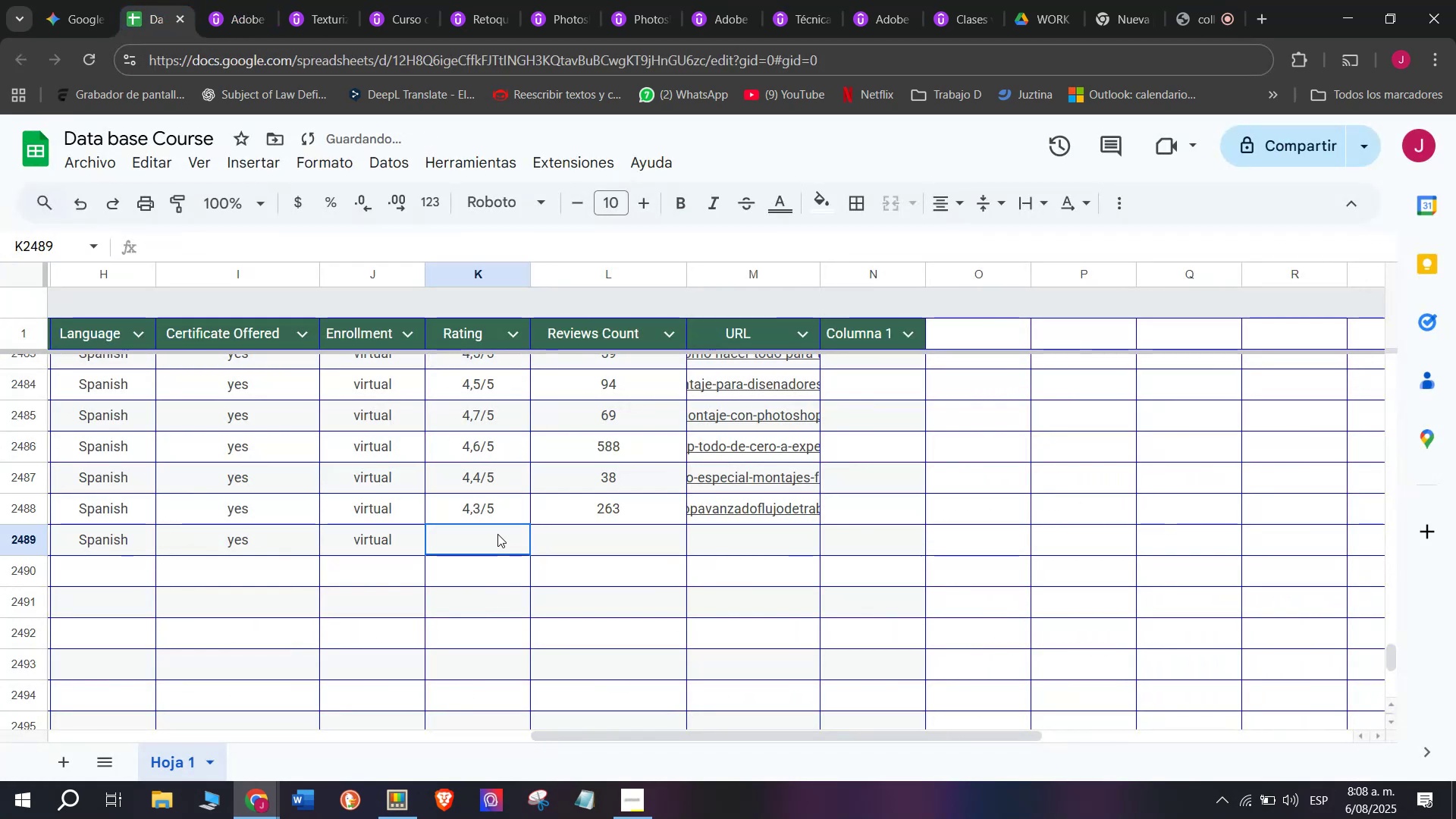 
key(Z)
 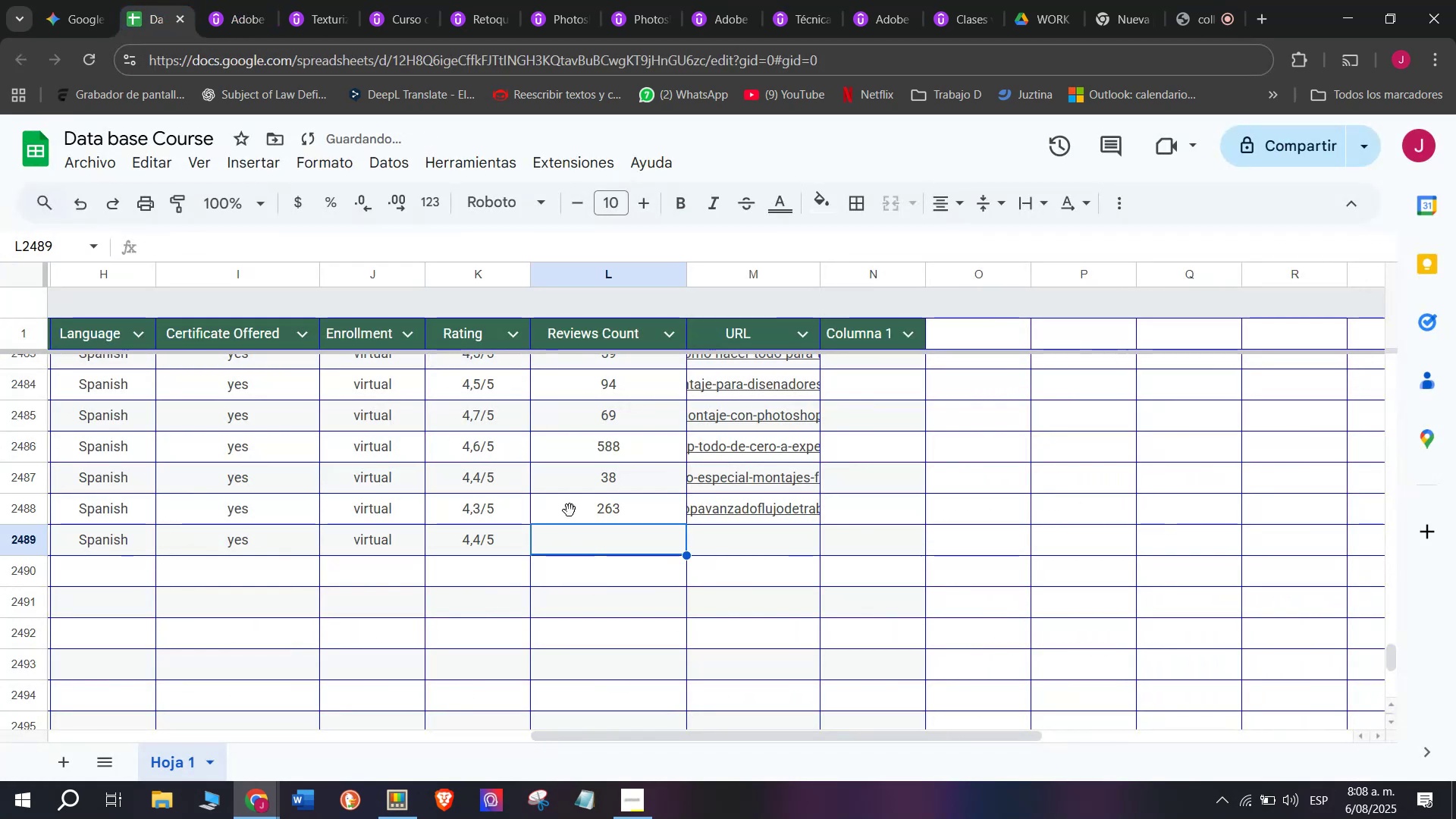 
key(Control+ControlLeft)
 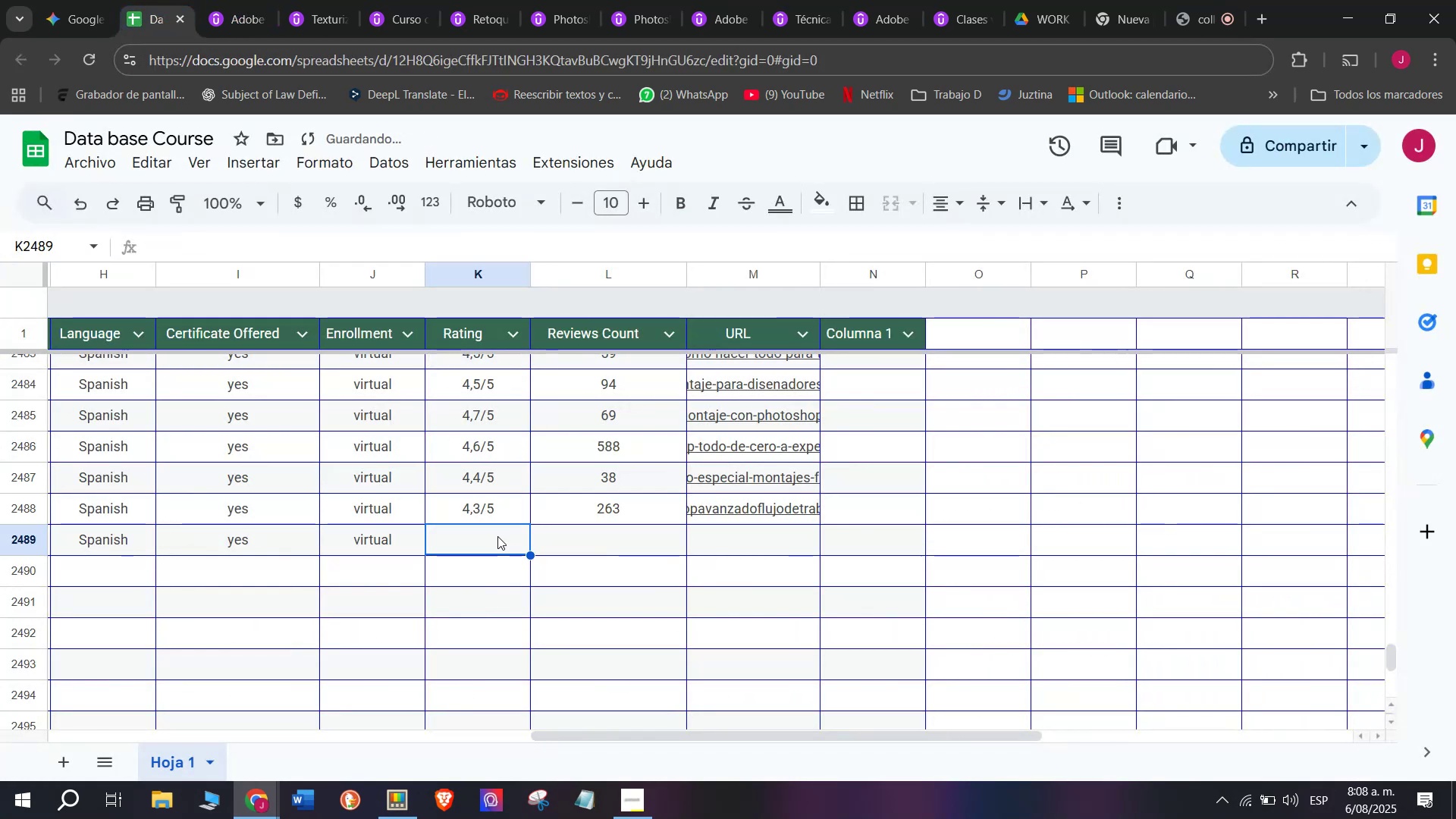 
key(Control+V)
 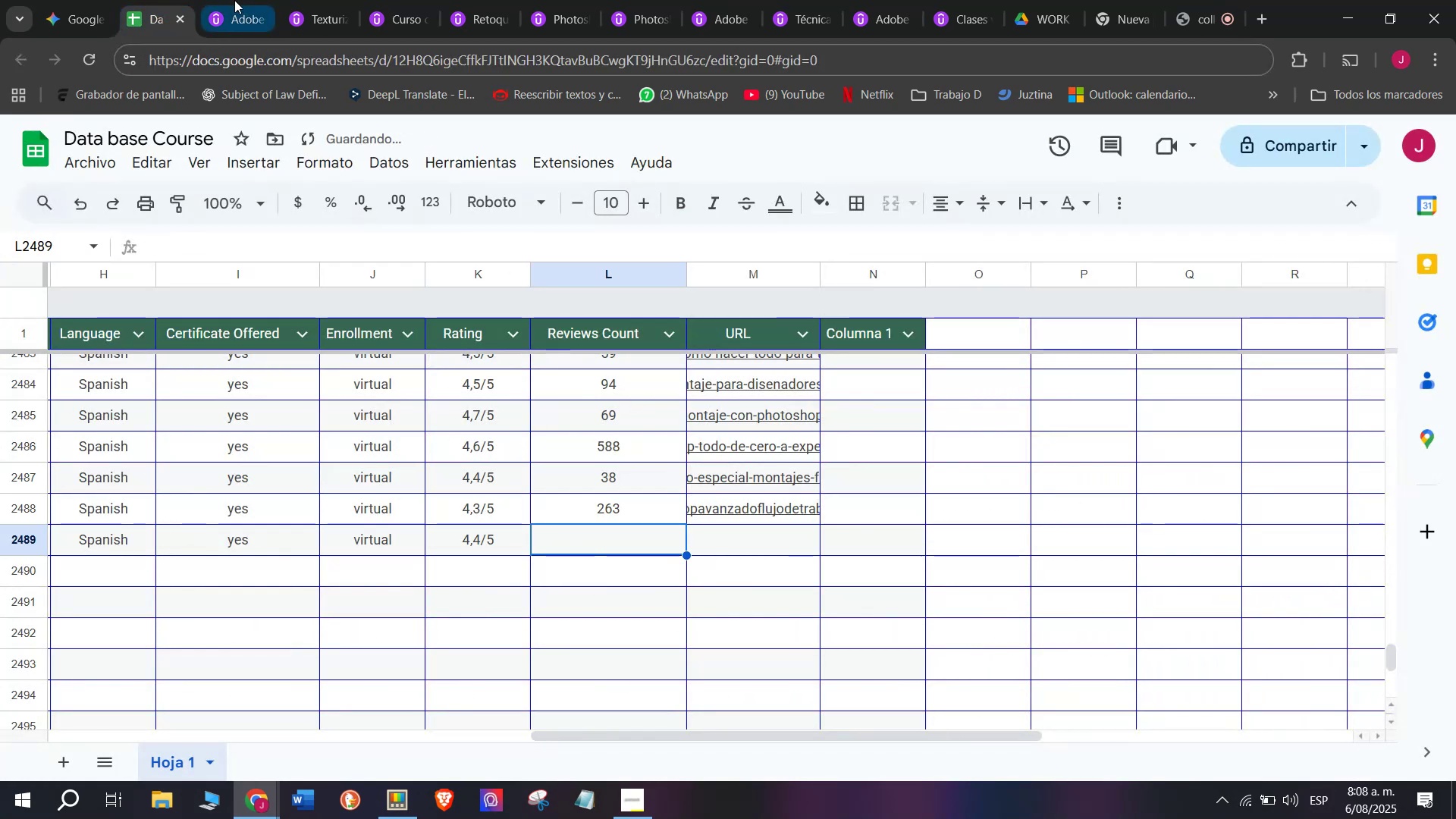 
left_click([209, 0])
 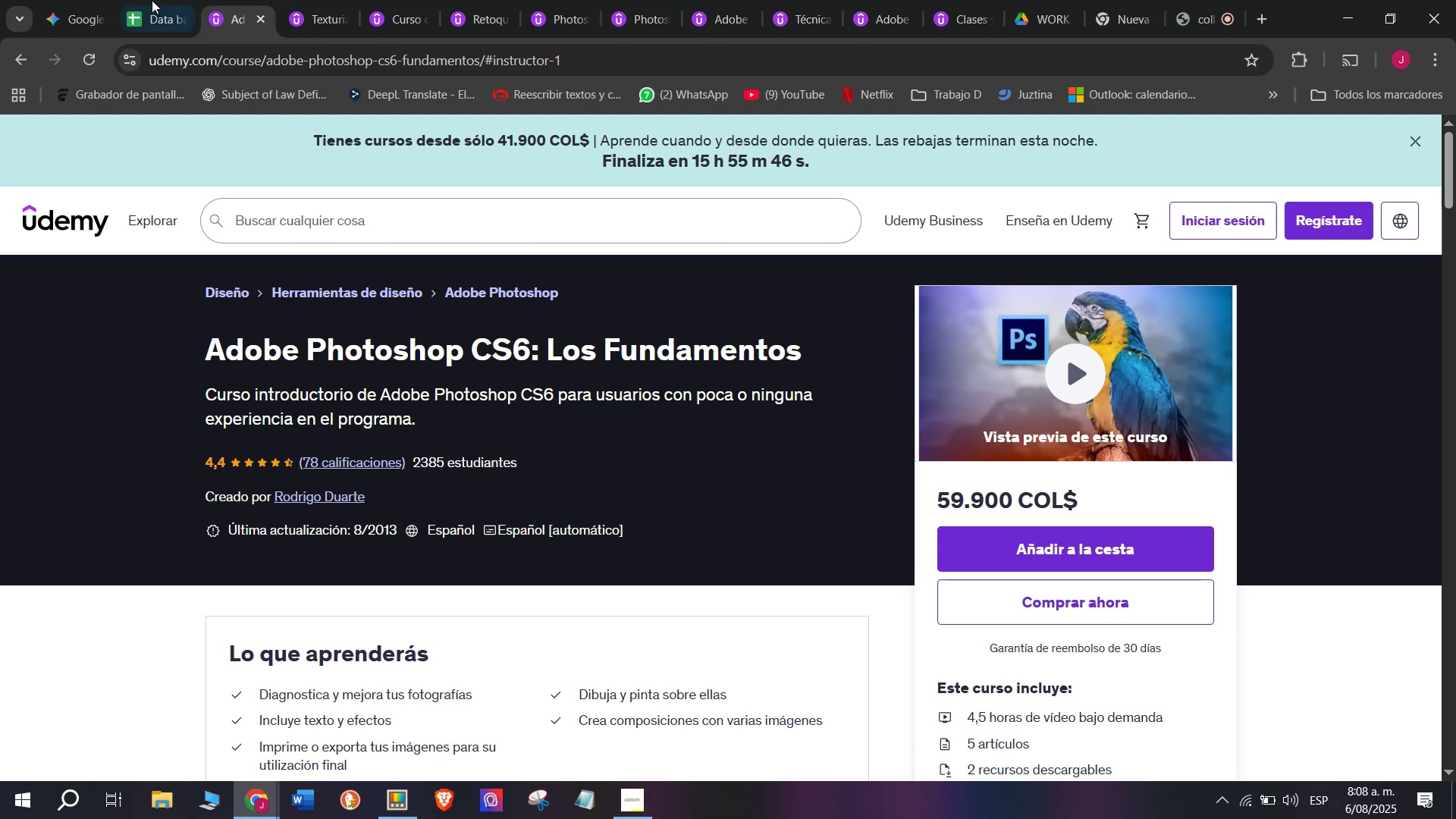 
left_click([185, 0])
 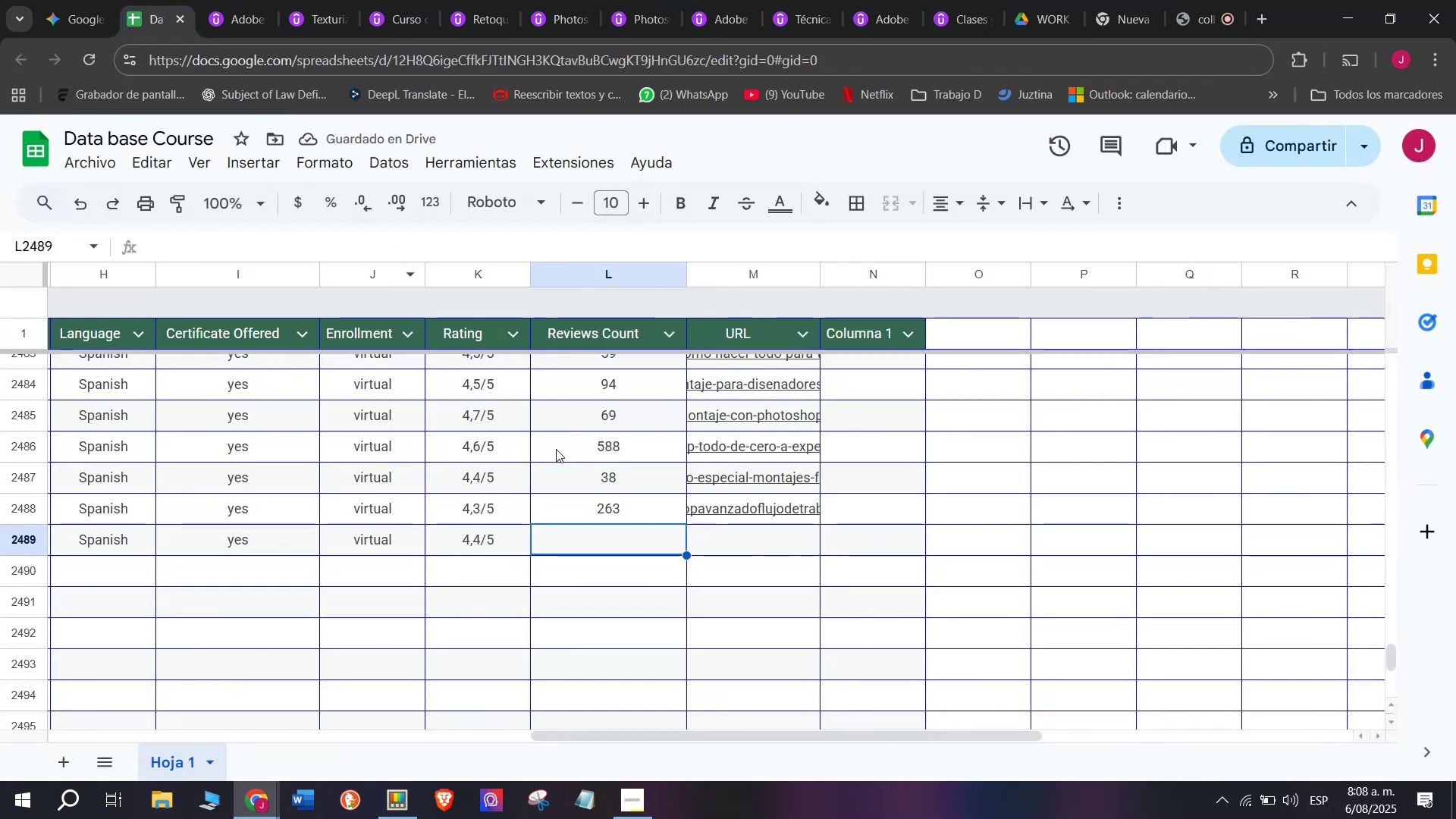 
type(78)
 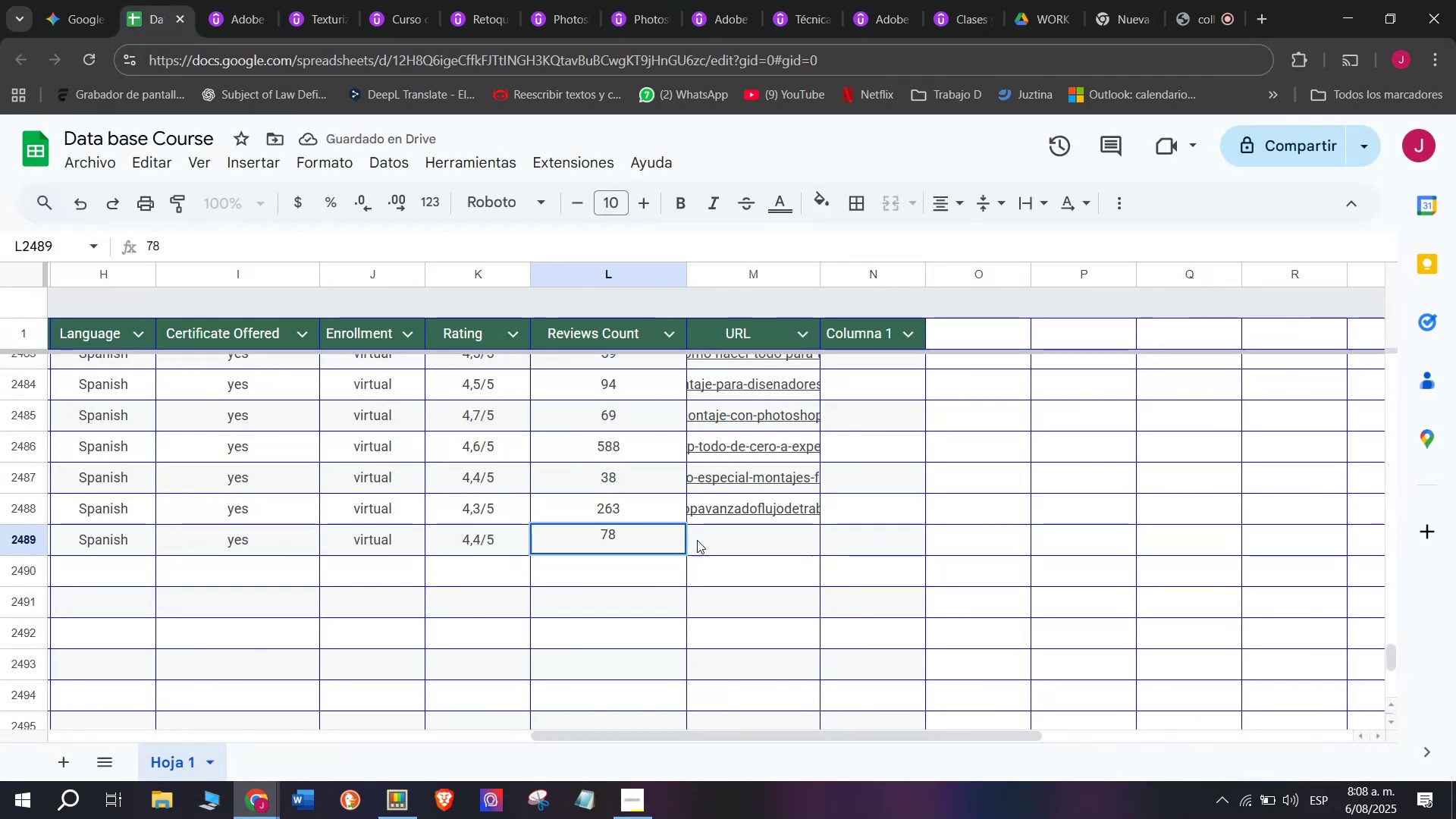 
left_click([730, 538])
 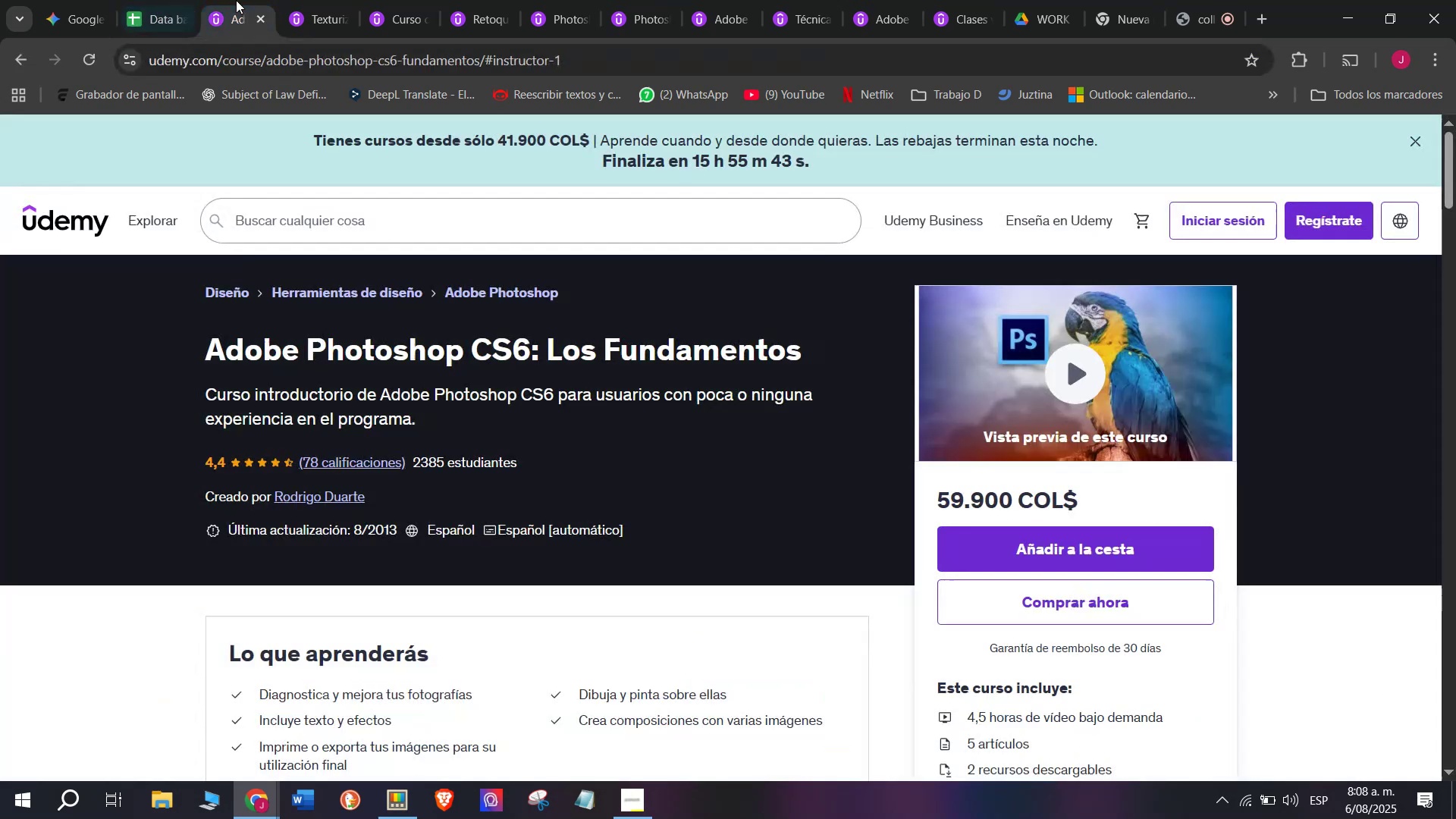 
double_click([269, 61])
 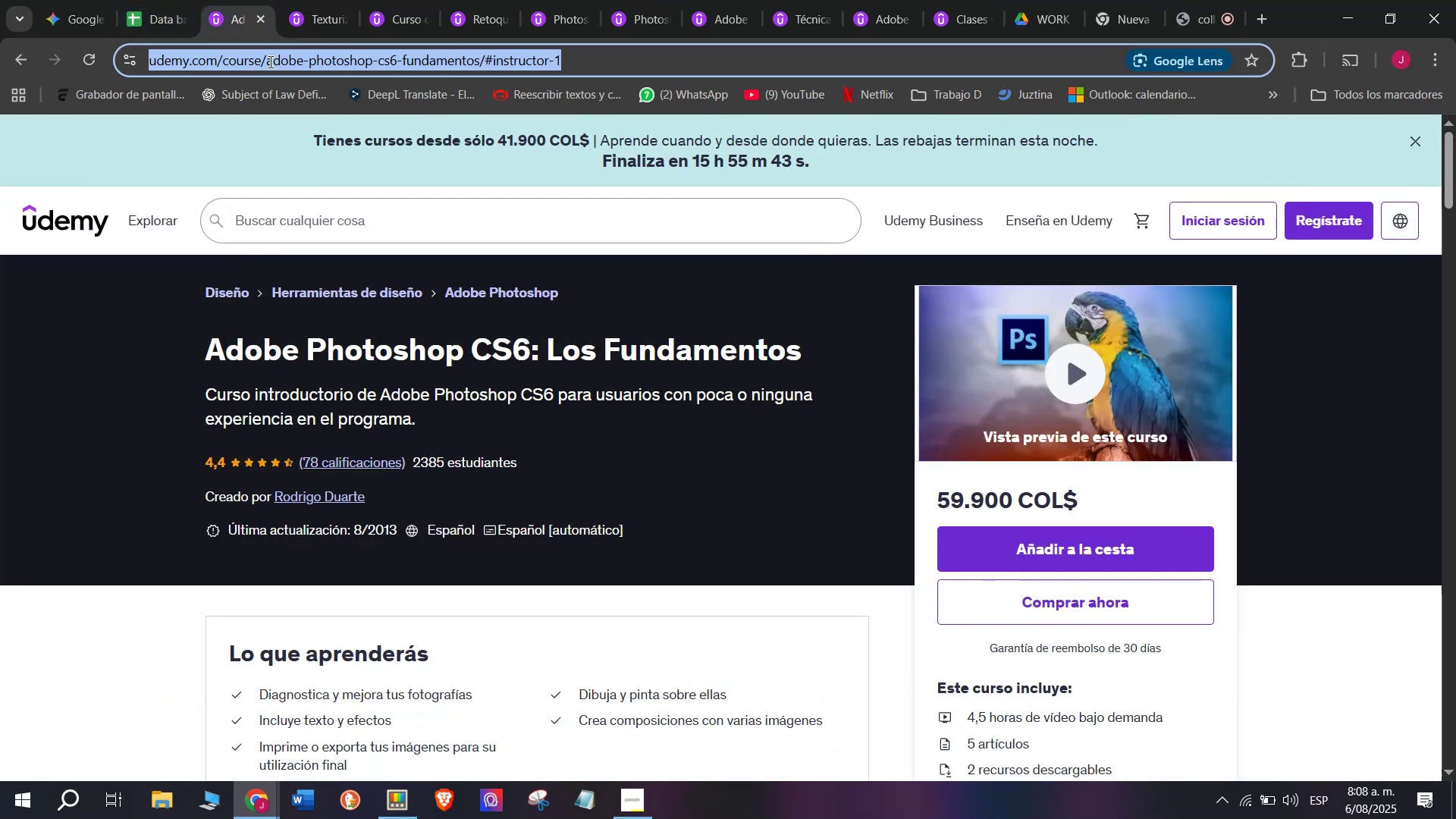 
triple_click([269, 61])
 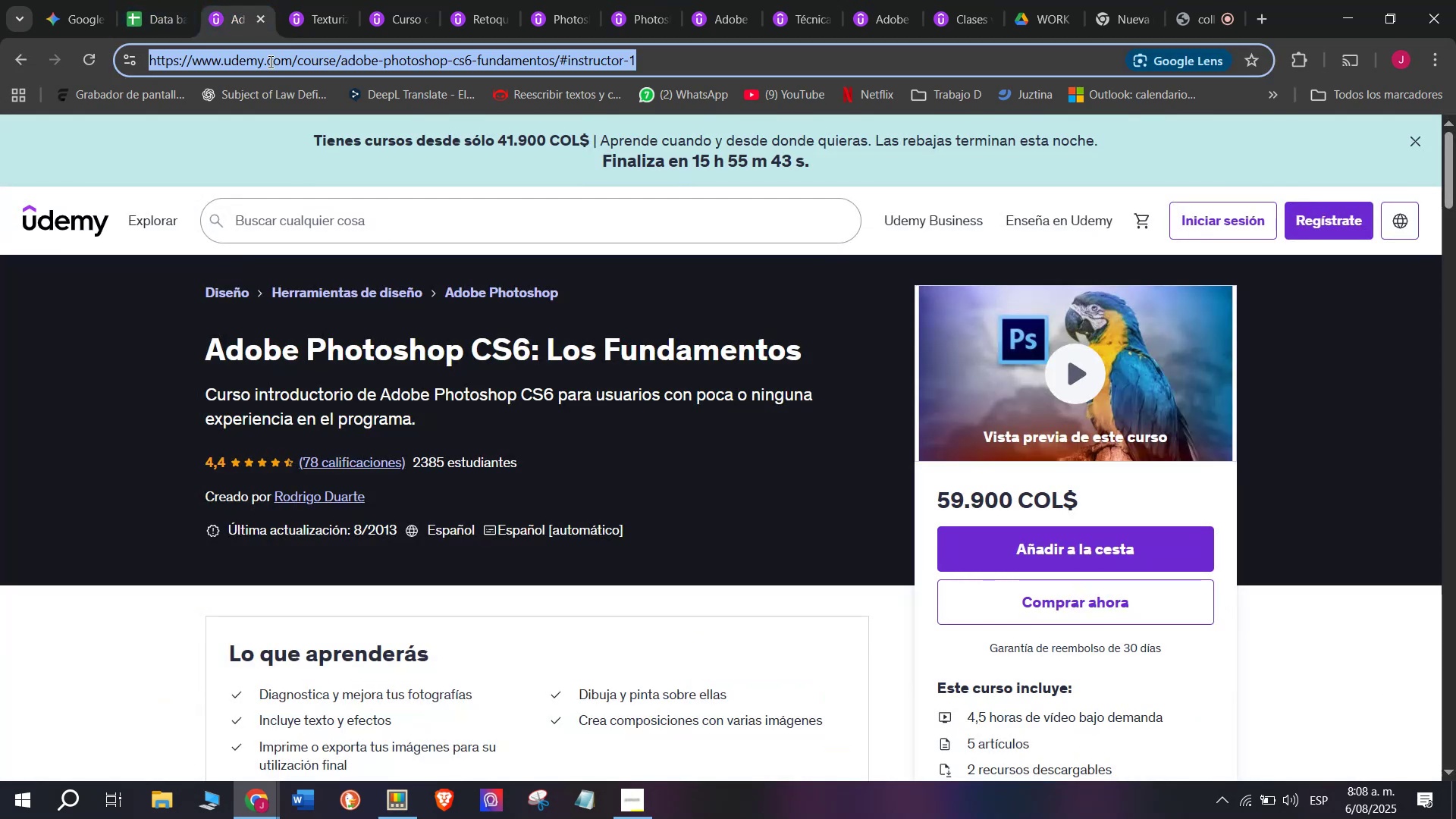 
triple_click([269, 61])
 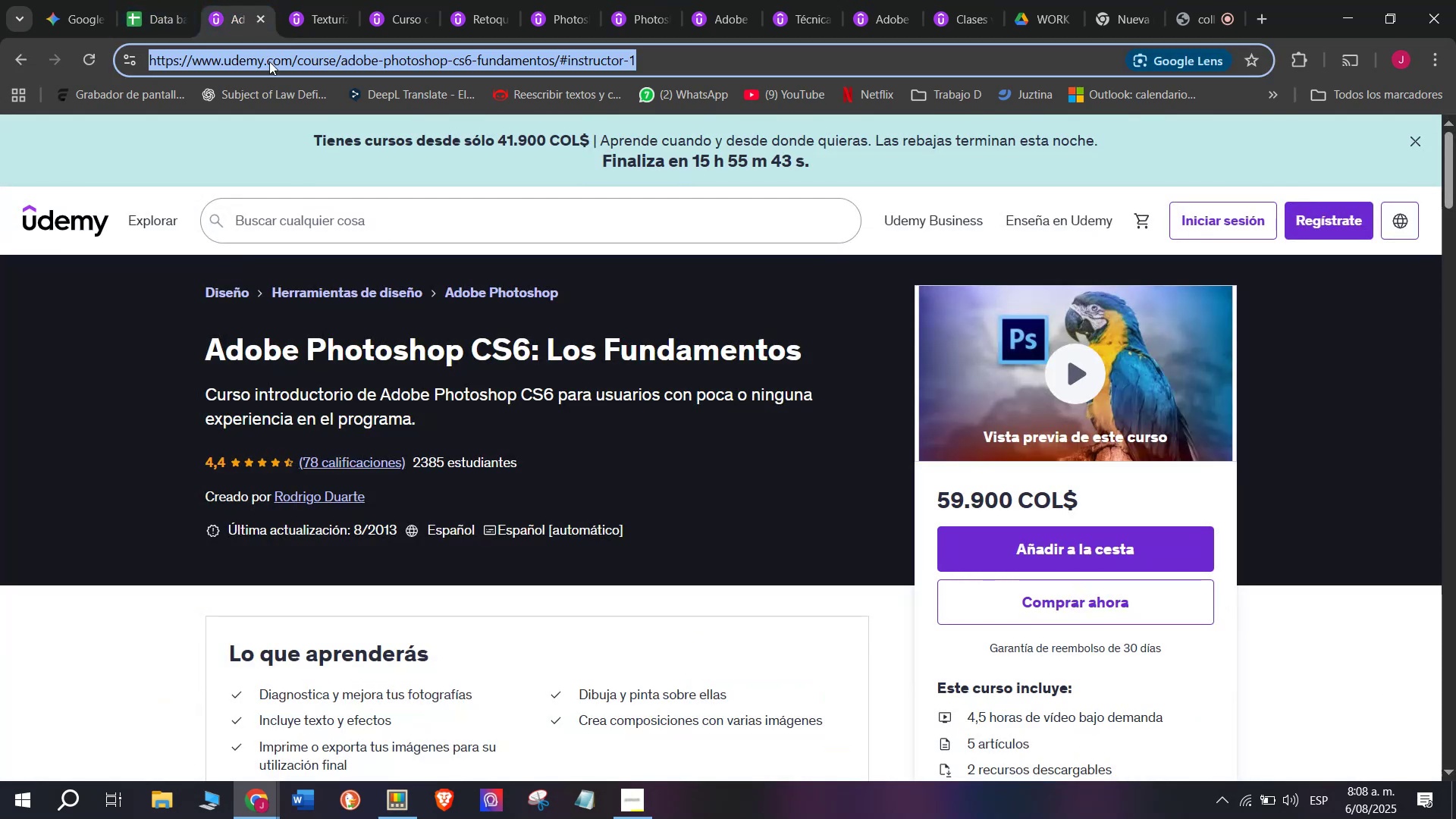 
key(Control+ControlLeft)
 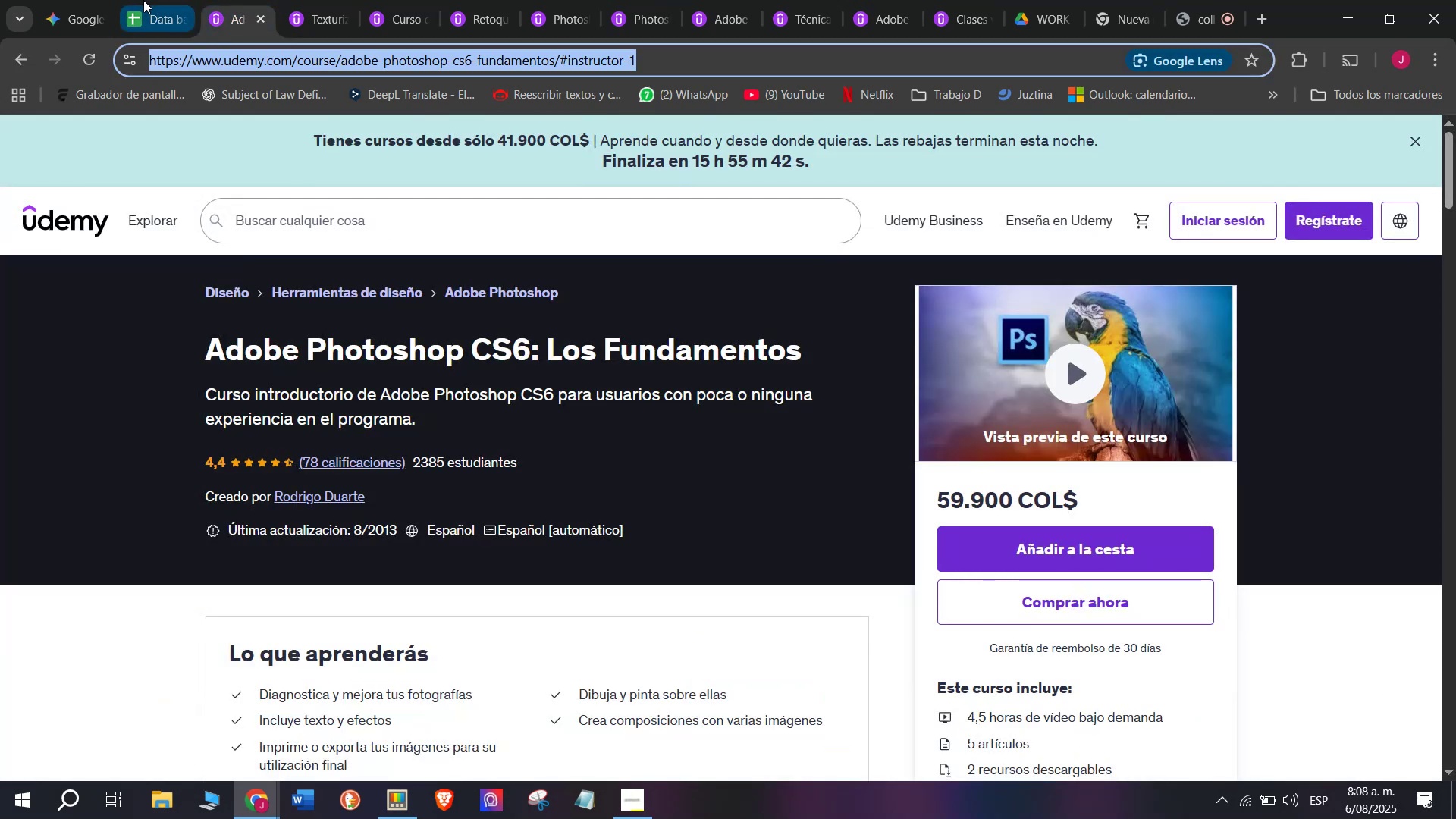 
key(Control+C)
 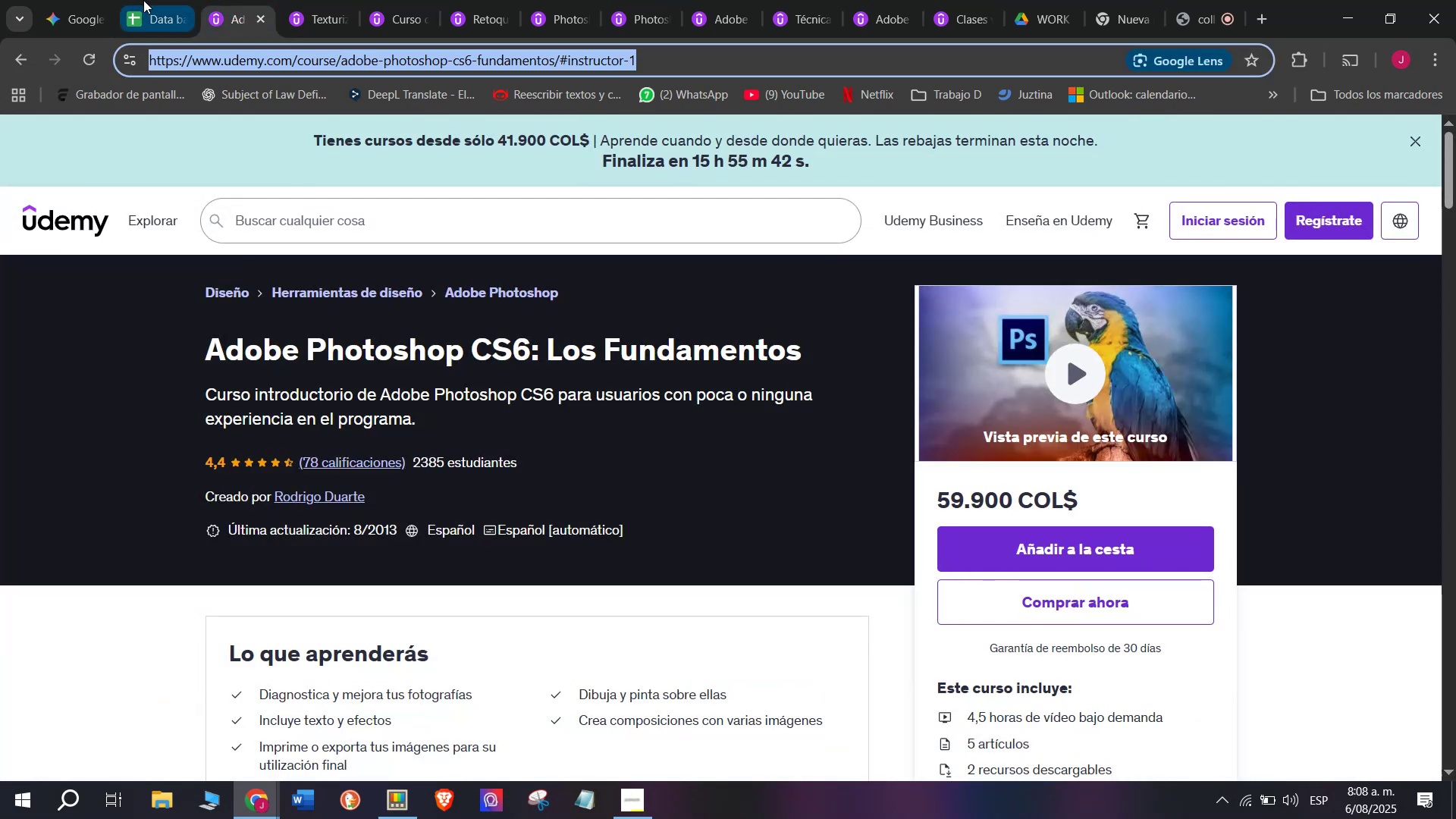 
key(Break)
 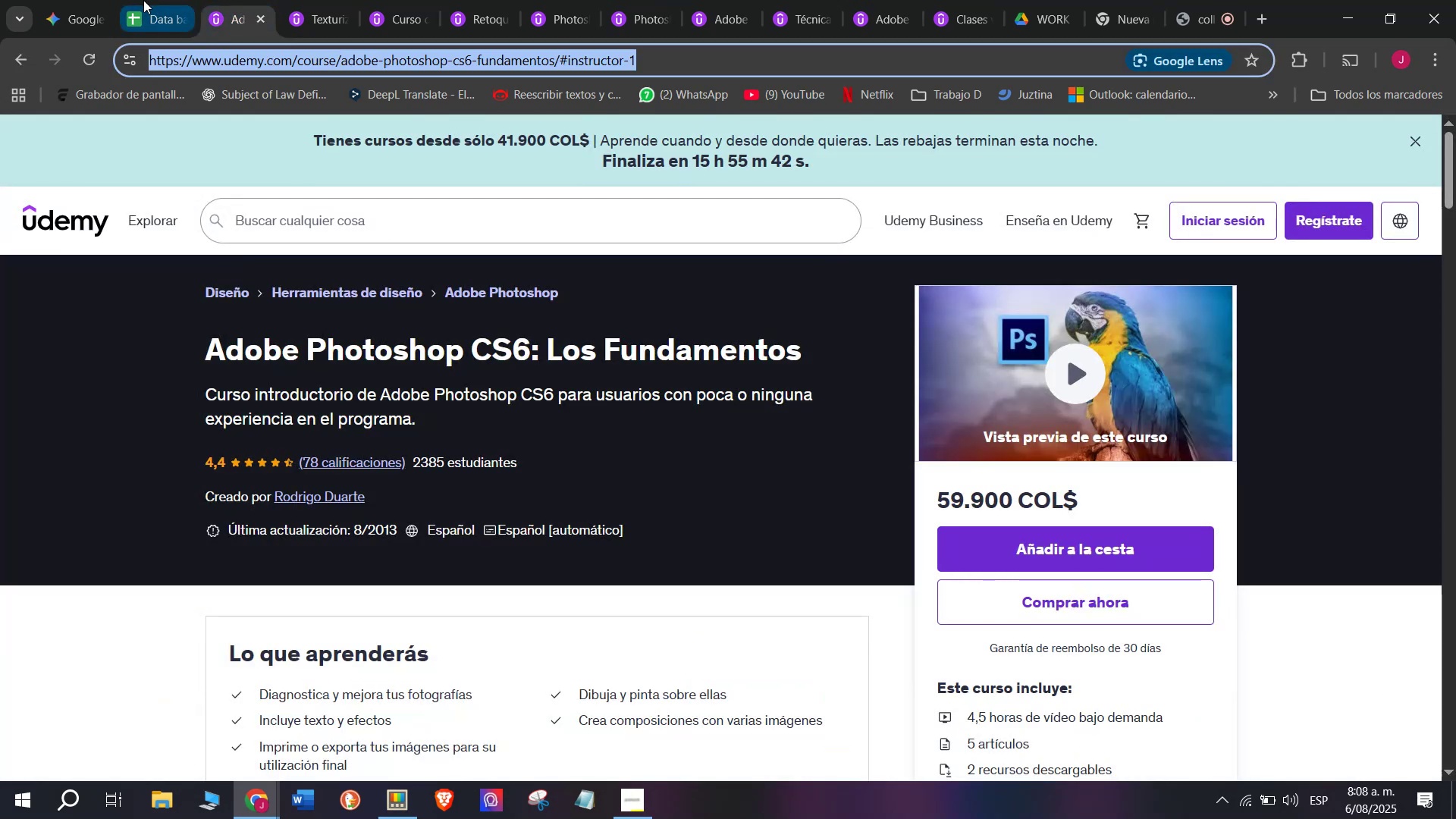 
triple_click([143, 0])
 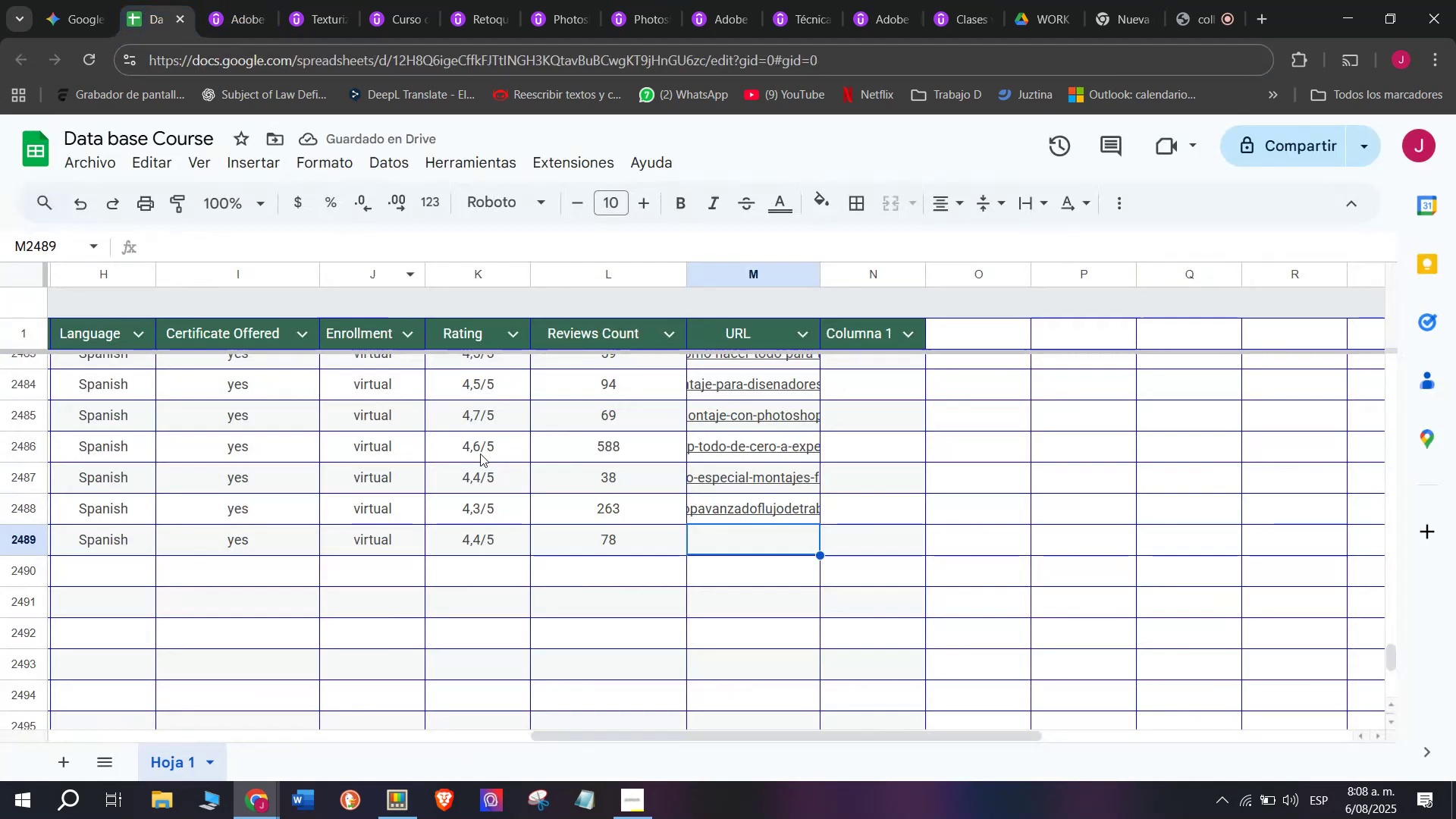 
key(Z)
 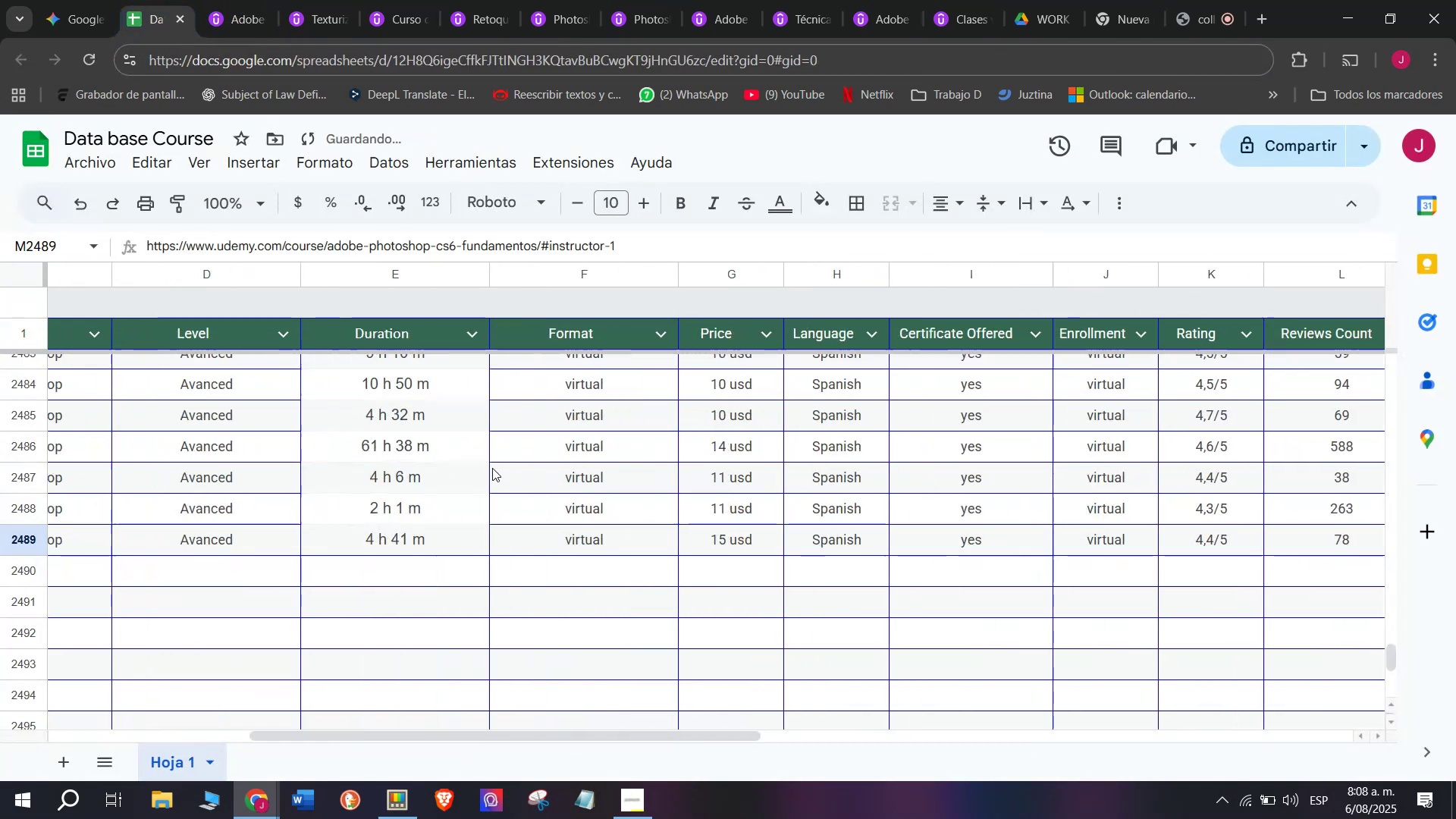 
key(Control+ControlLeft)
 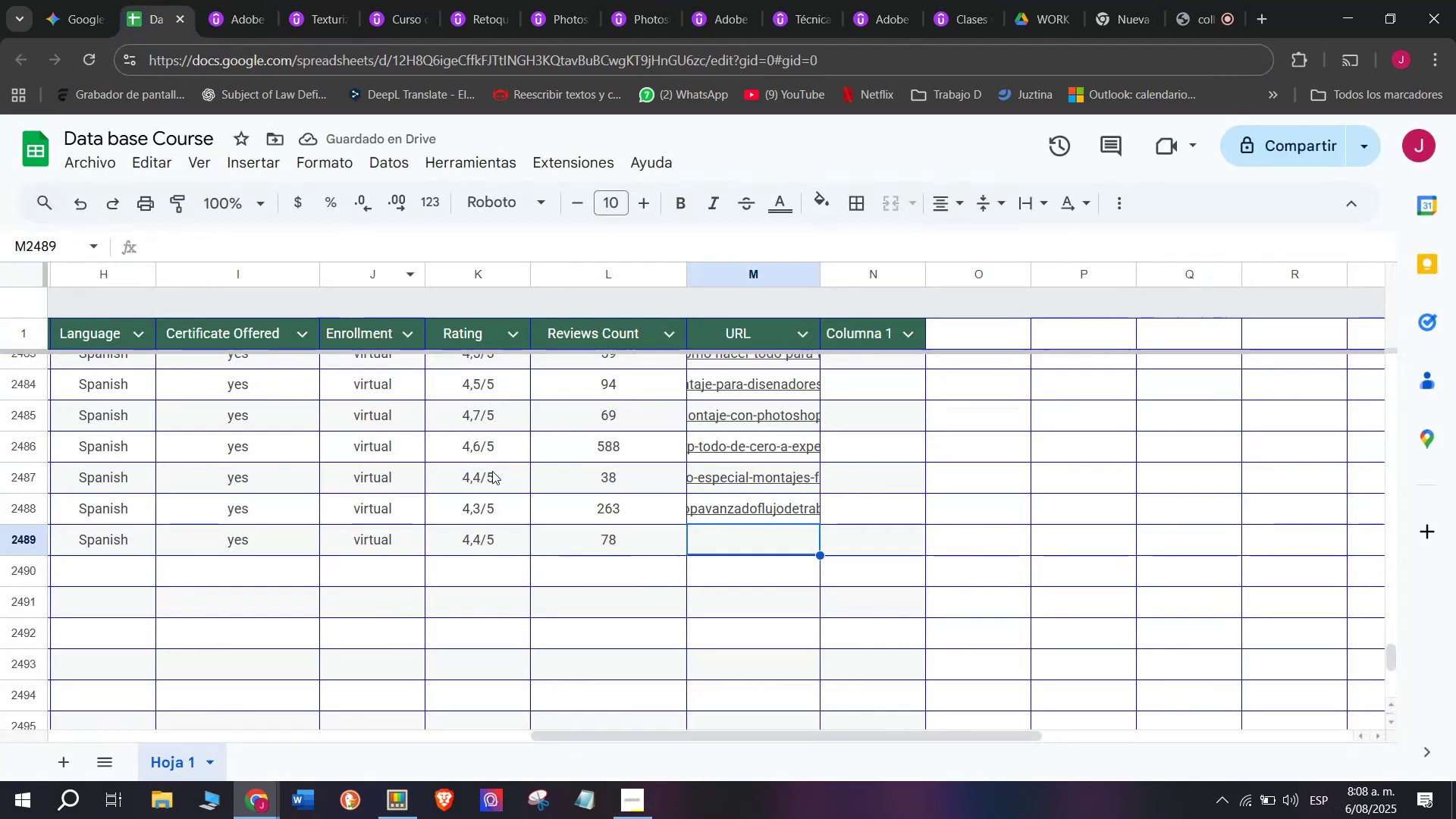 
key(Control+V)
 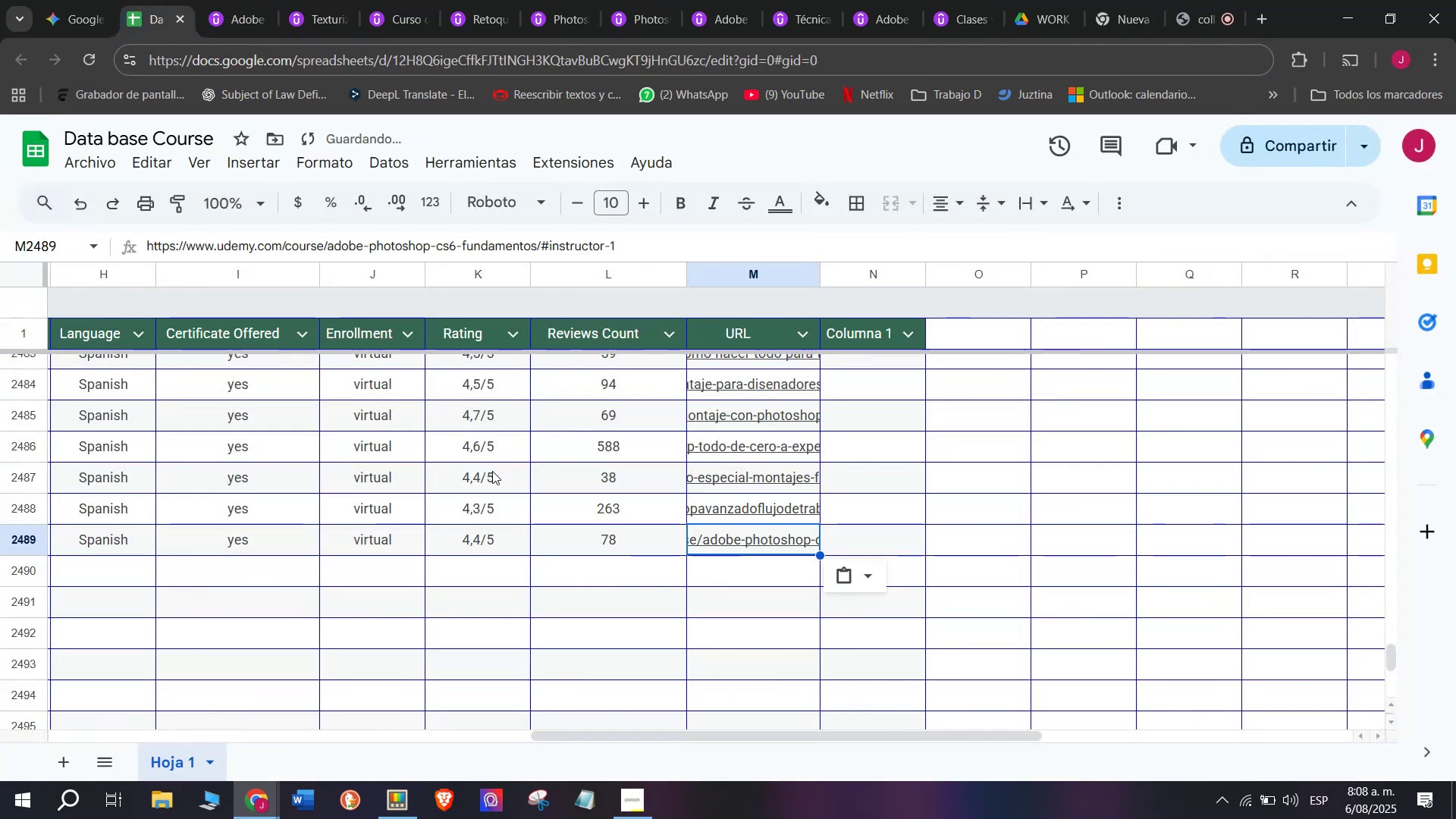 
scroll: coordinate [200, 630], scroll_direction: up, amount: 7.0
 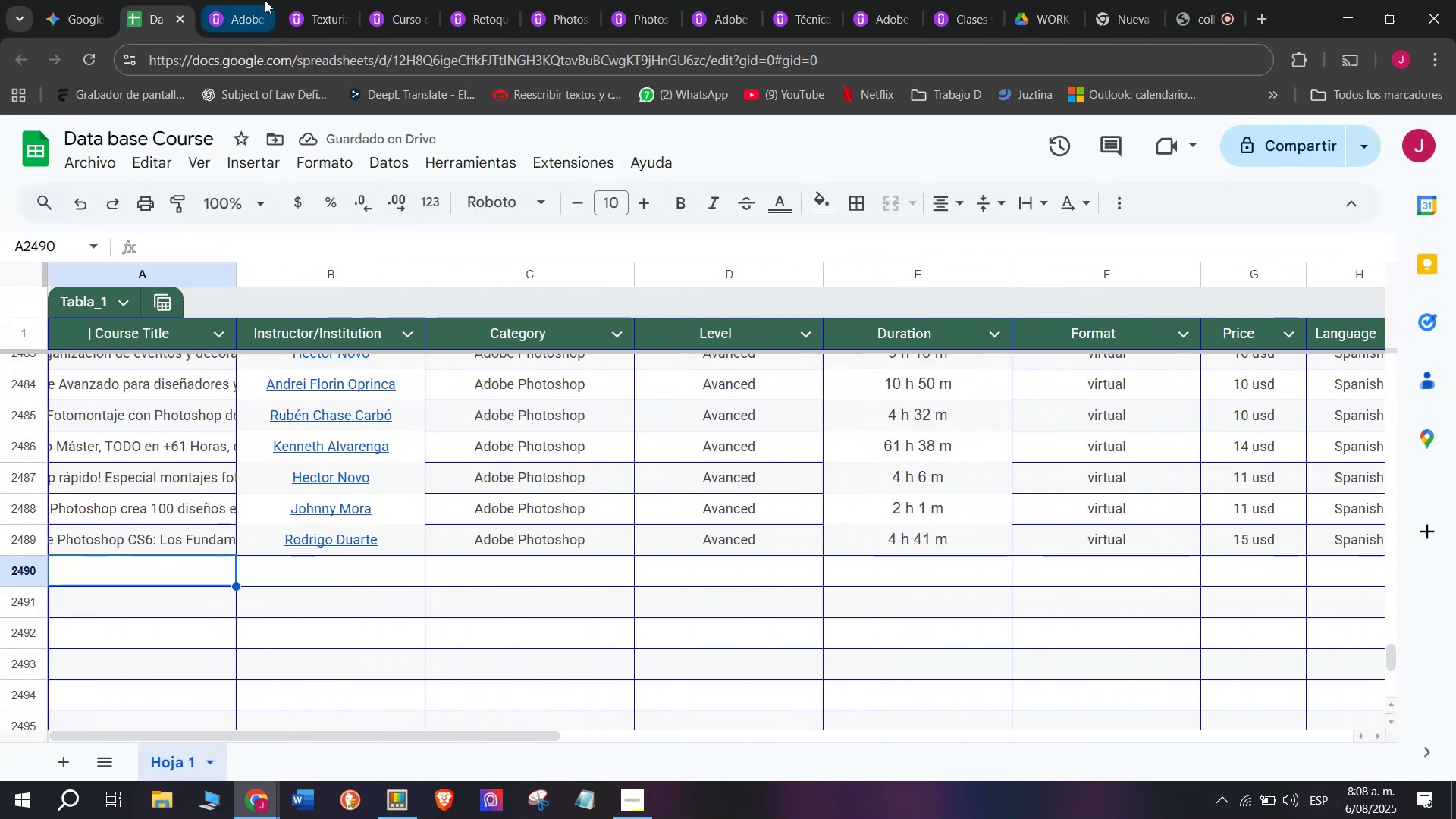 
left_click([156, 566])
 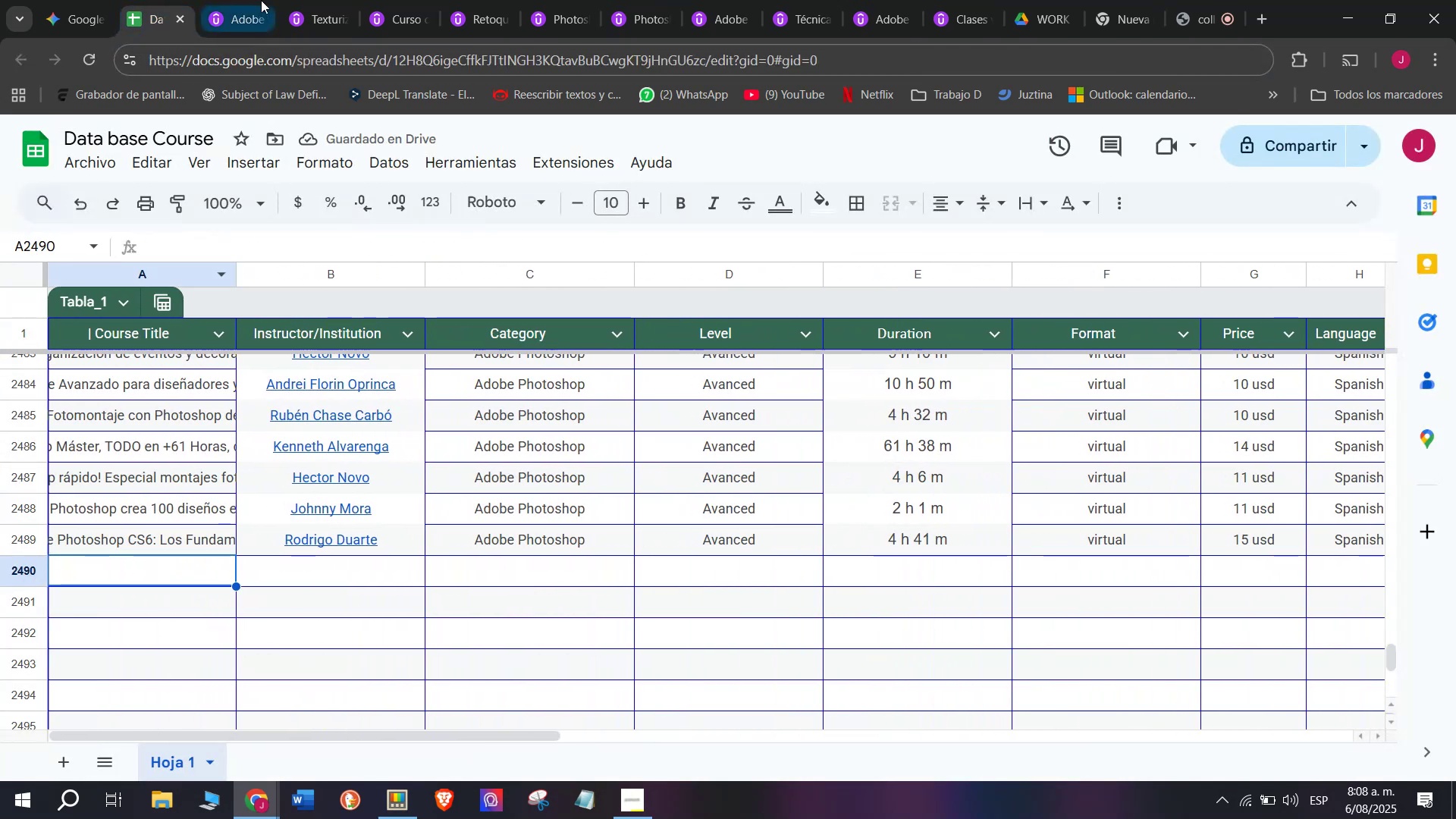 
left_click([265, 0])
 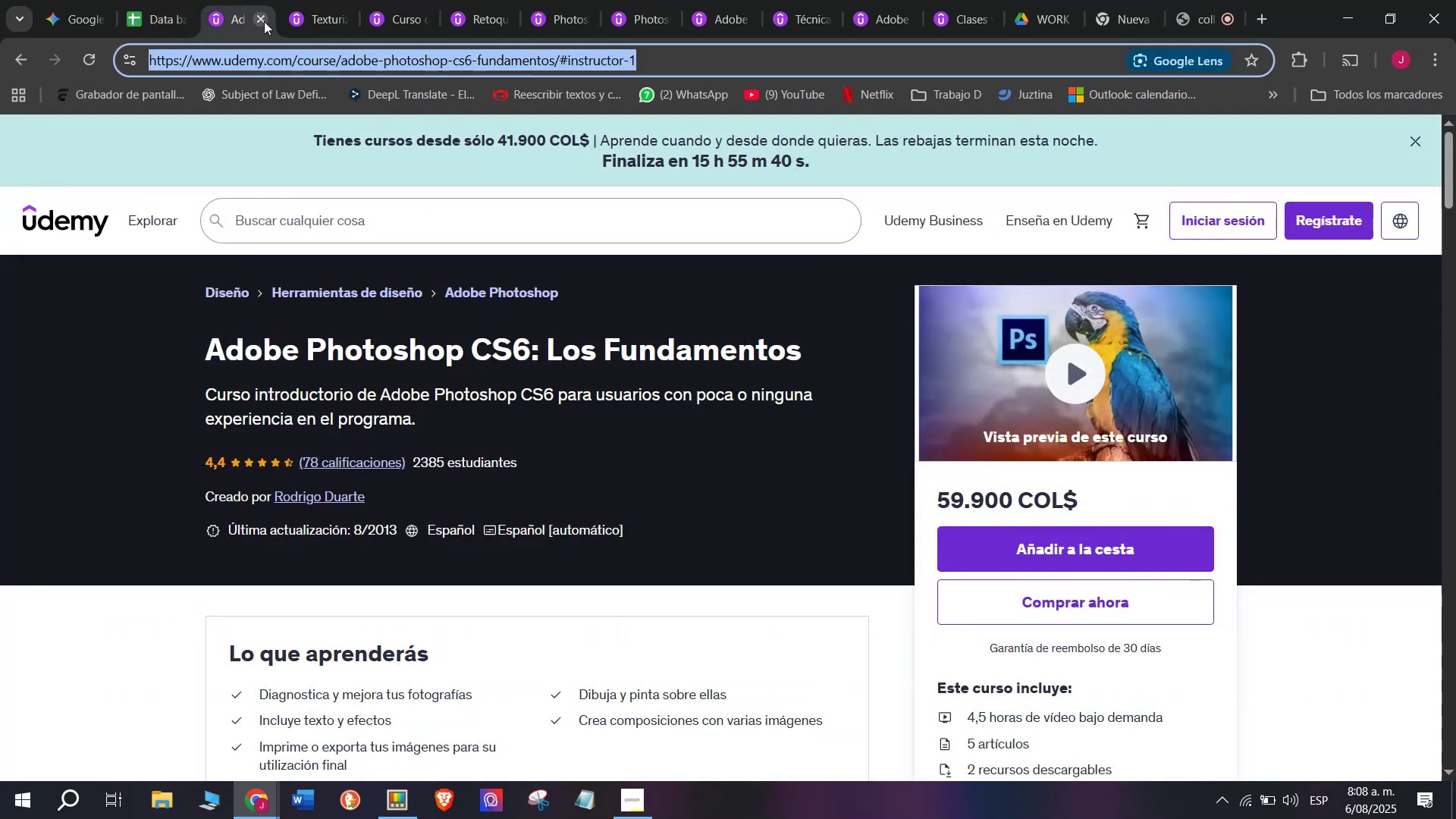 
left_click([264, 21])
 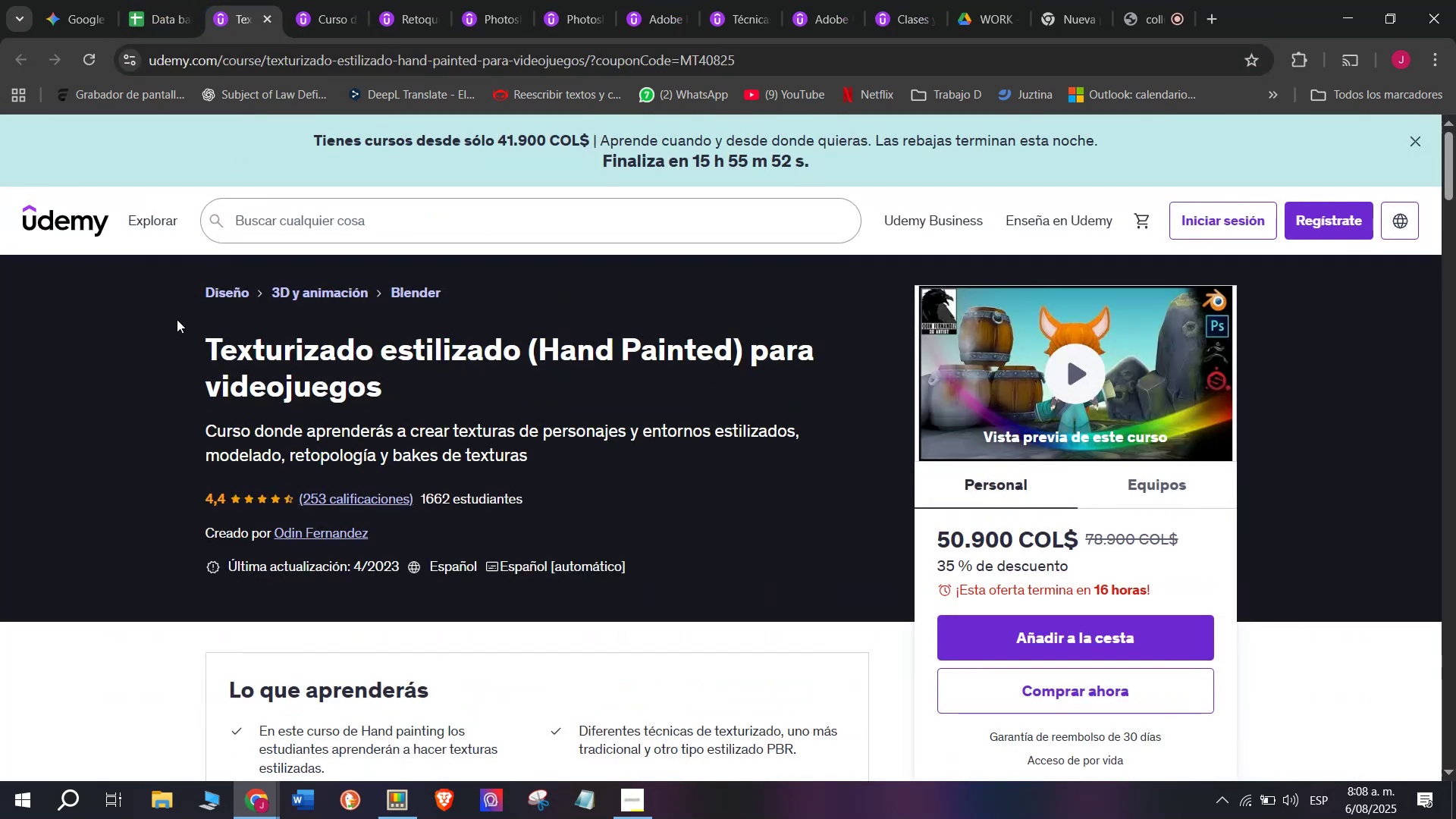 
left_click_drag(start_coordinate=[187, 332], to_coordinate=[404, 381])
 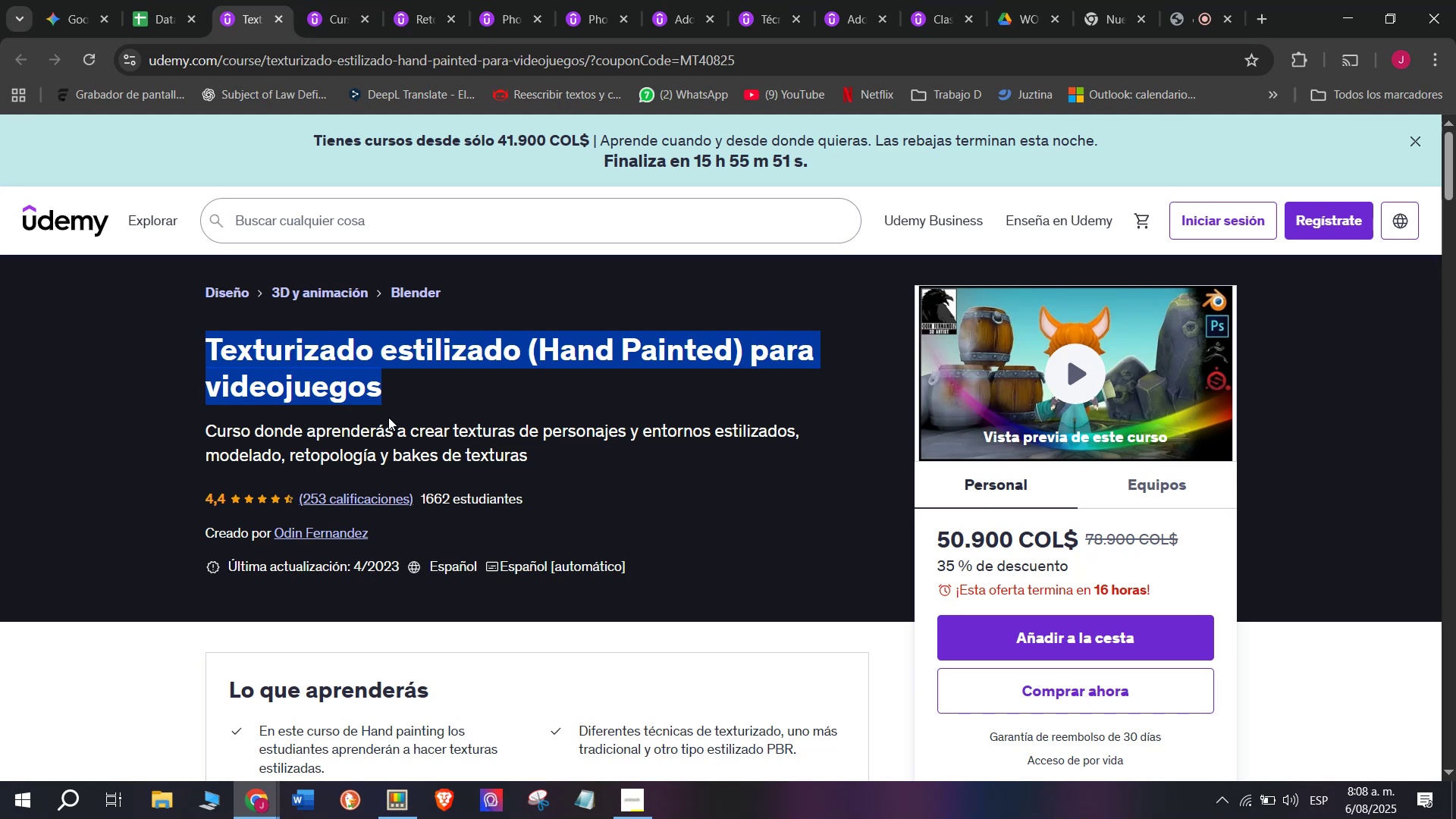 
key(Control+ControlLeft)
 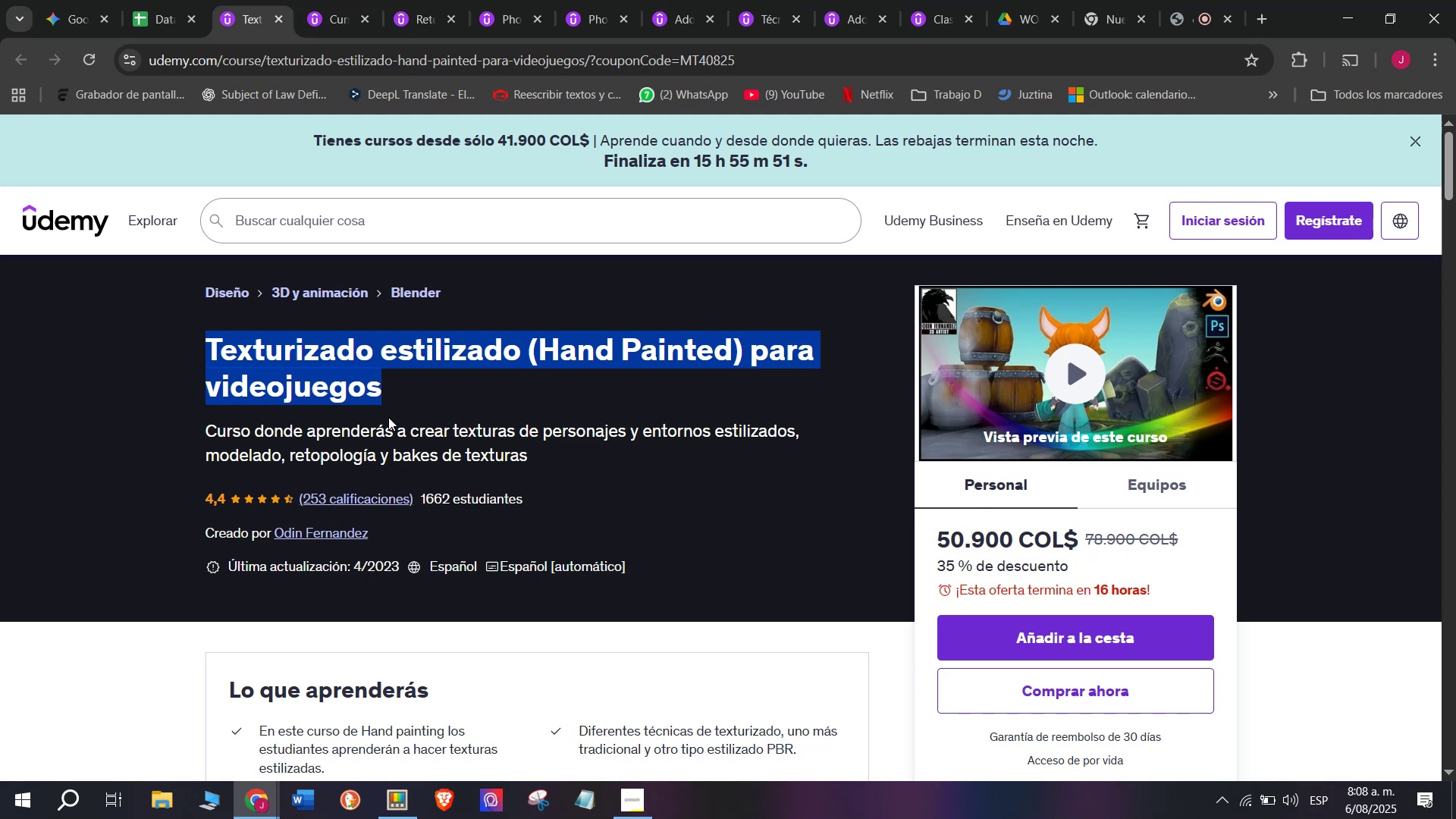 
key(Break)
 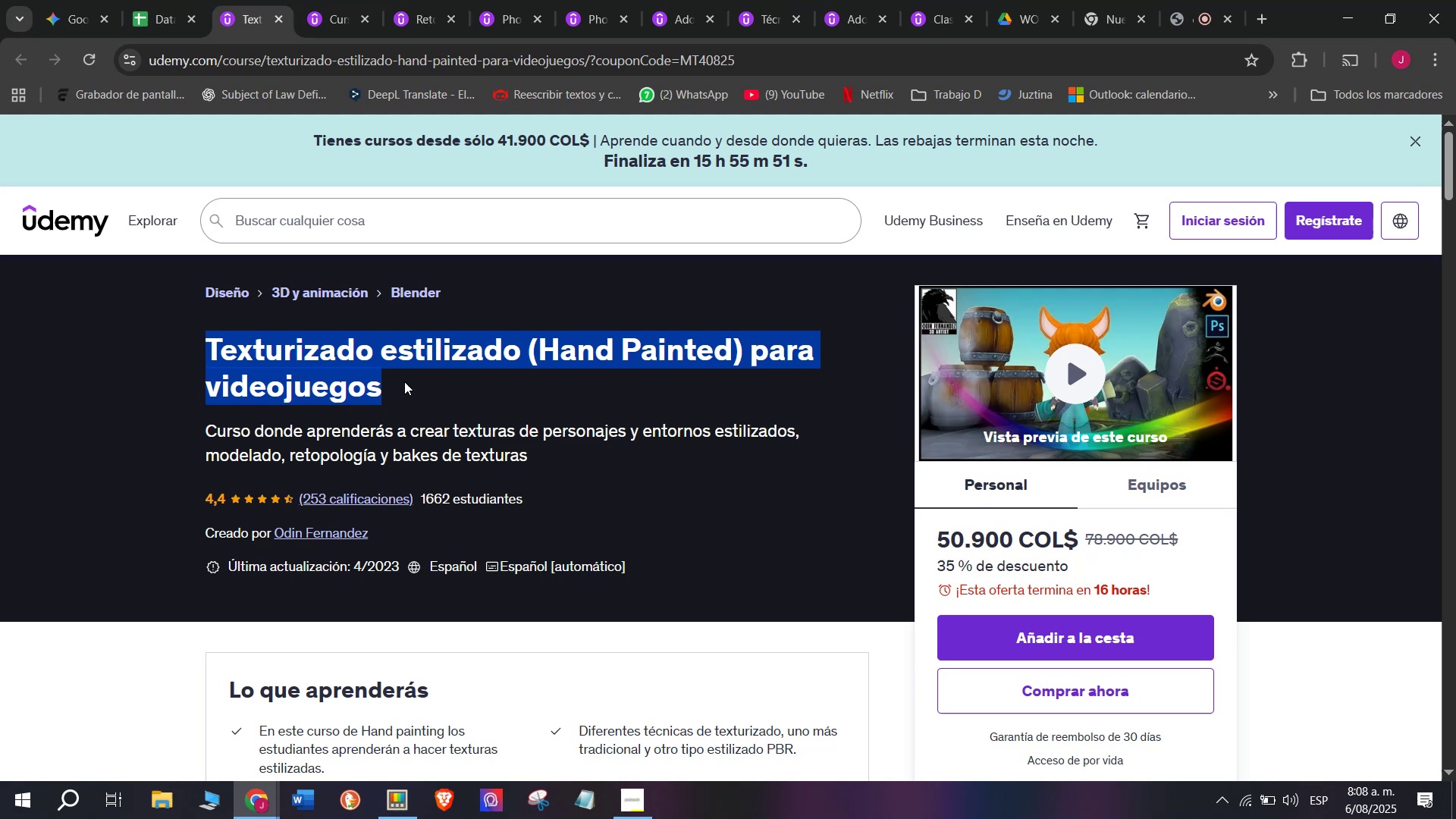 
key(Control+C)
 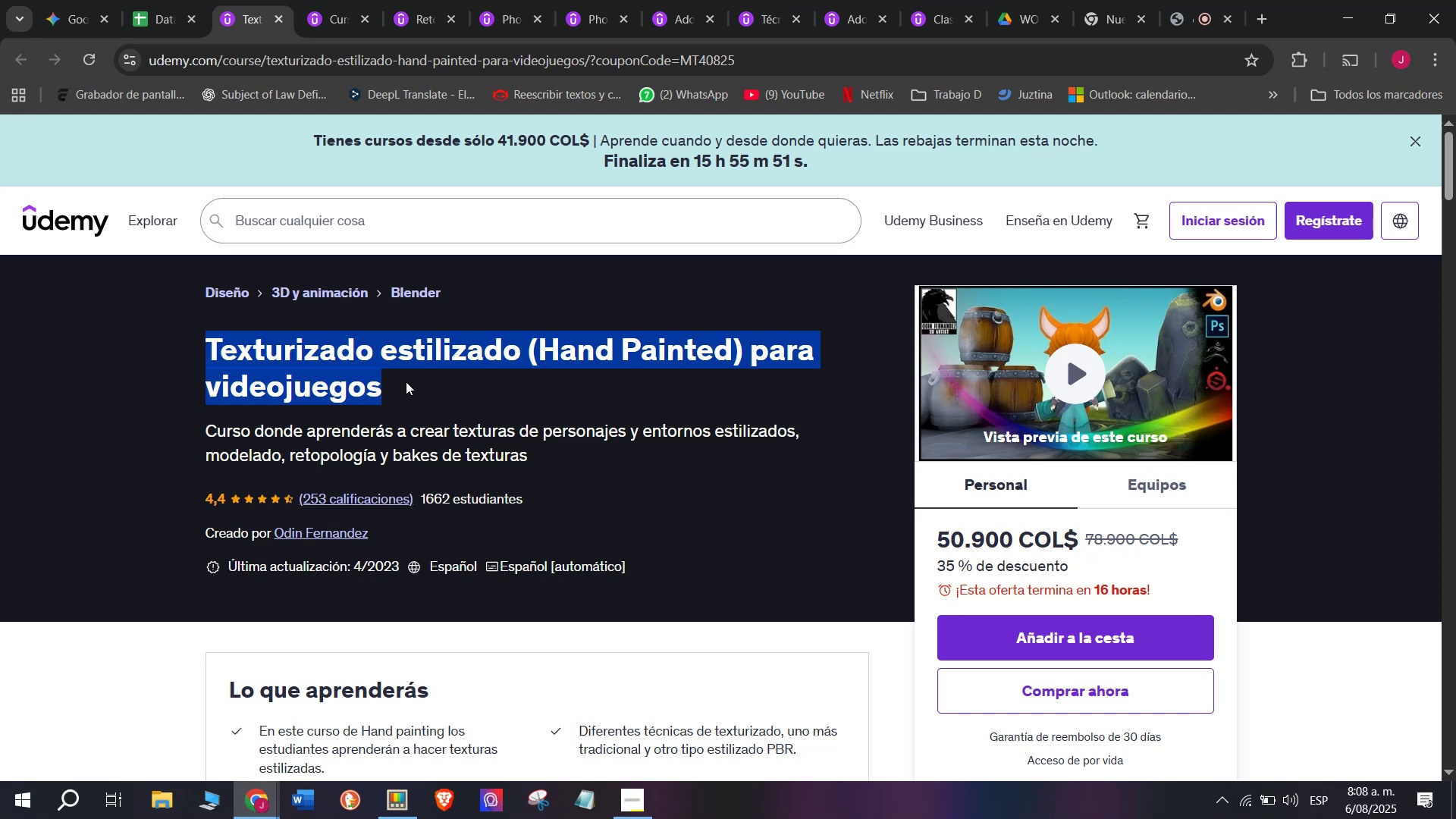 
key(Control+ControlLeft)
 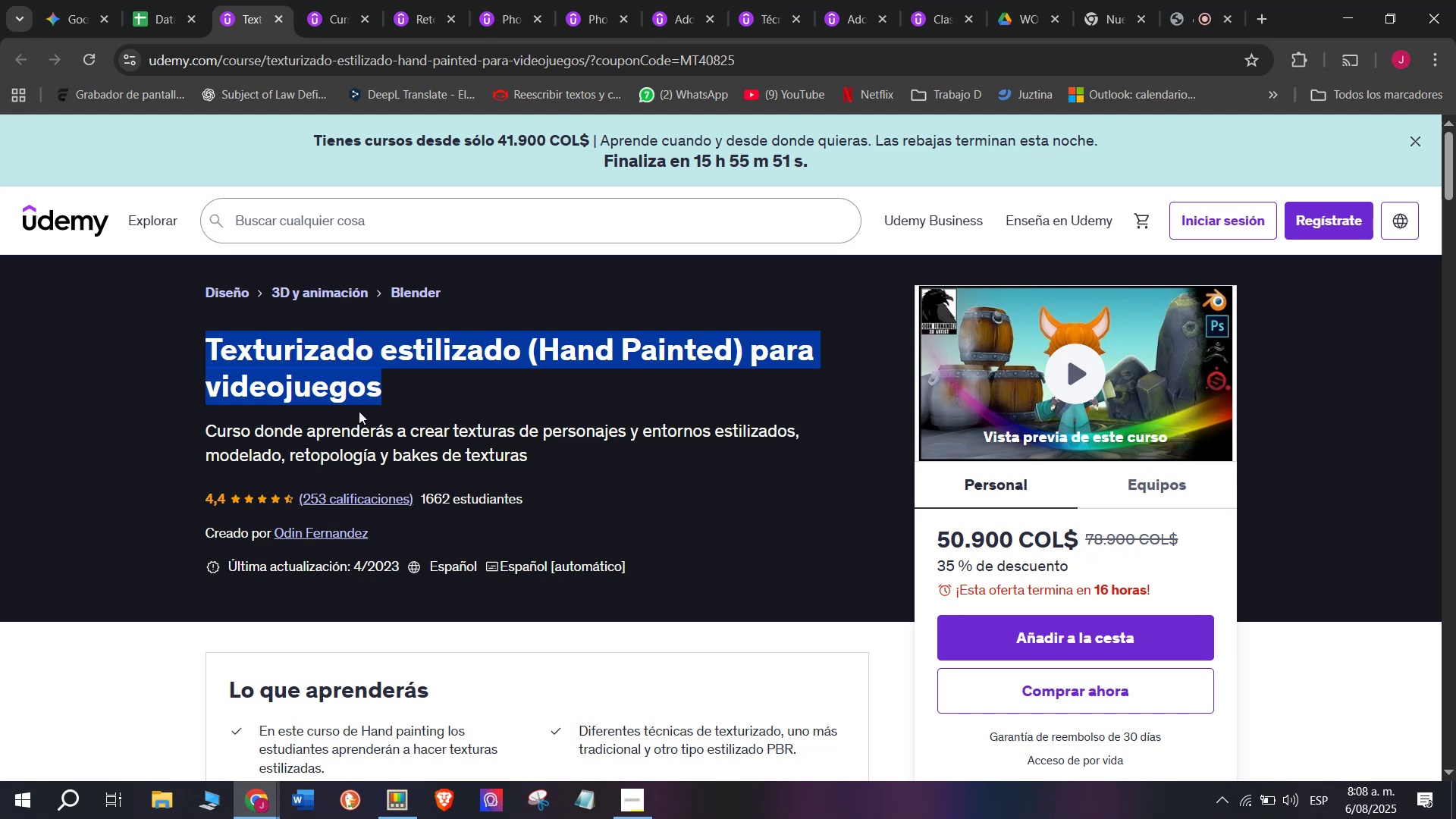 
key(Break)
 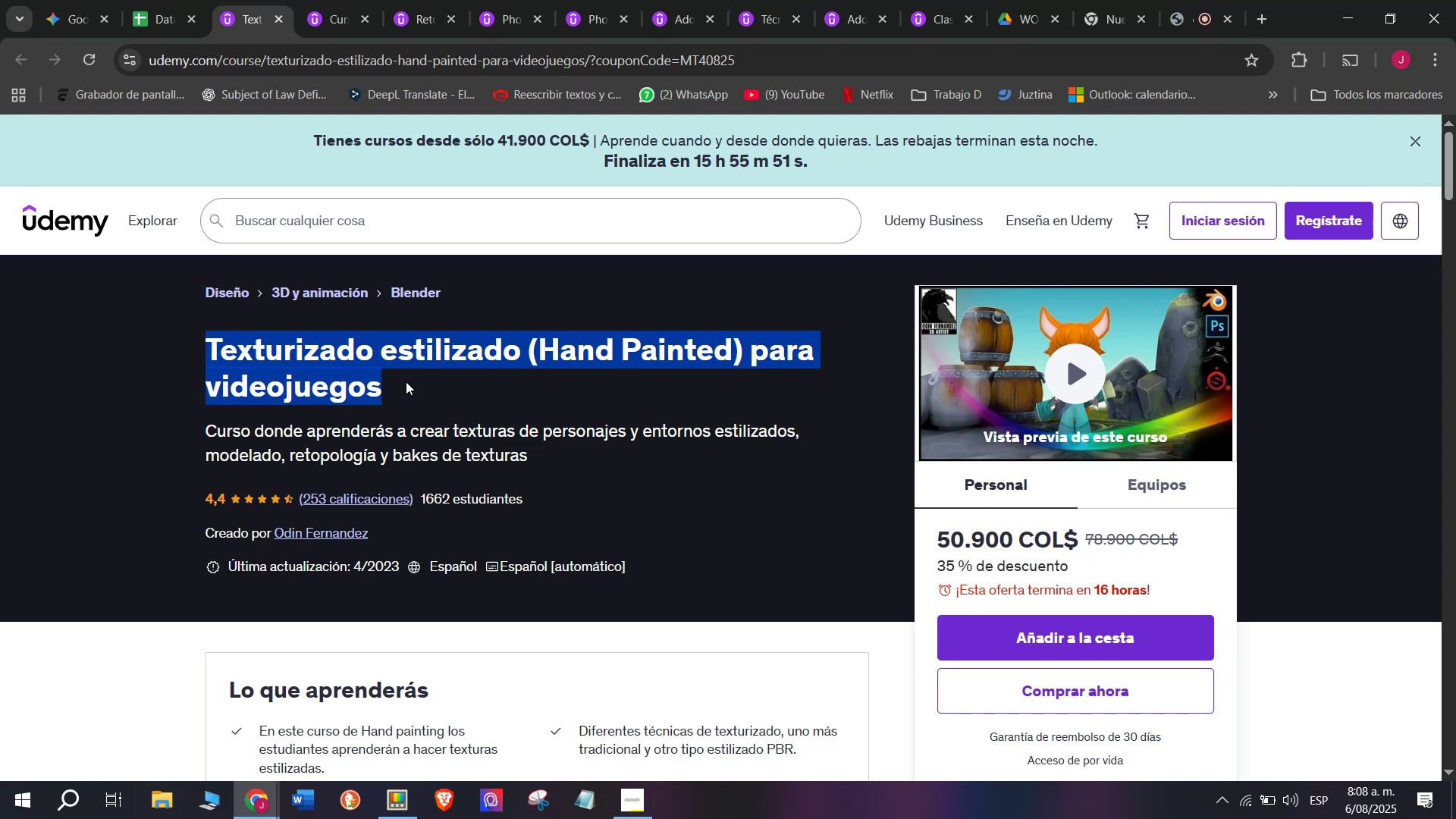 
key(Control+C)
 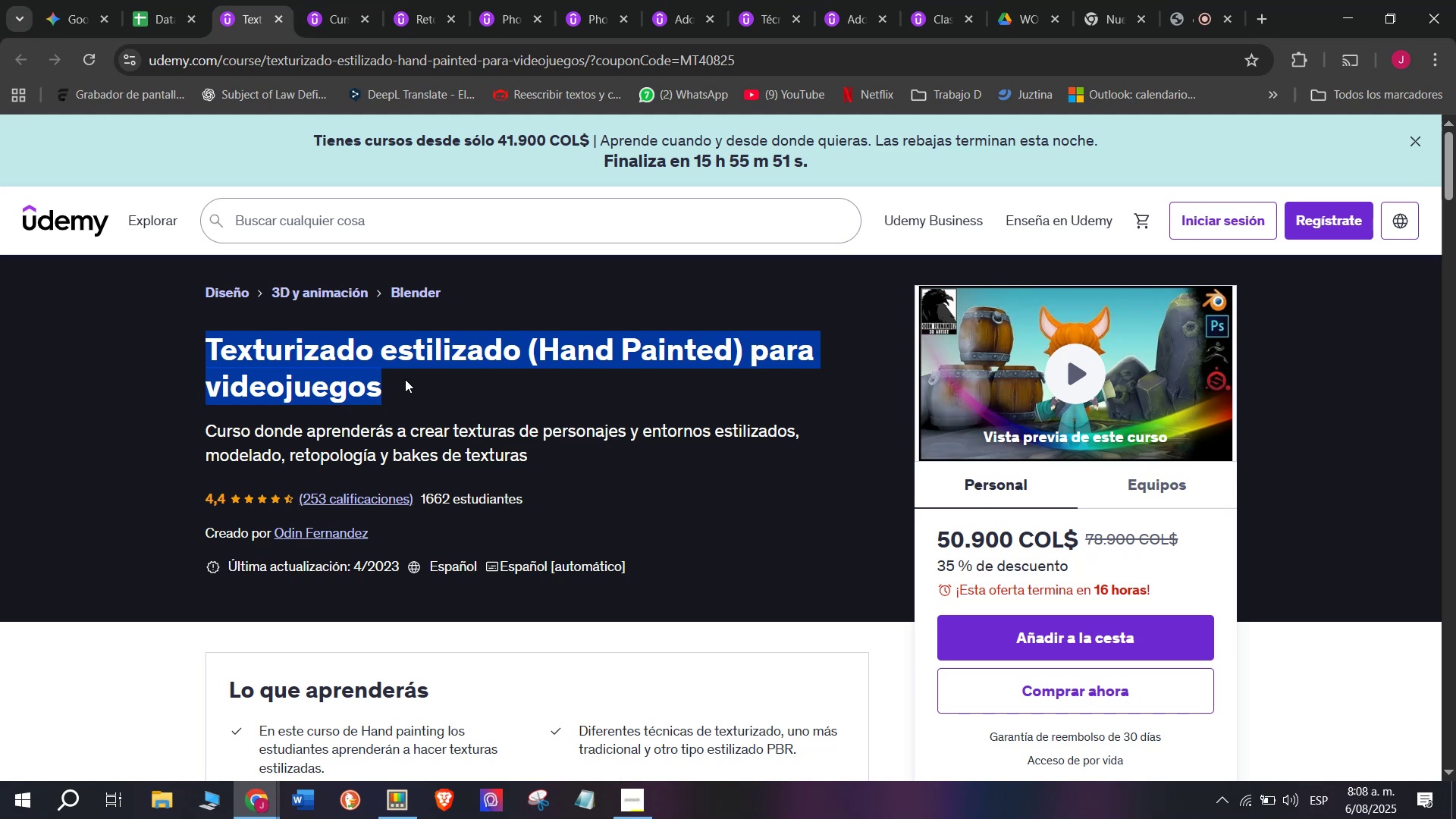 
key(Break)
 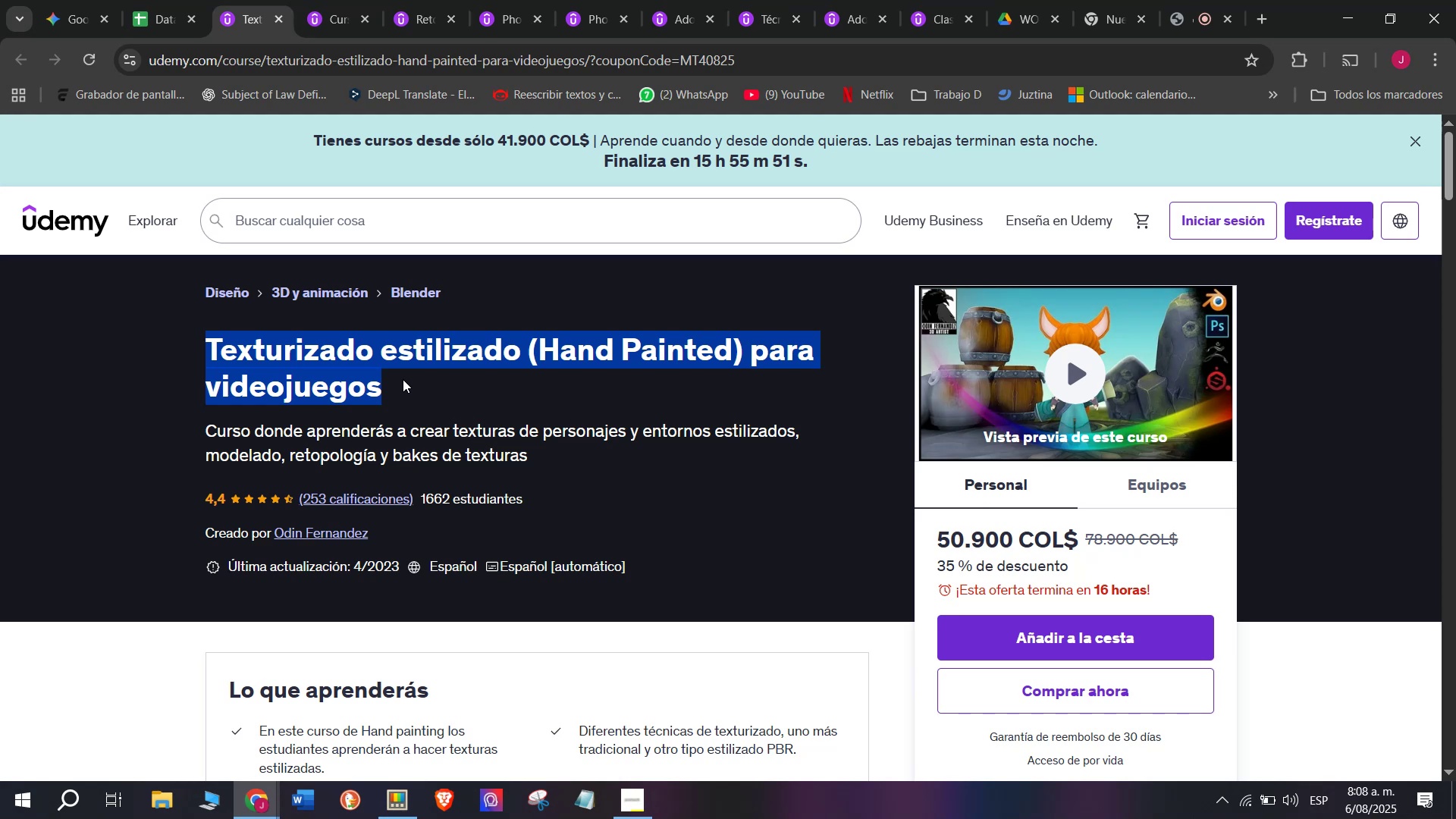 
key(Control+ControlLeft)
 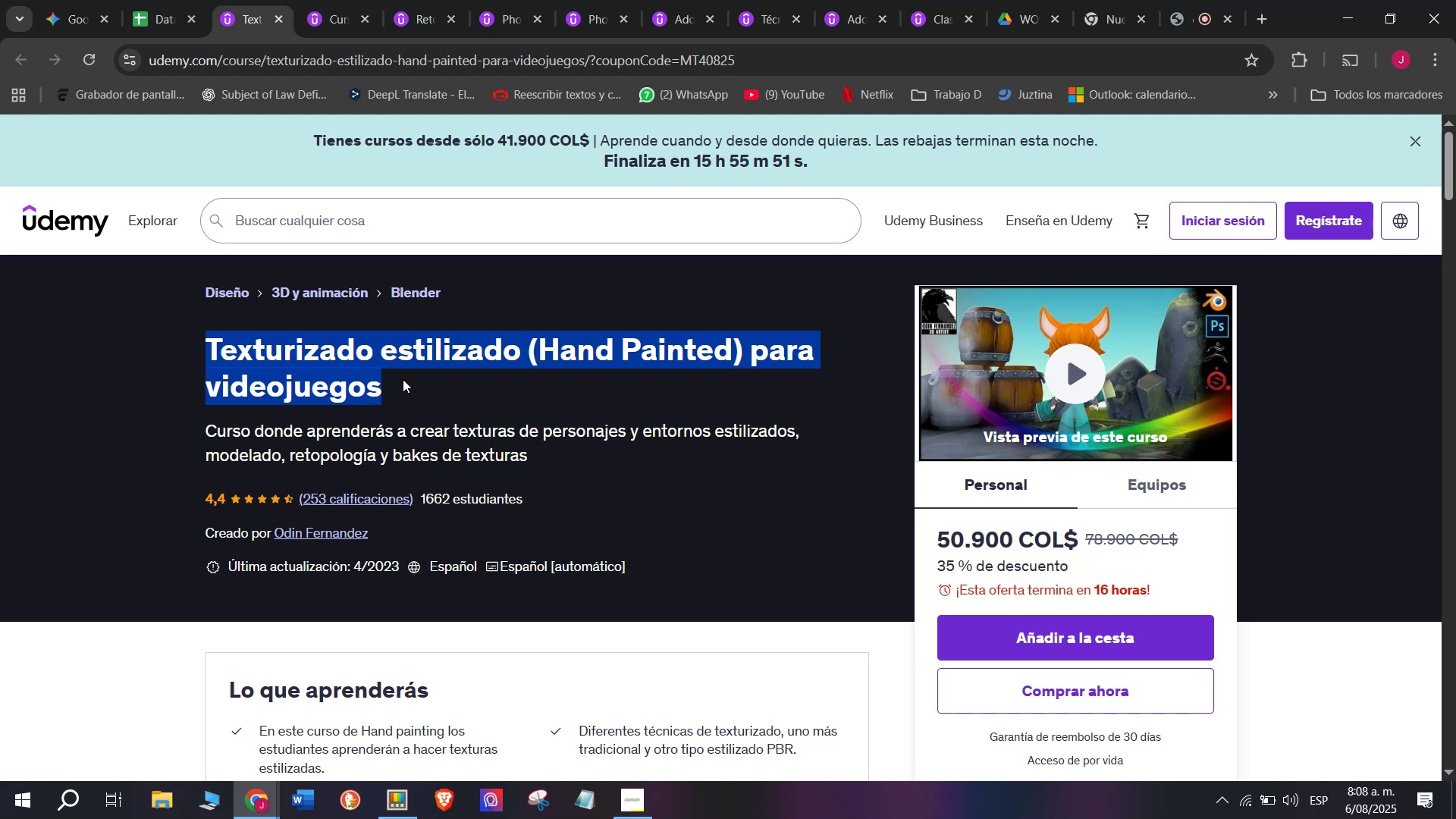 
key(Control+C)
 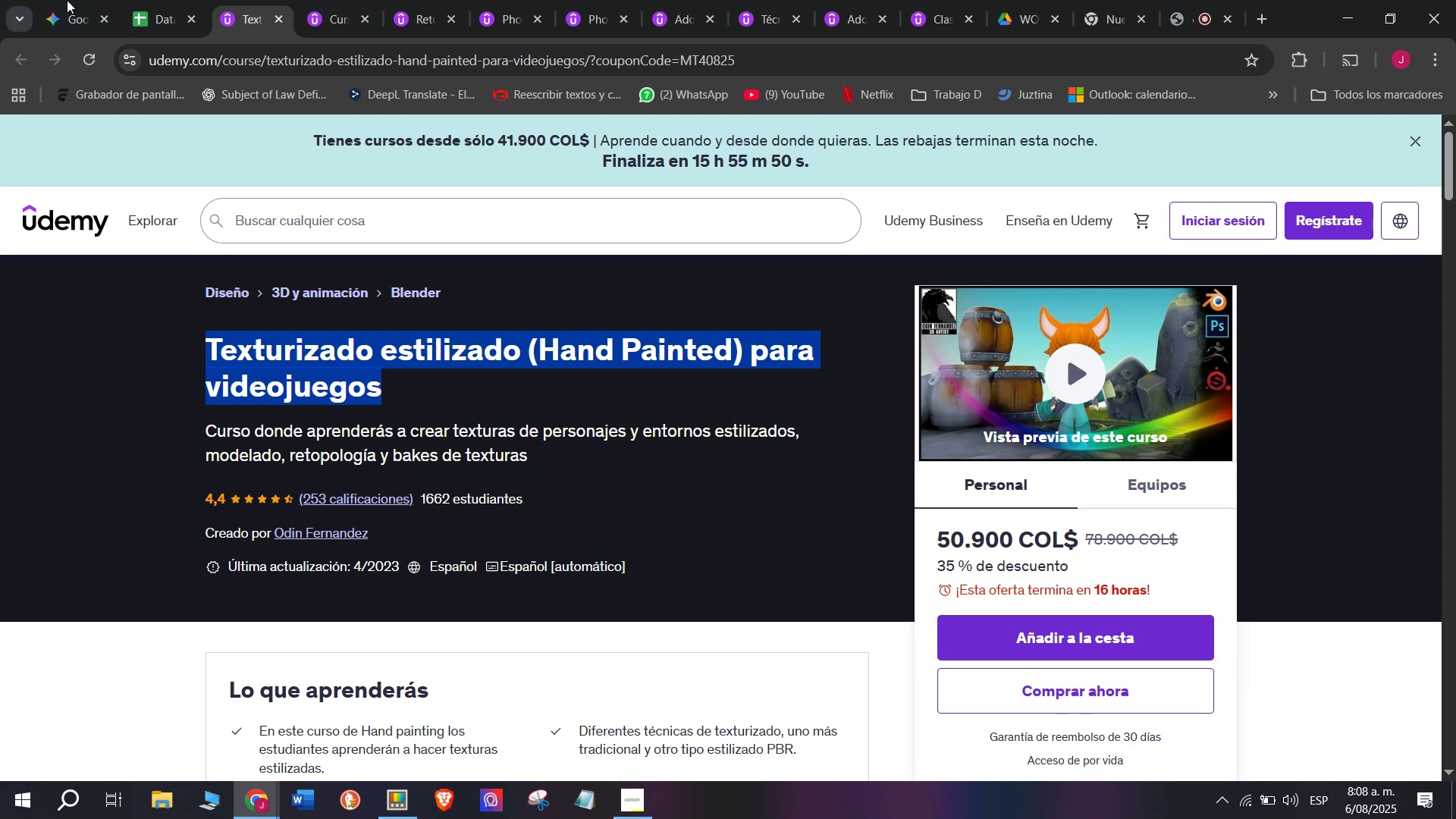 
left_click([146, 0])
 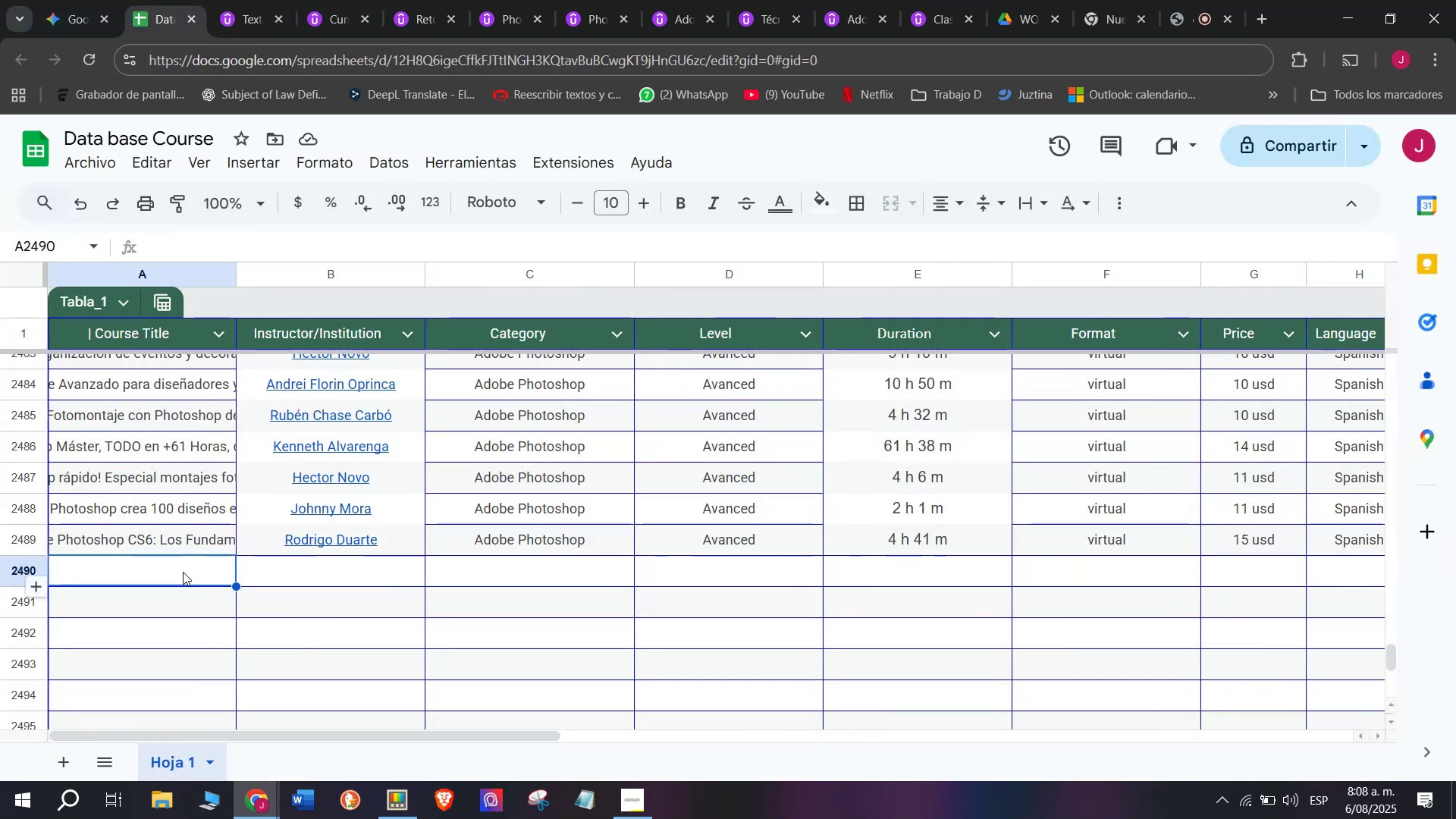 
double_click([183, 571])
 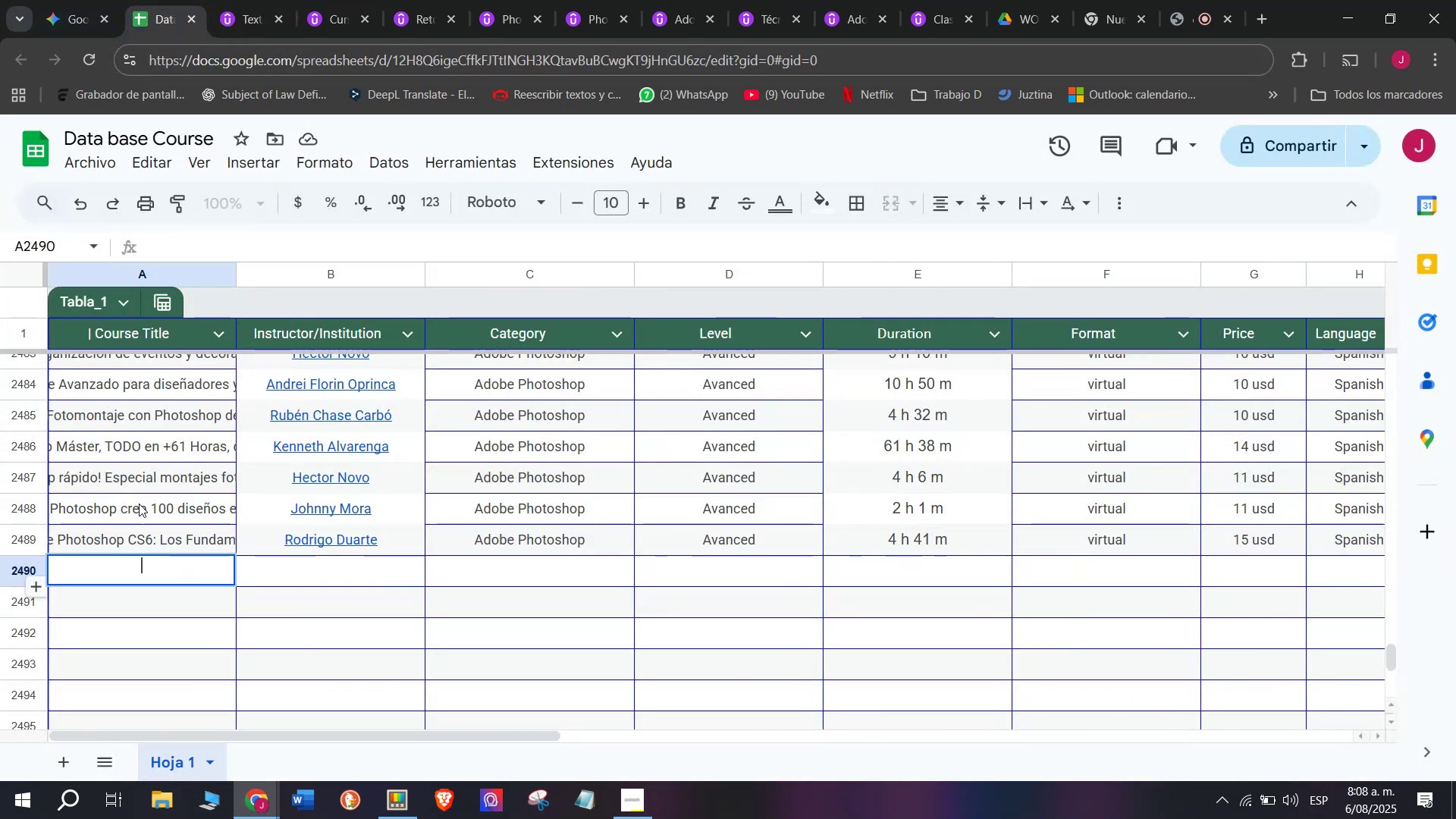 
key(Z)
 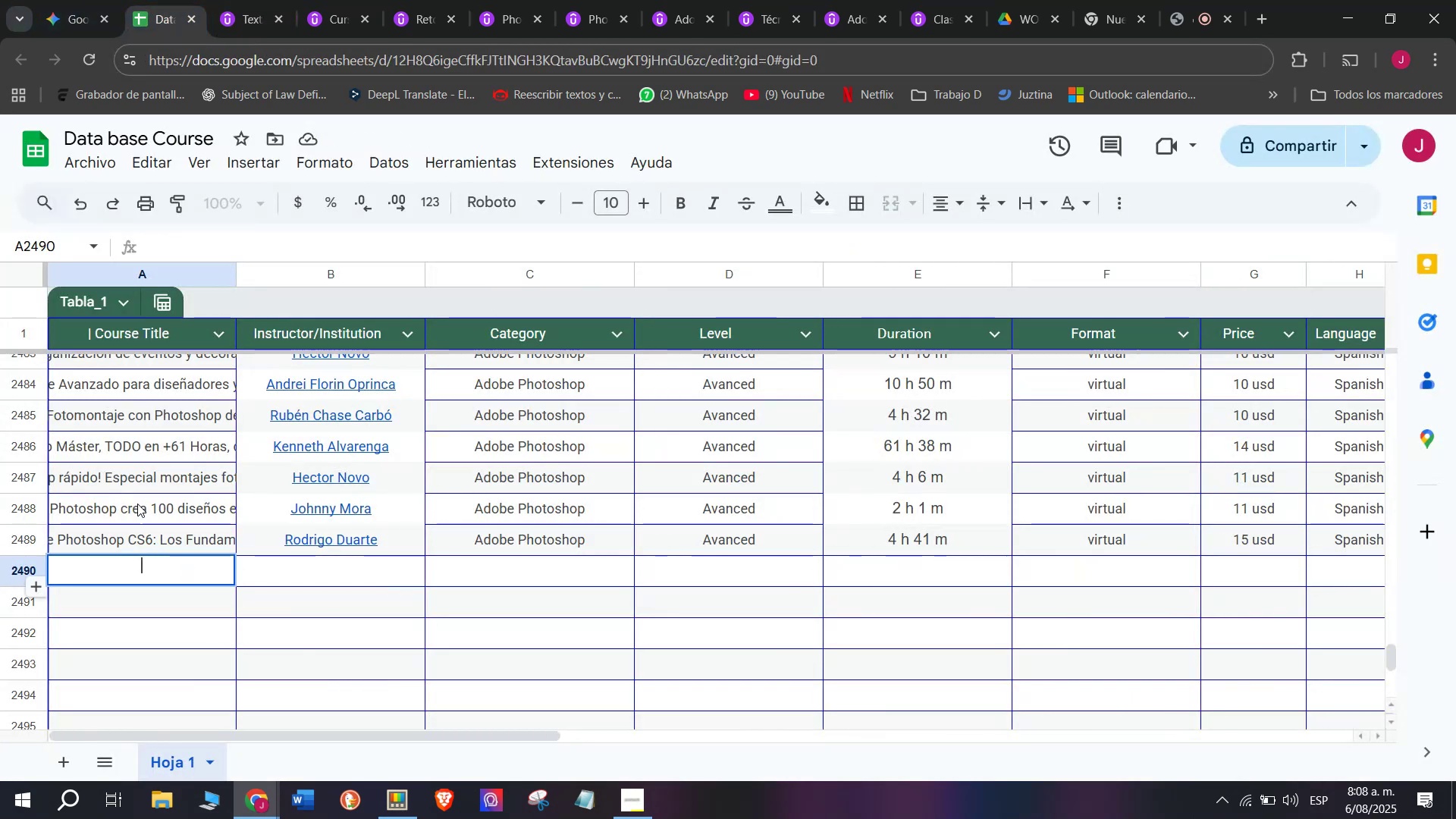 
key(Control+ControlLeft)
 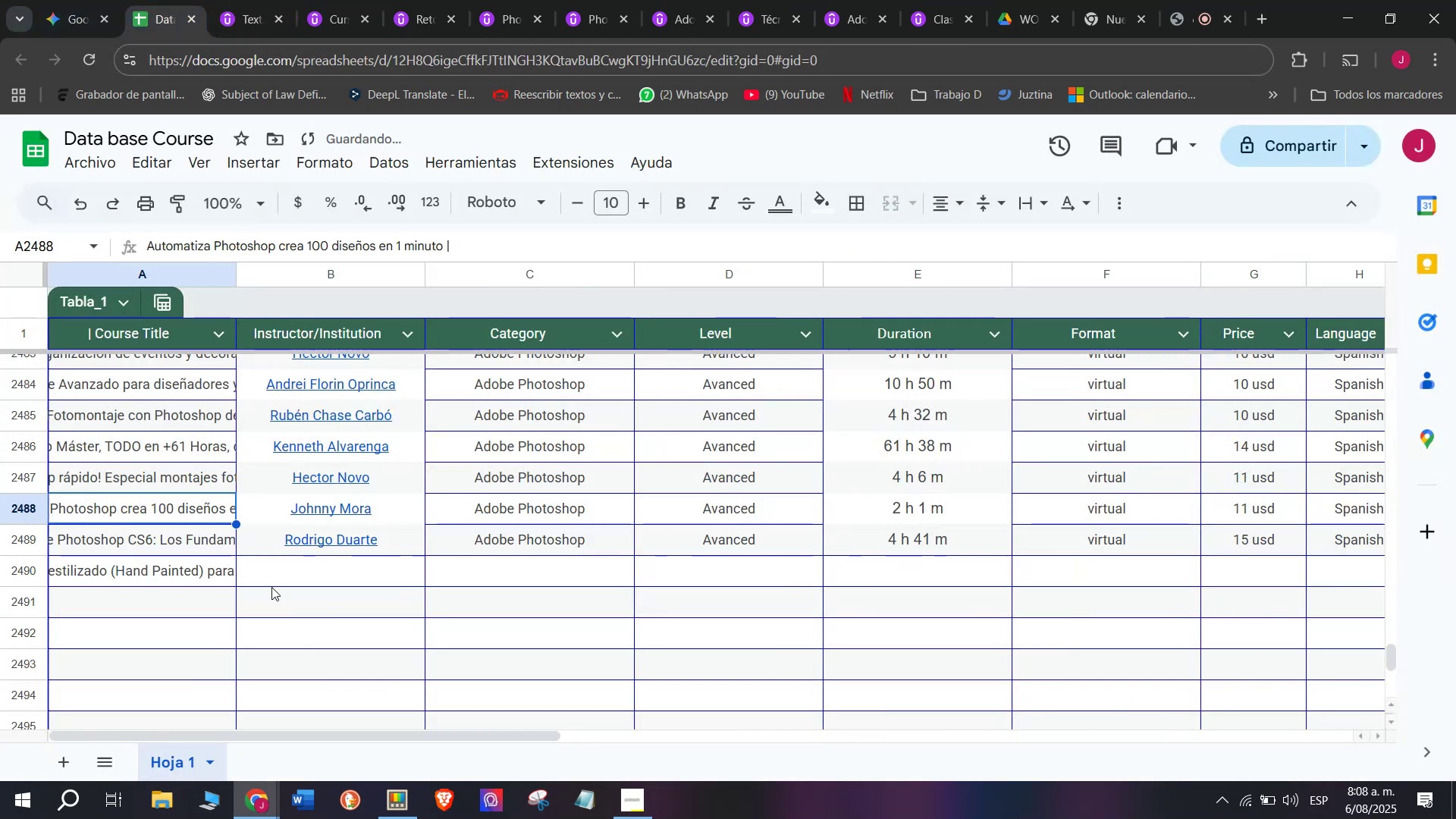 
key(Control+V)
 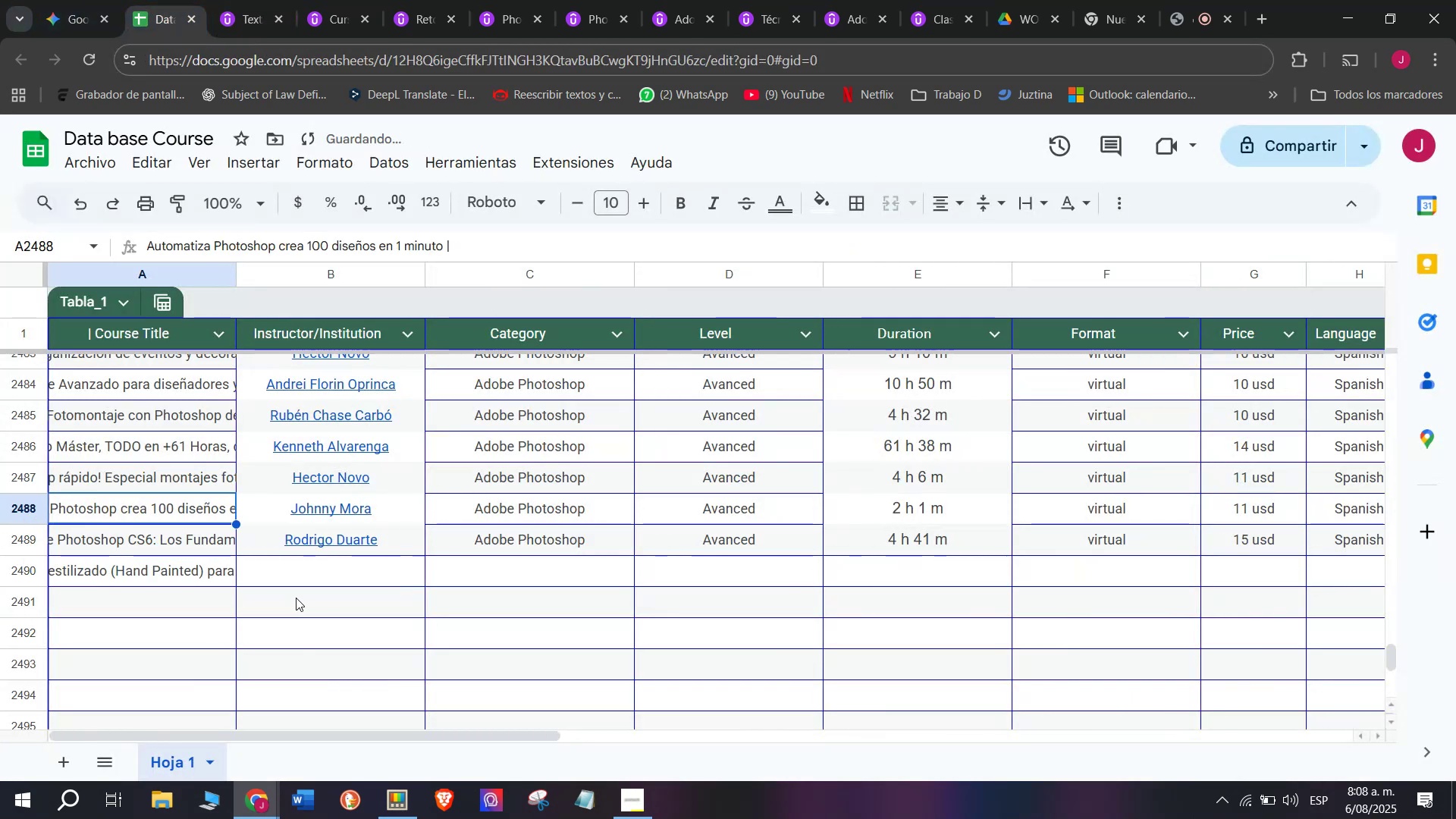 
left_click([319, 569])
 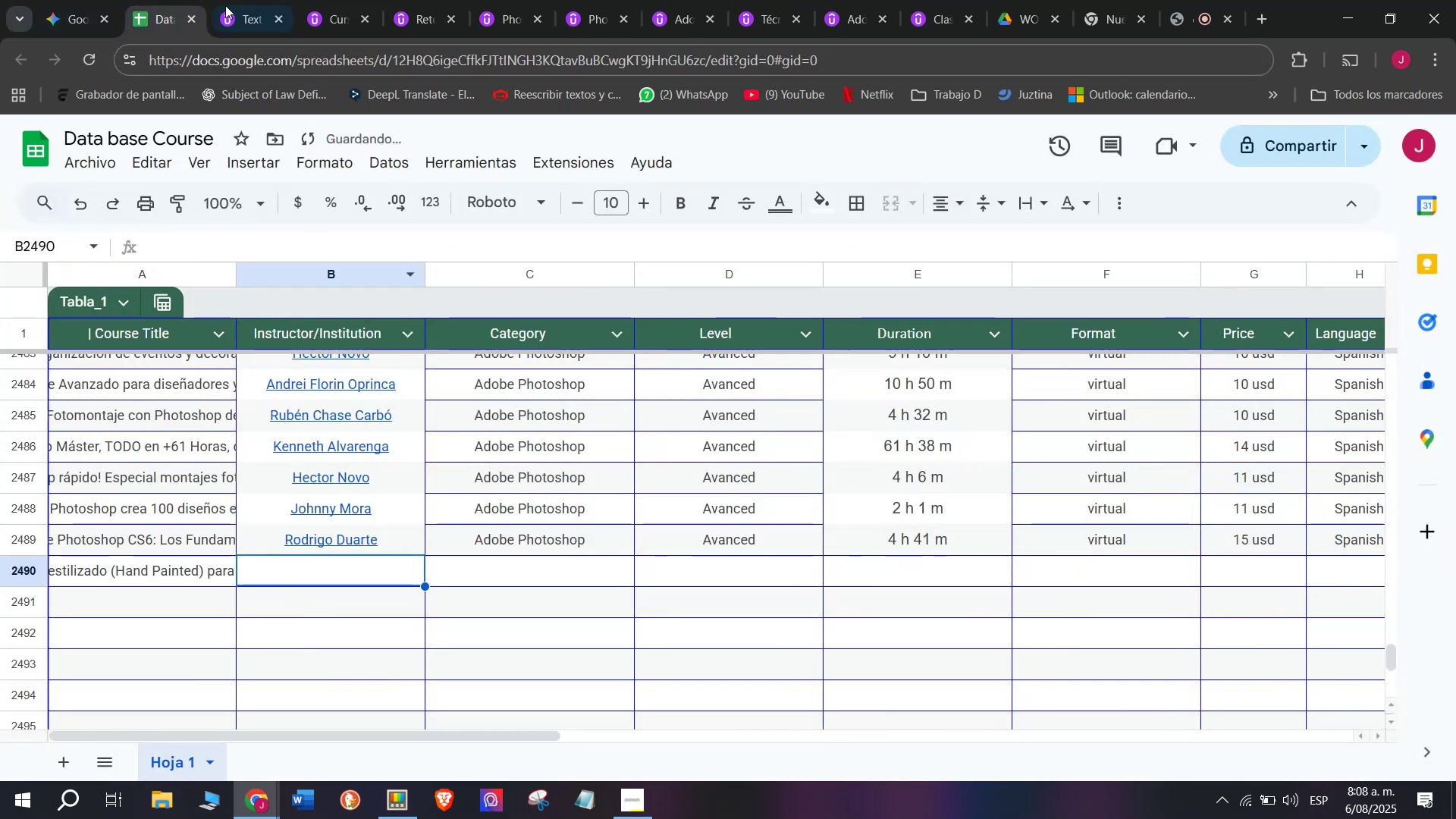 
left_click([236, 0])
 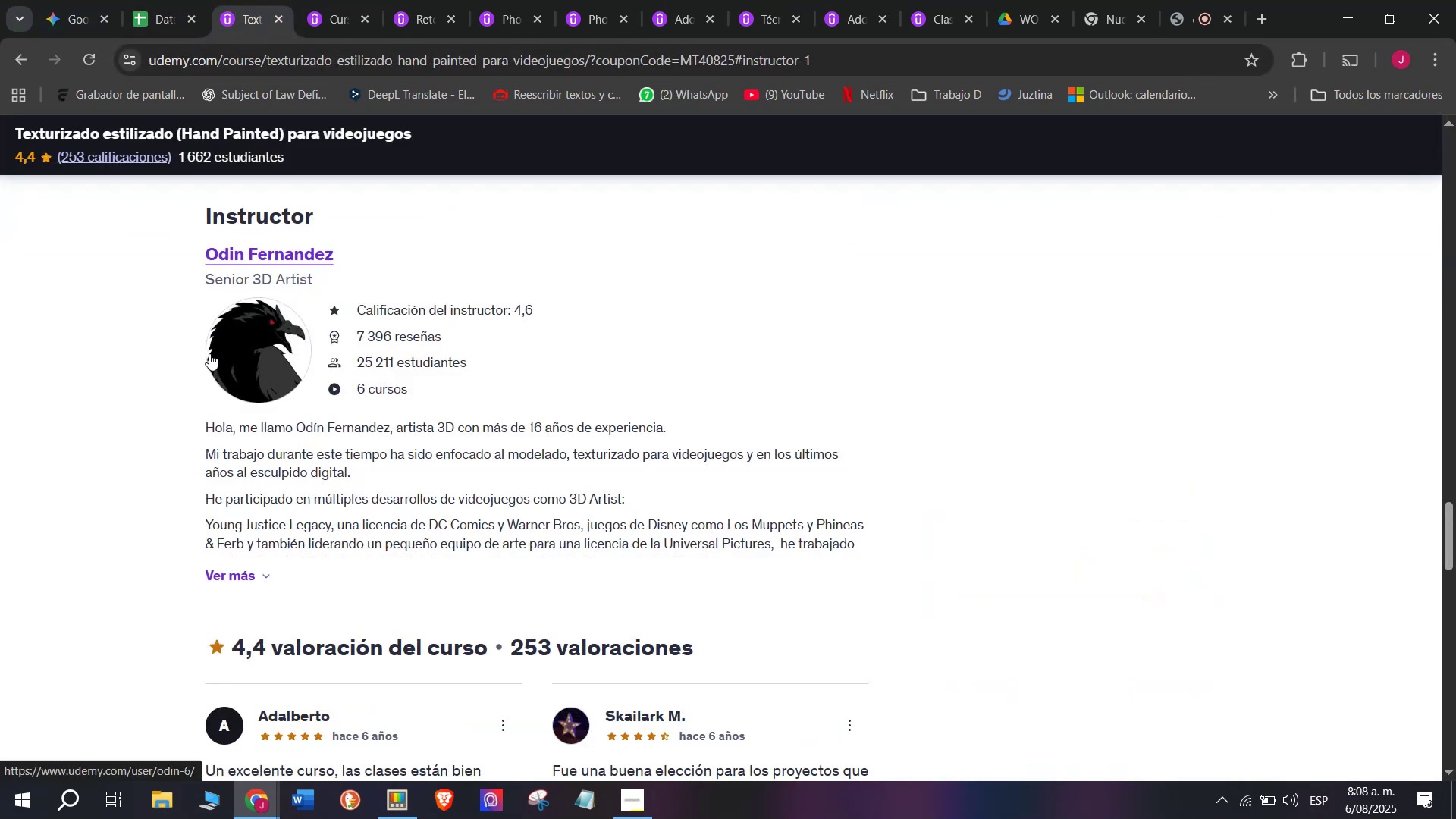 
left_click_drag(start_coordinate=[190, 240], to_coordinate=[368, 256])
 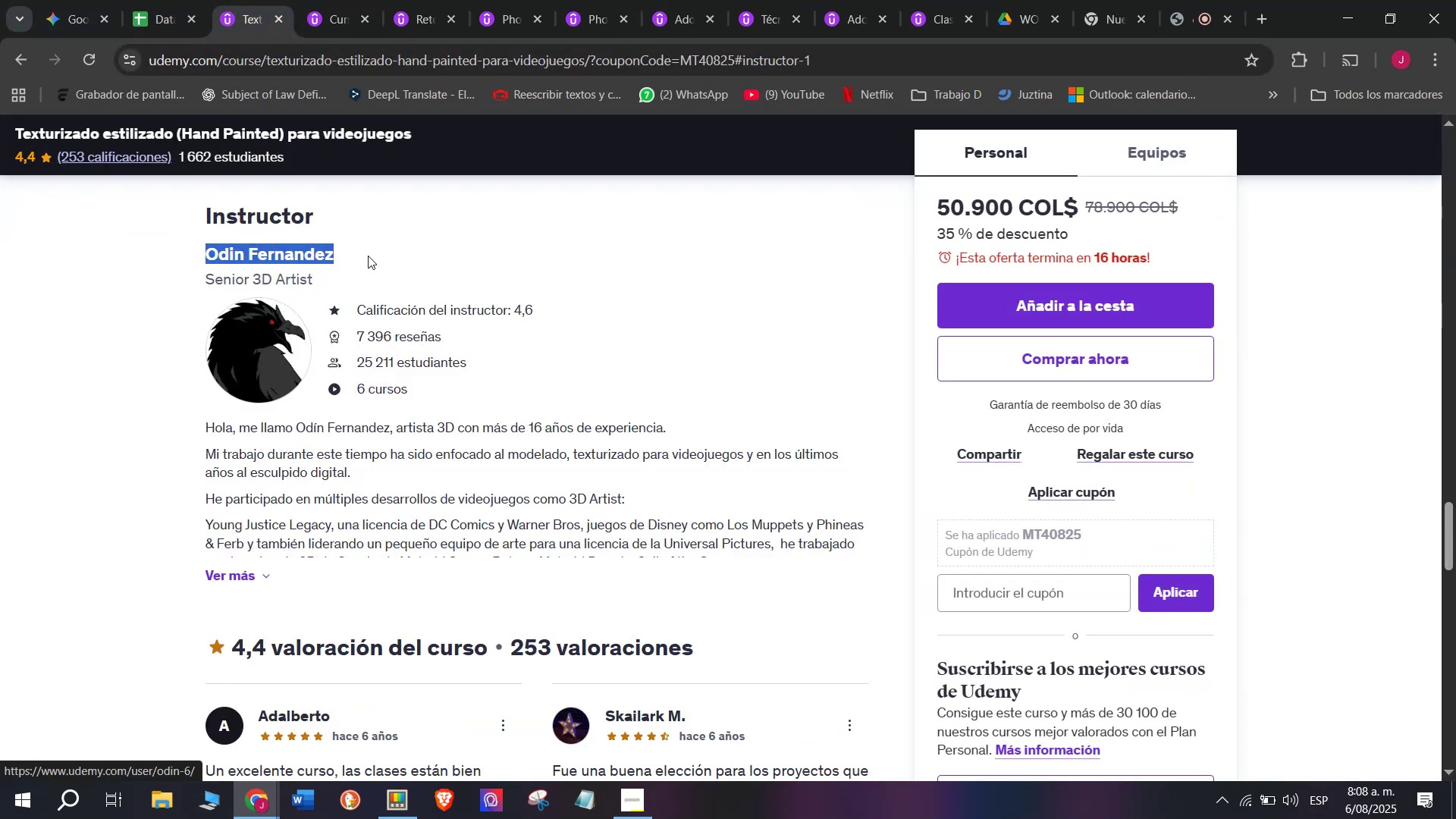 
key(Control+ControlLeft)
 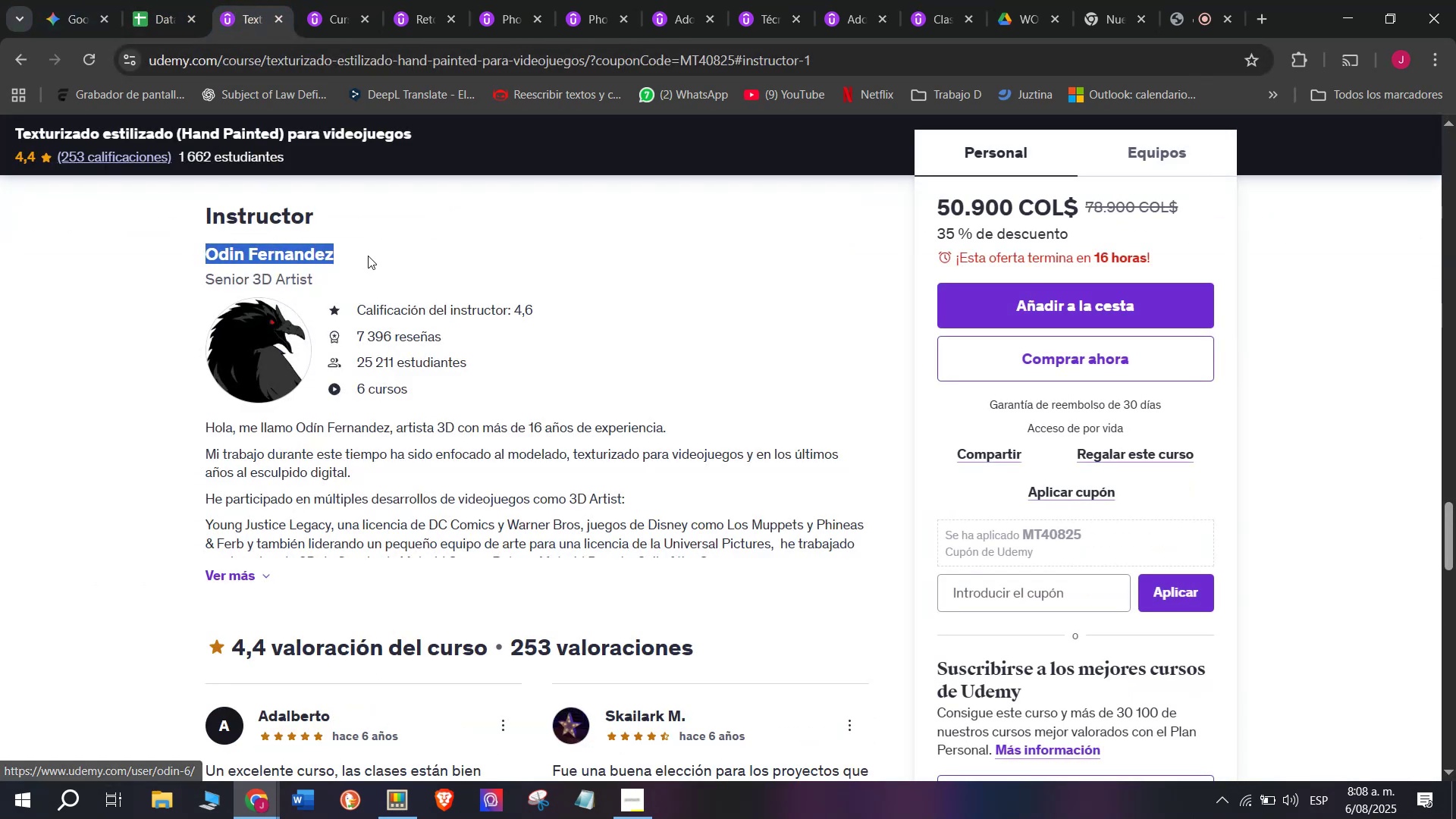 
key(Break)
 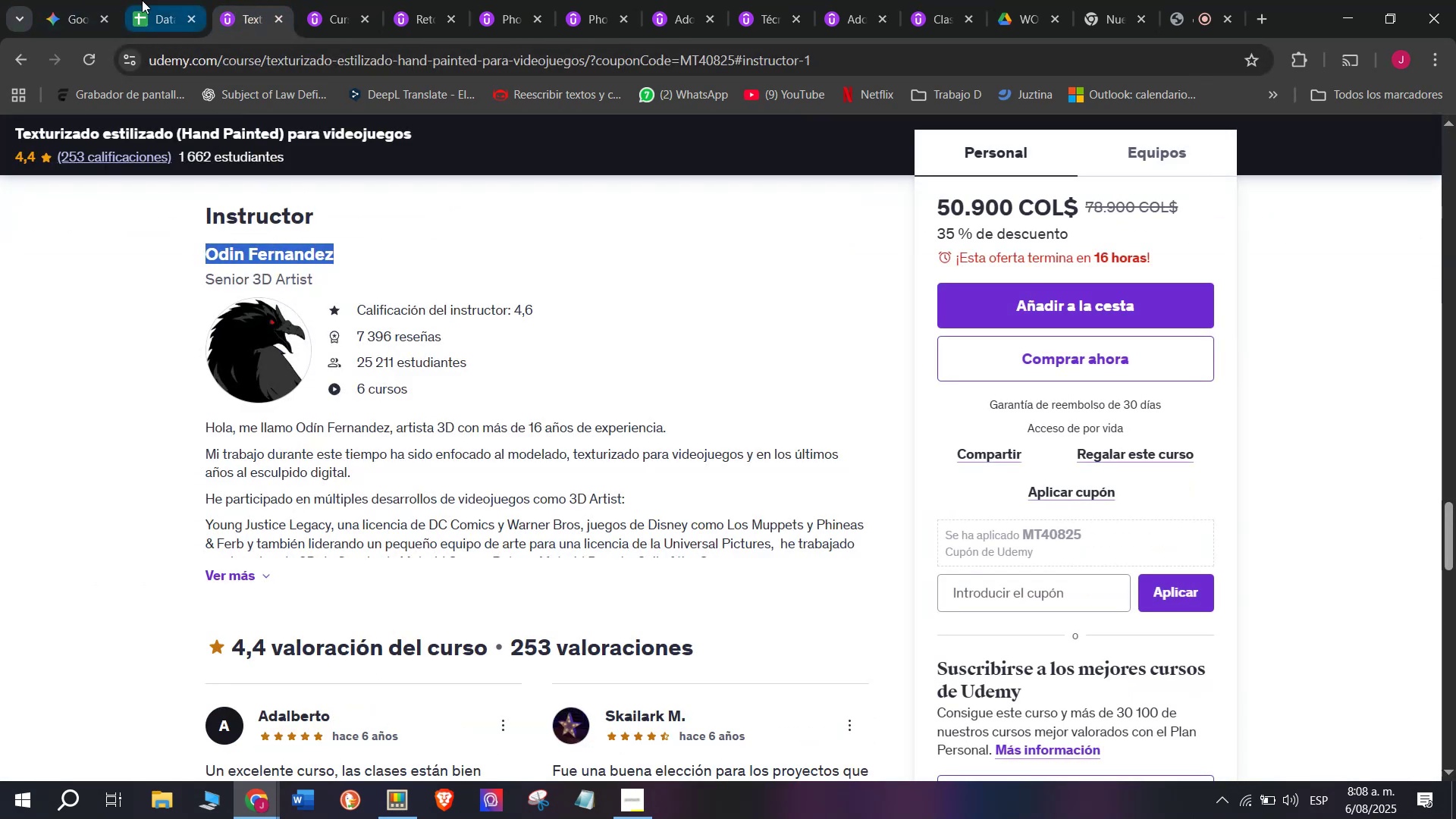 
key(Control+C)
 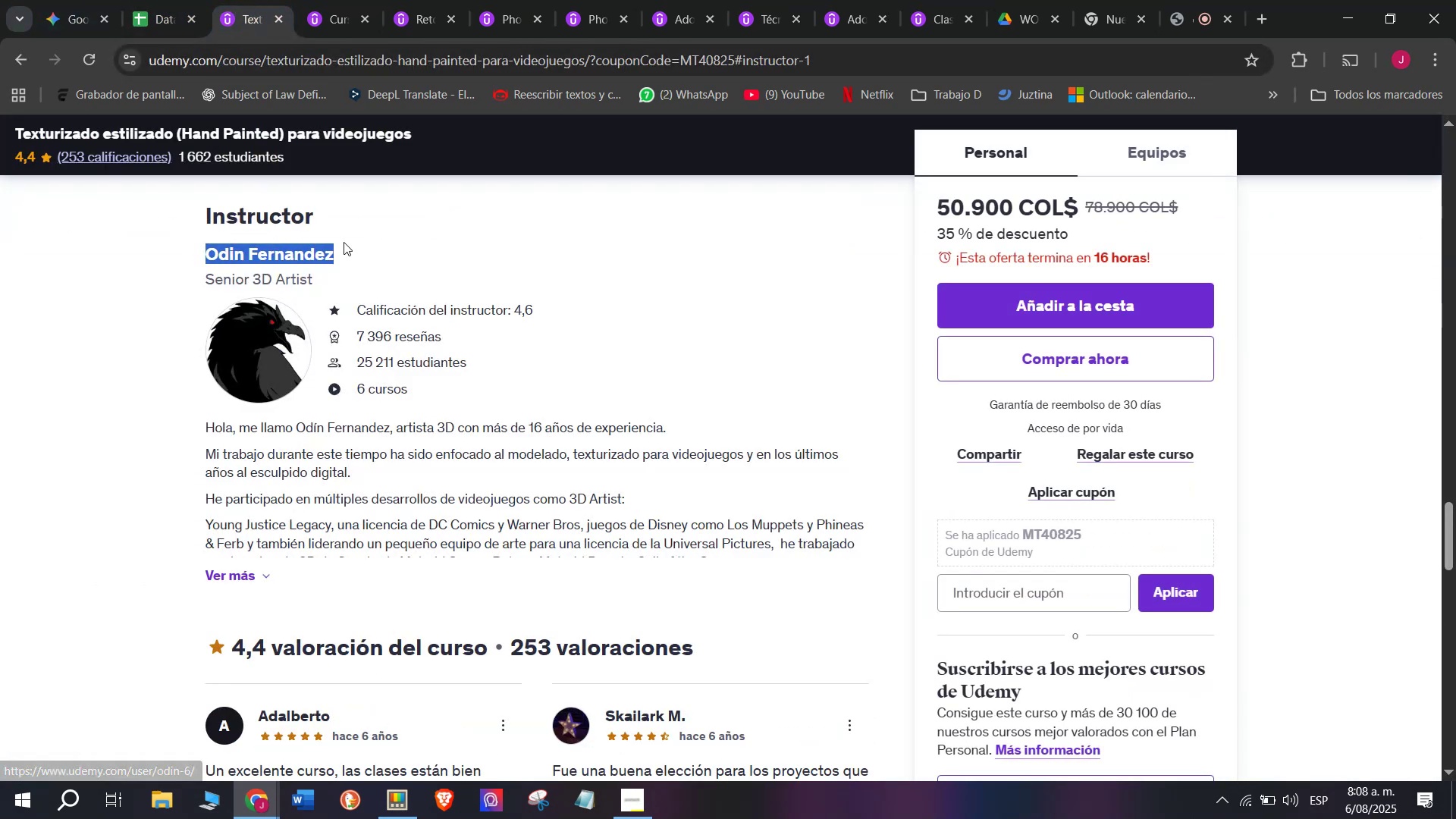 
key(Break)
 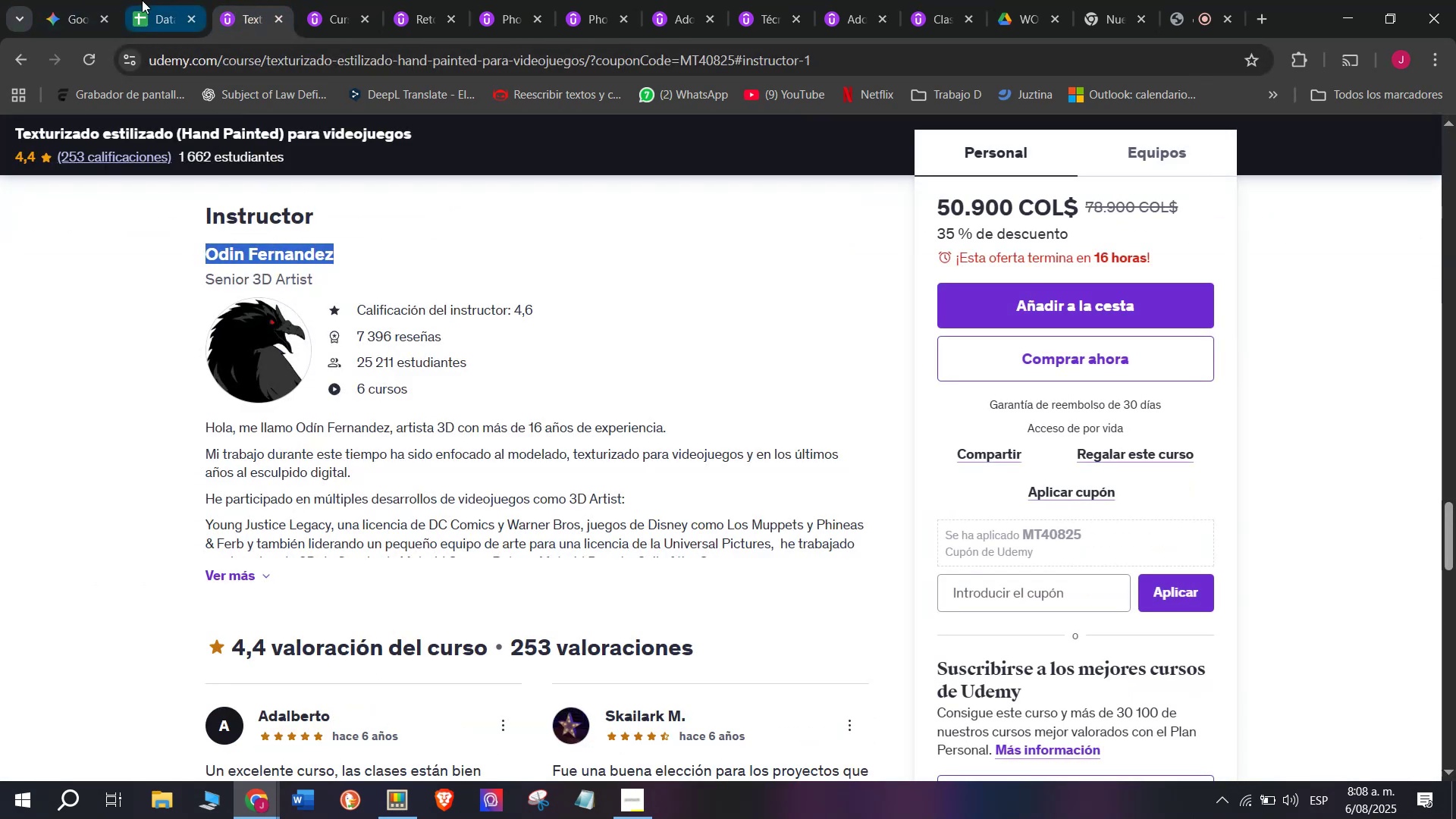 
key(Control+ControlLeft)
 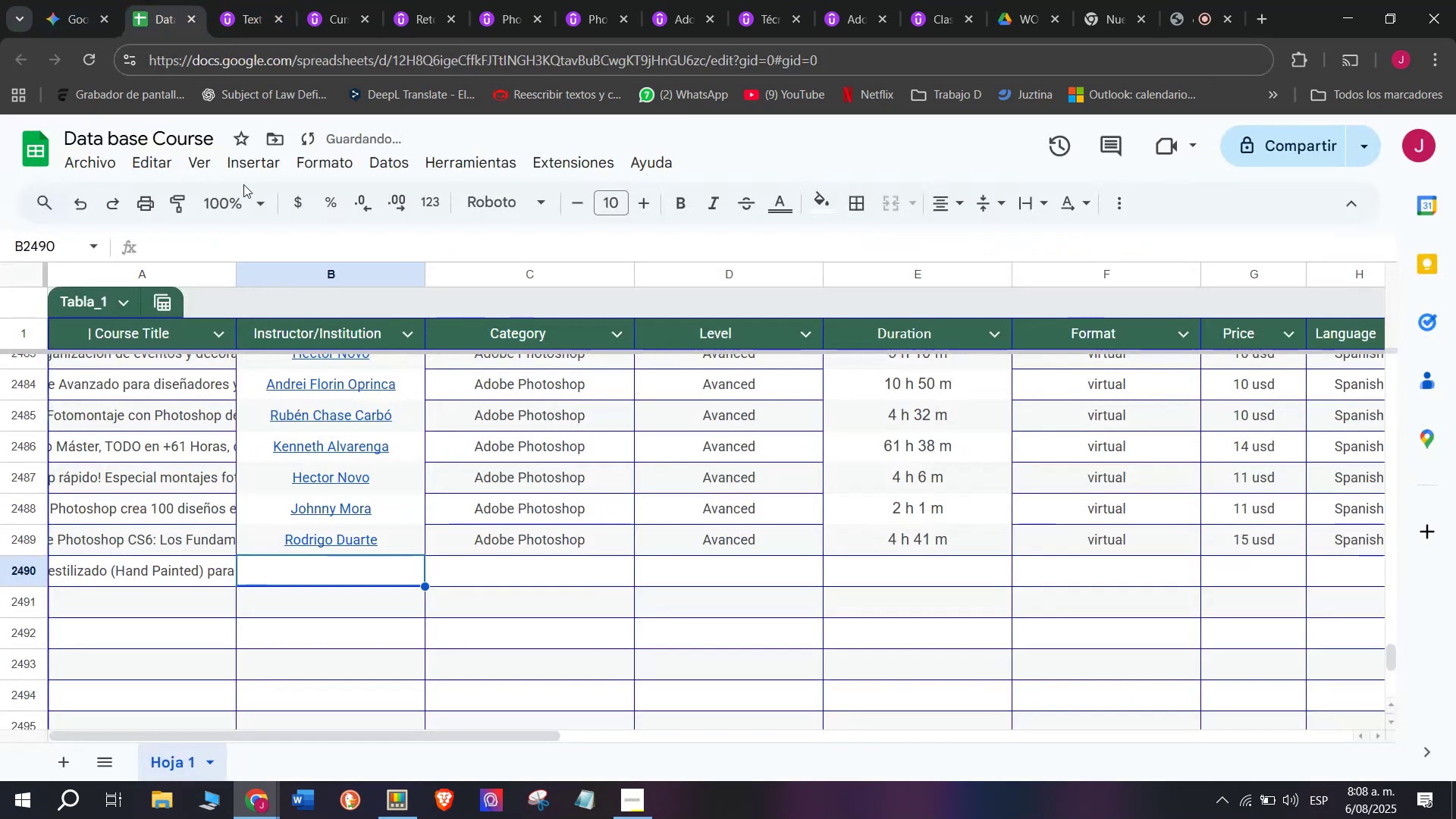 
key(Control+C)
 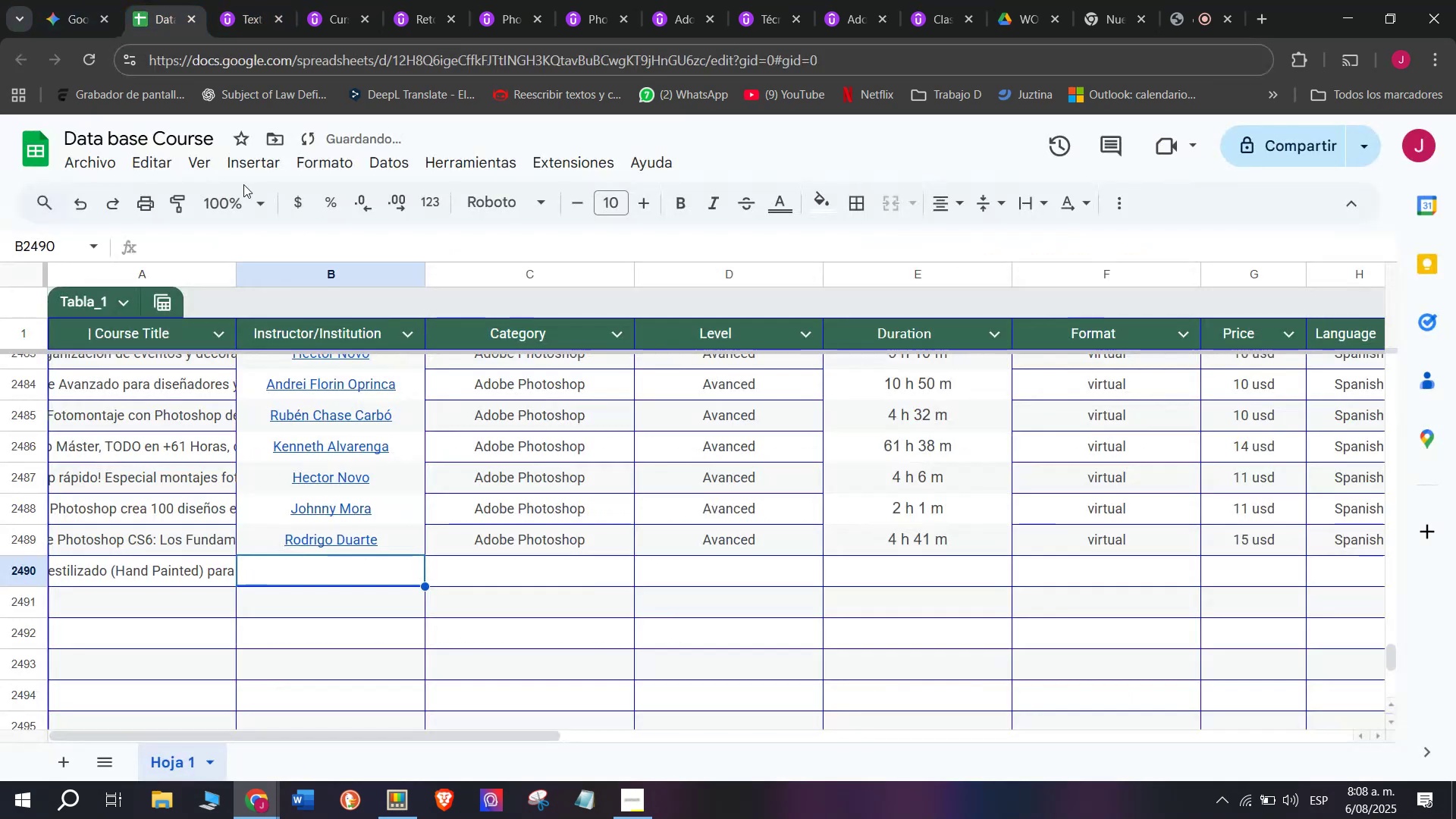 
left_click([142, 0])
 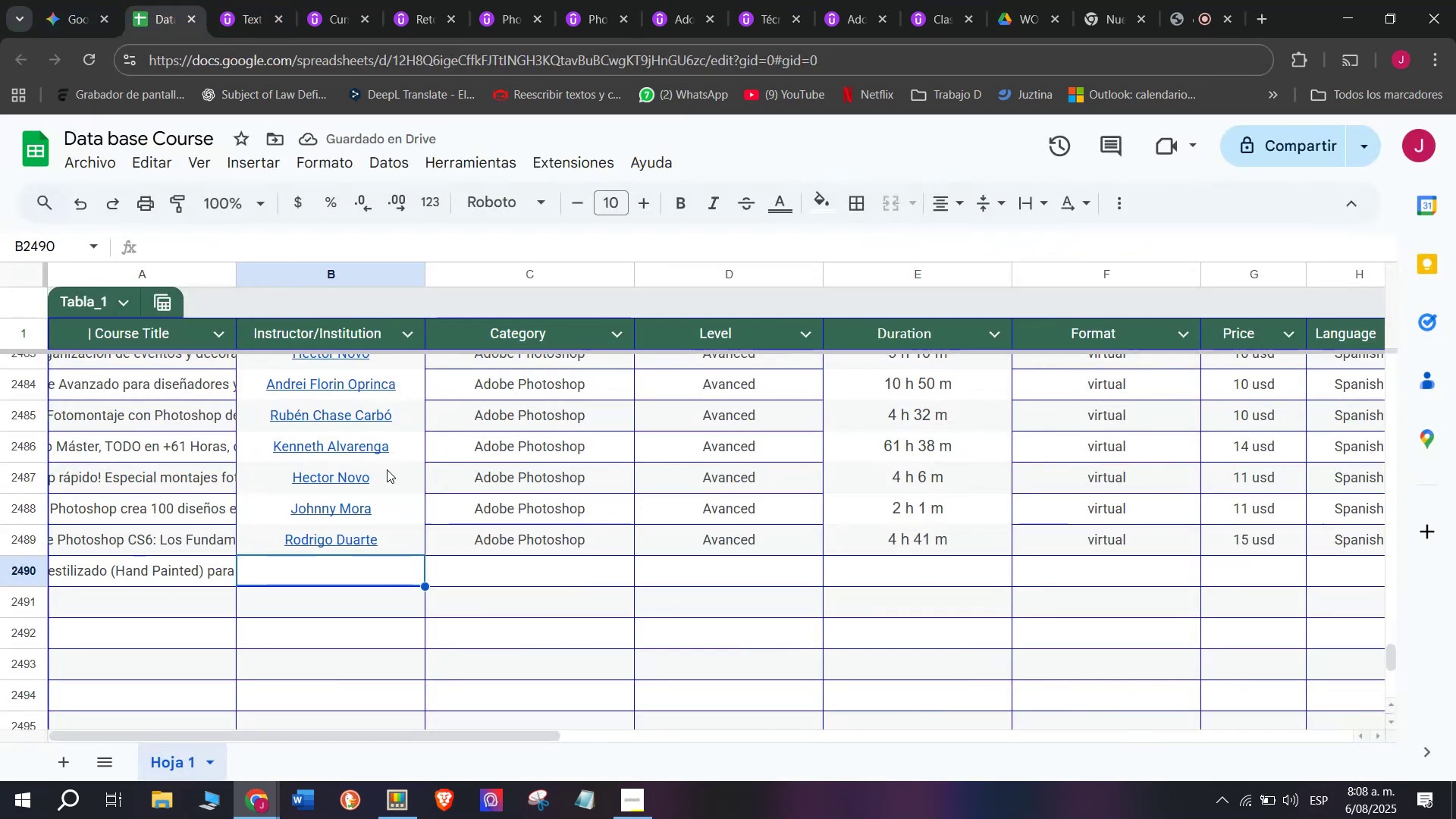 
key(Control+ControlLeft)
 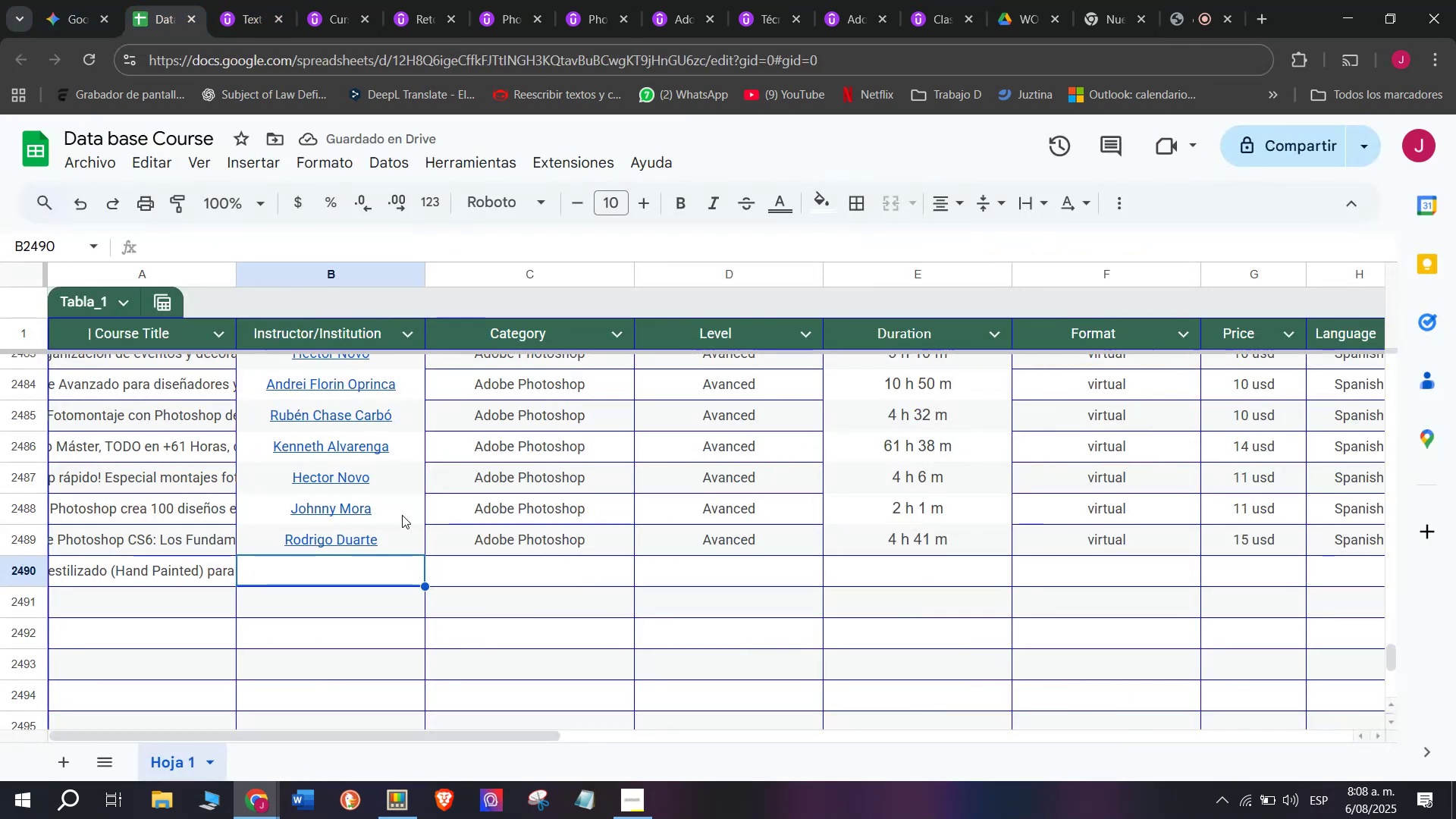 
key(Z)
 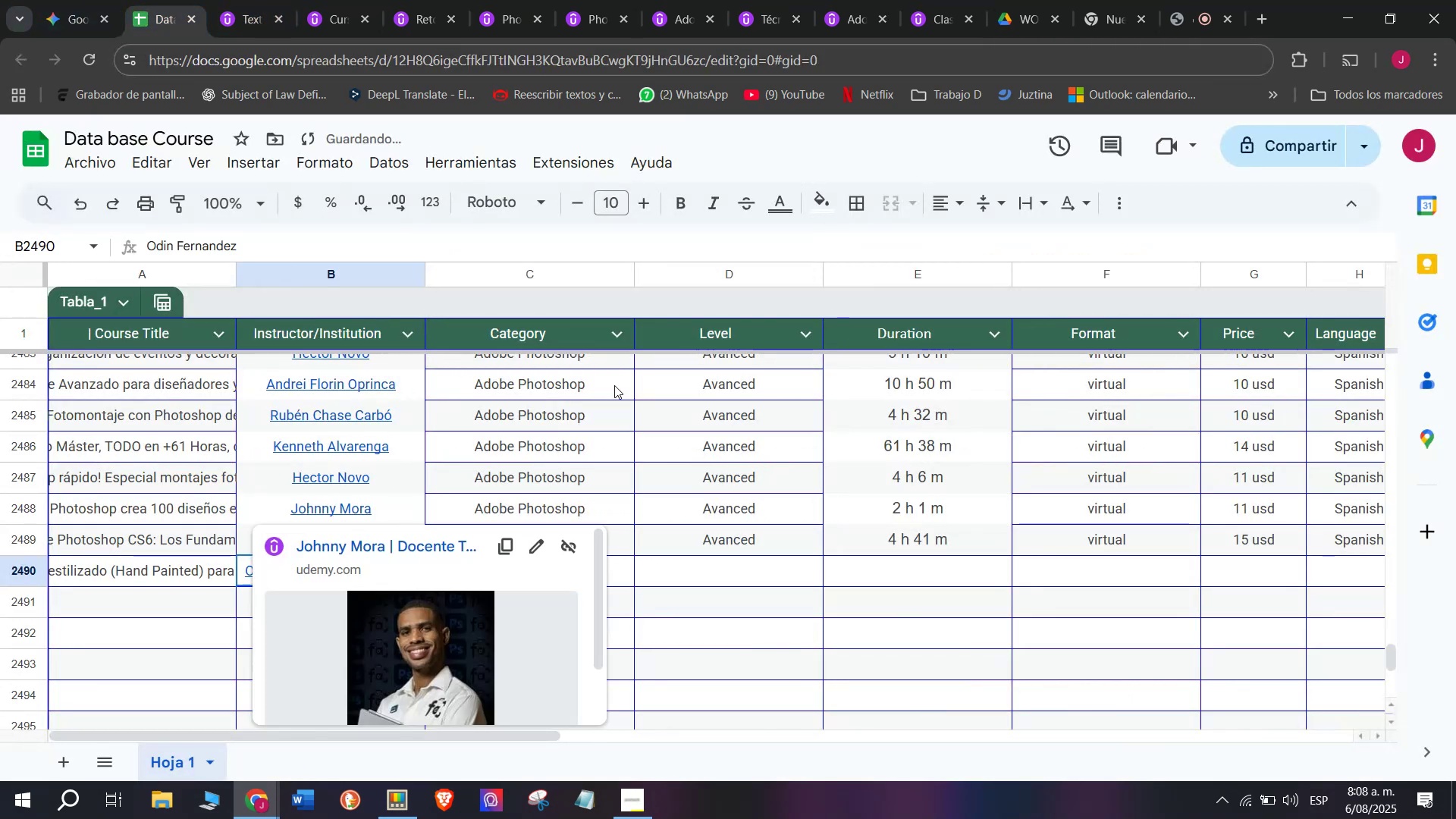 
key(Control+V)
 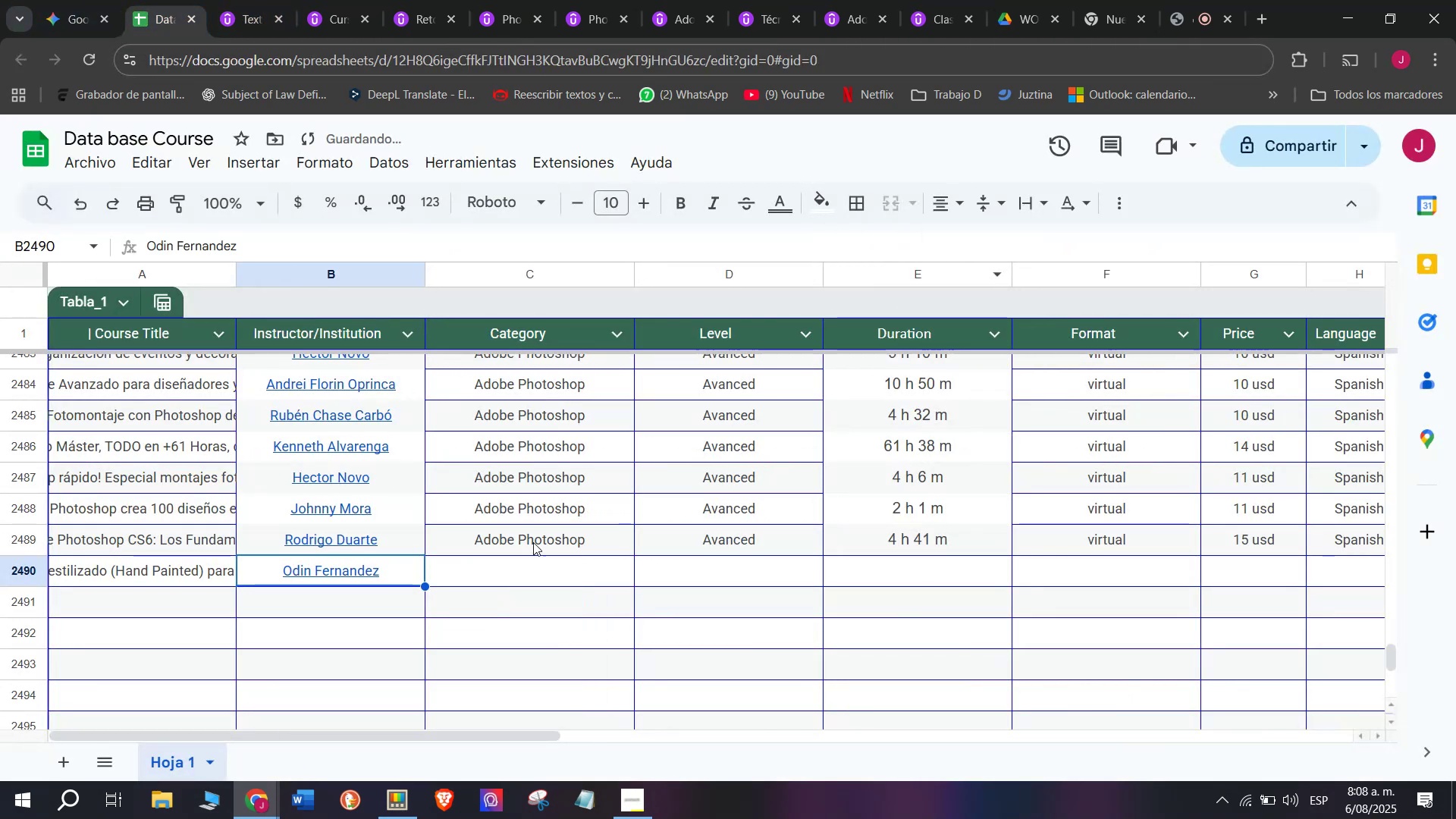 
left_click([547, 548])
 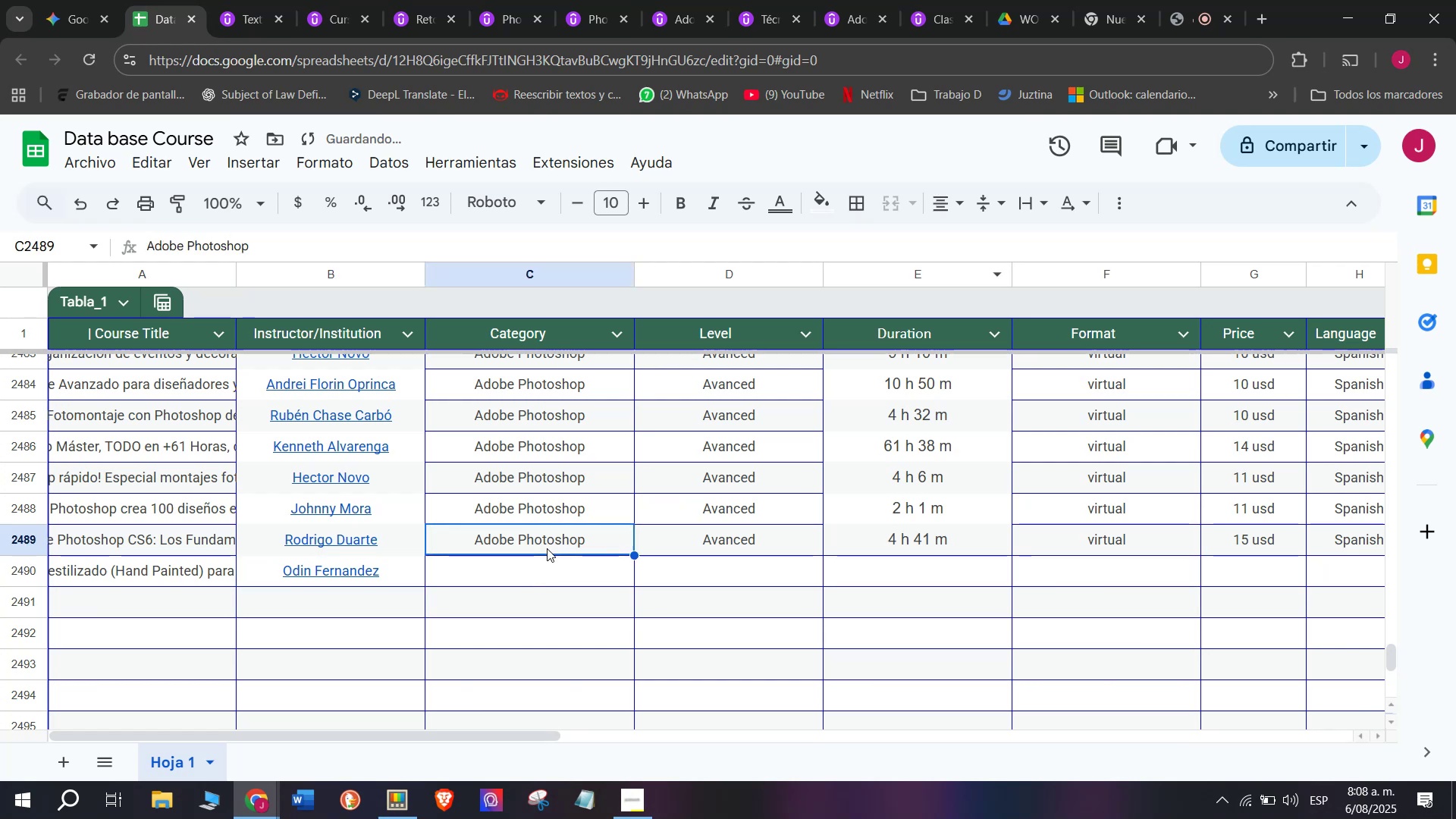 
key(Break)
 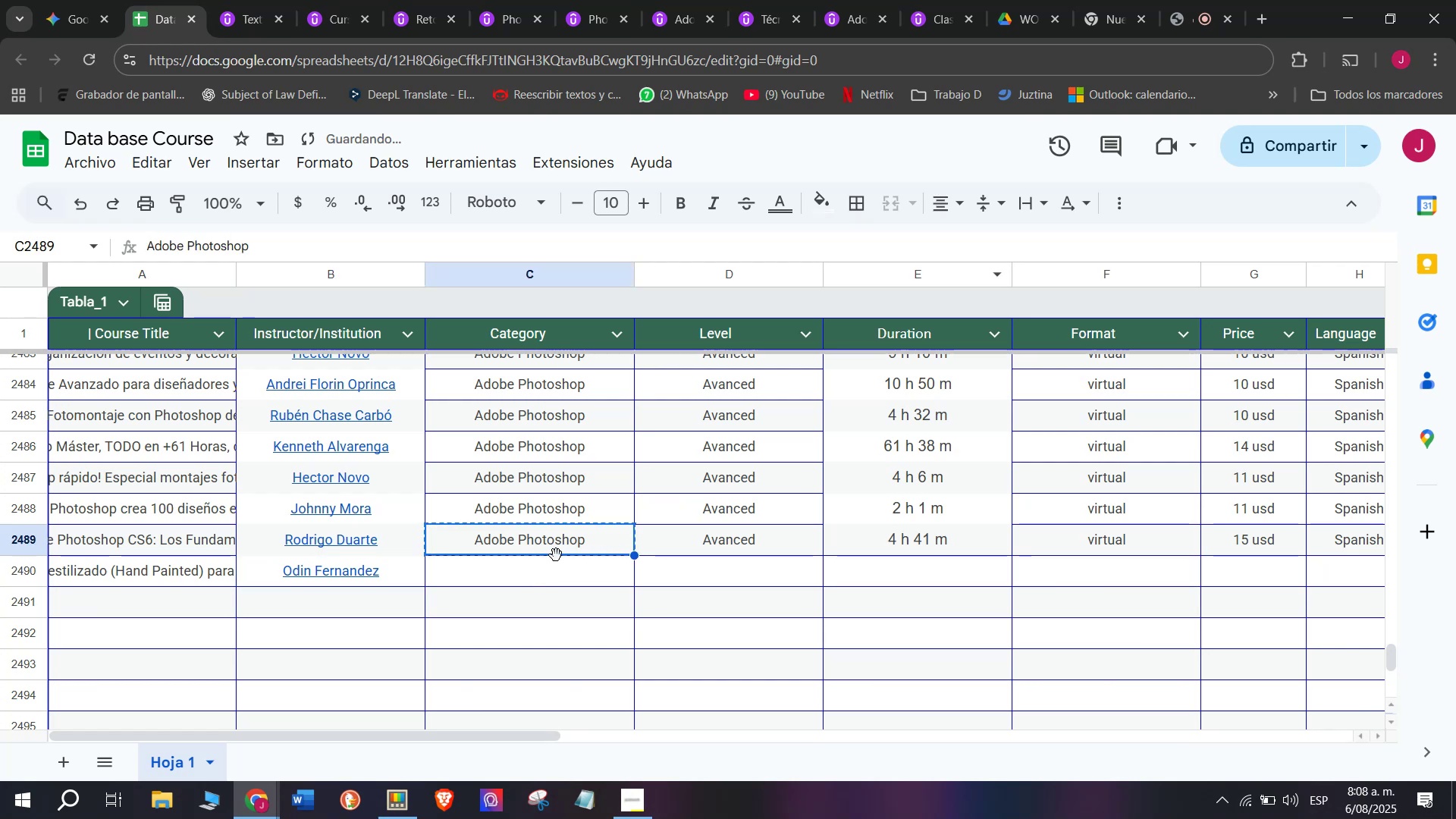 
key(Control+ControlLeft)
 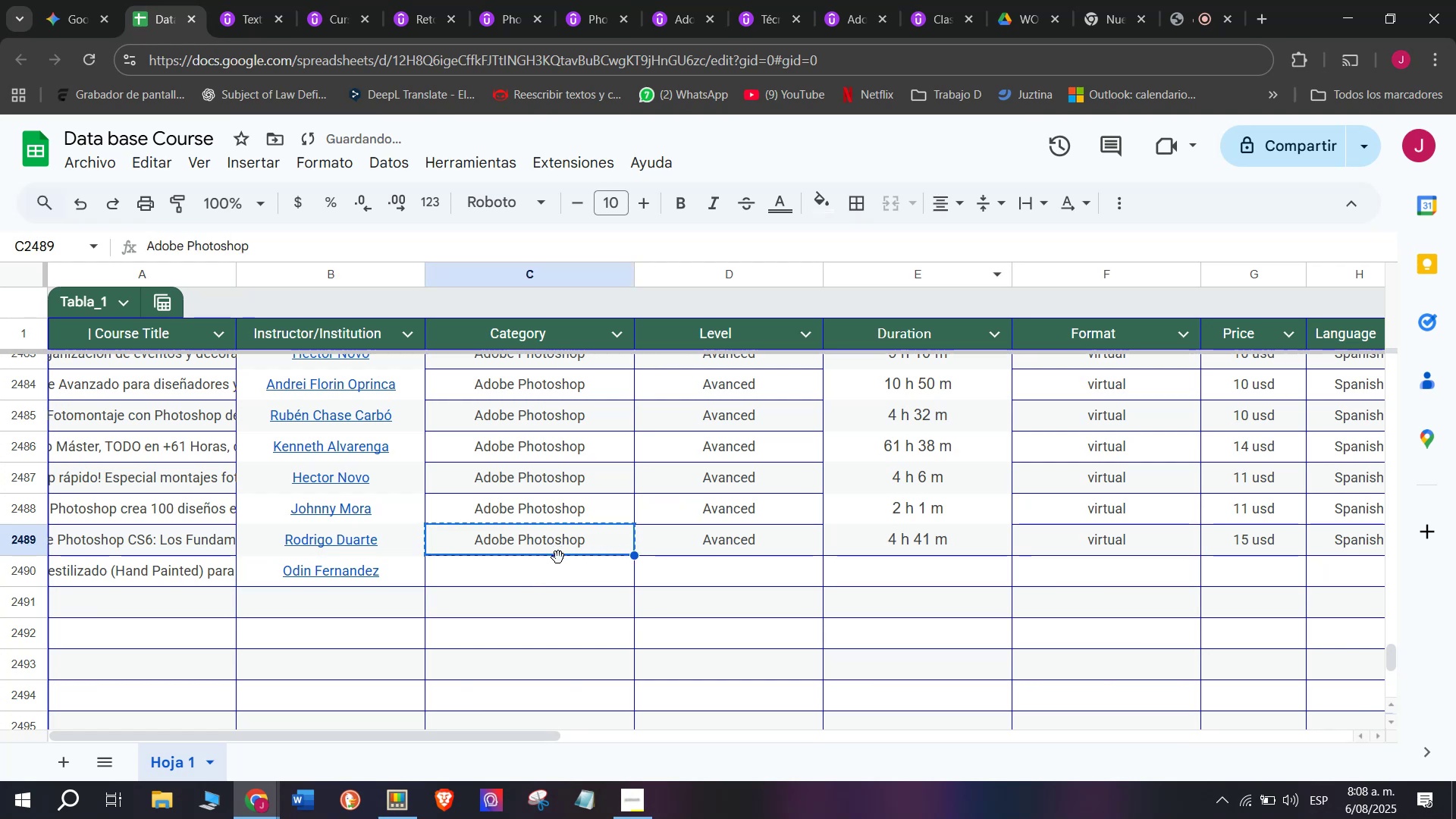 
key(Control+C)
 